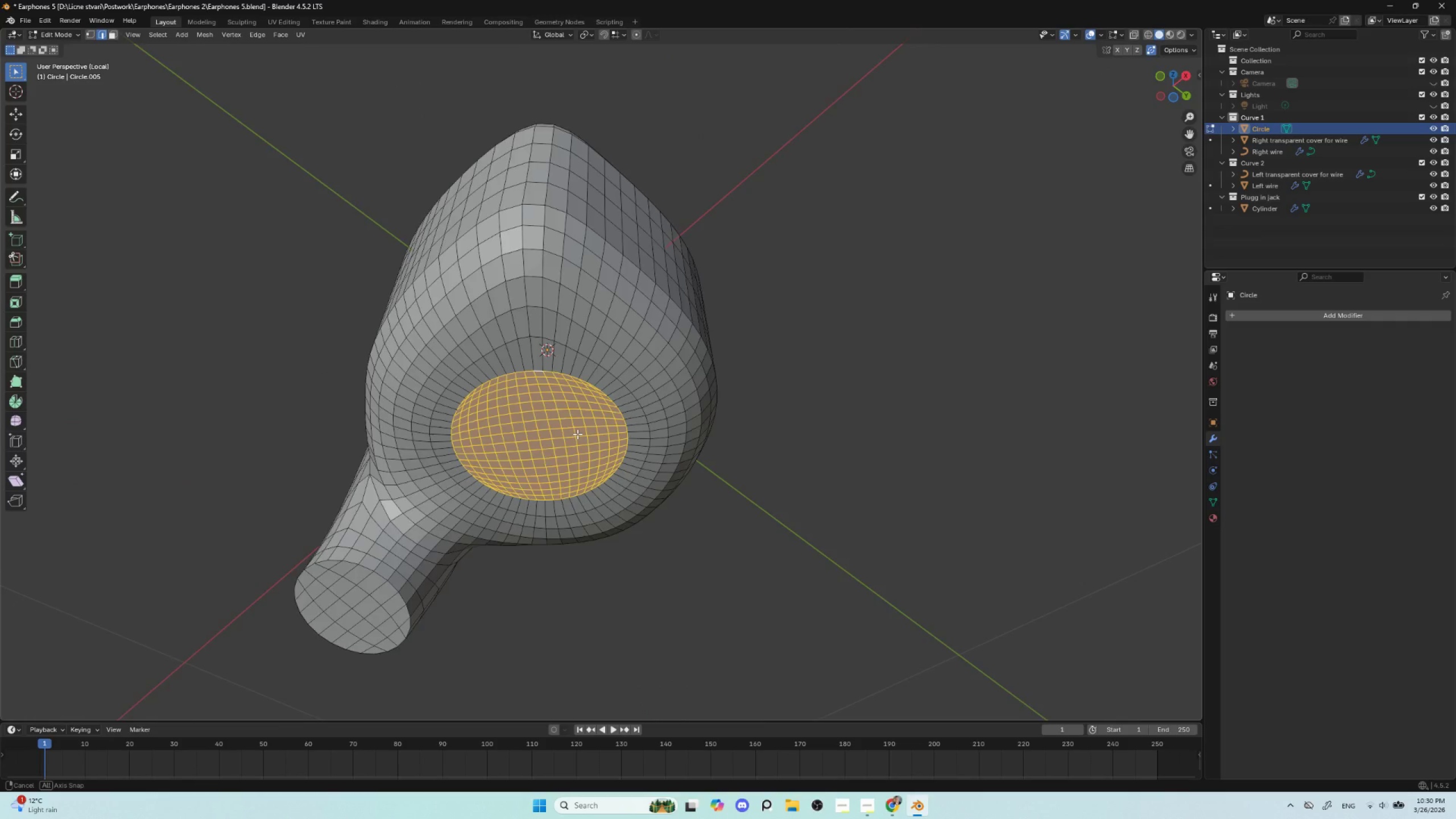 
key(Tab)
 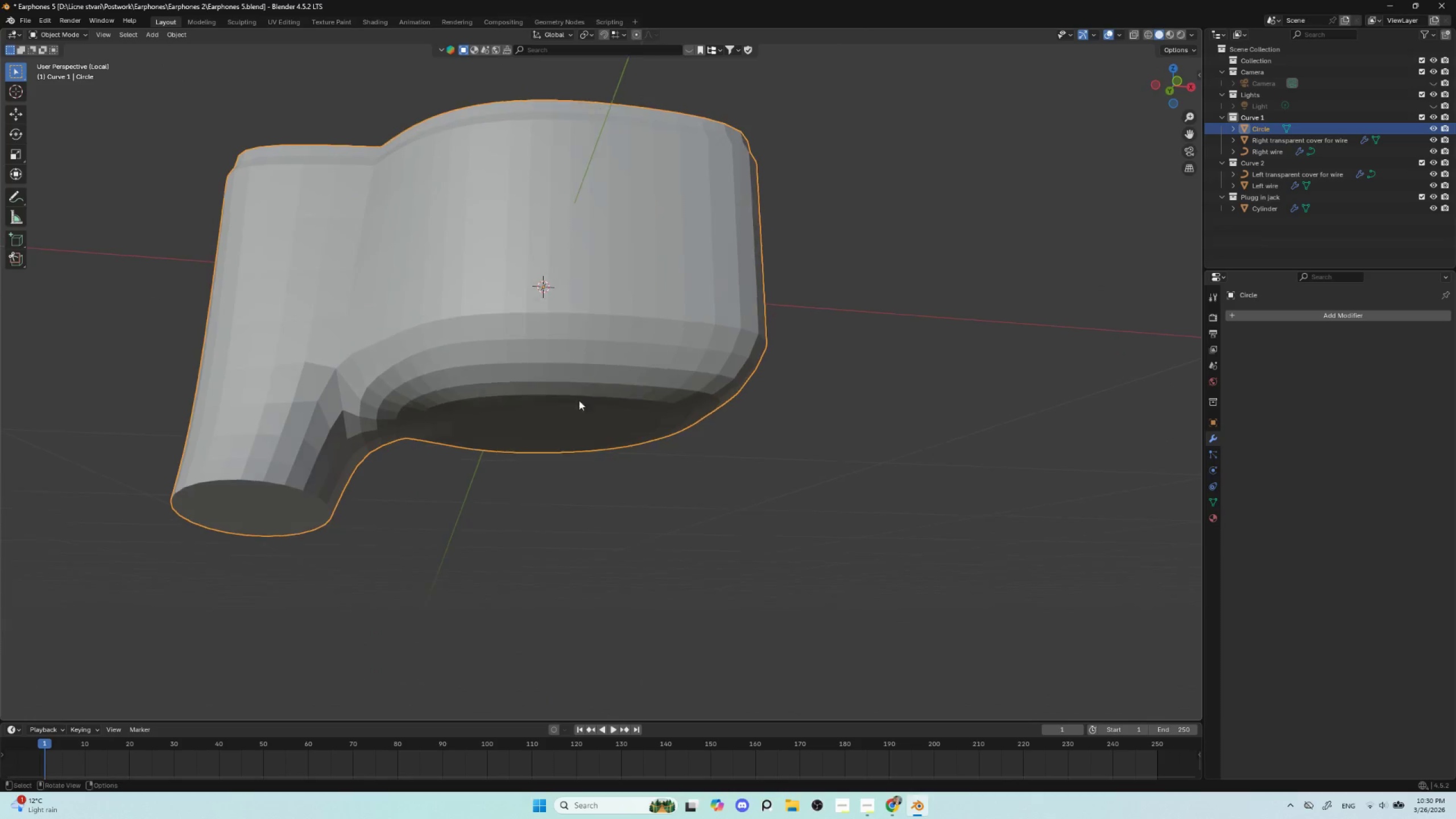 
left_click([530, 383])
 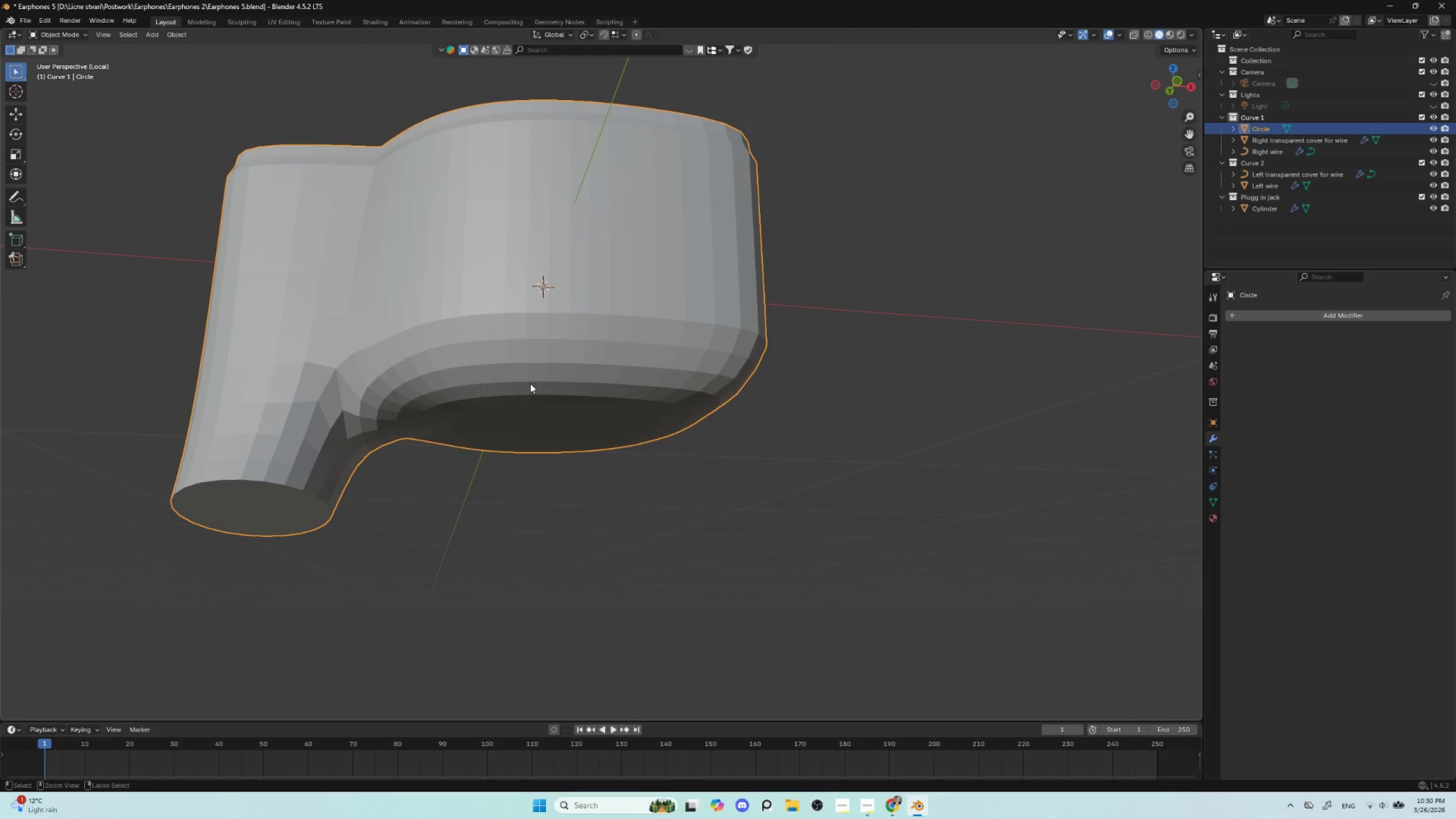 
key(Control+2)
 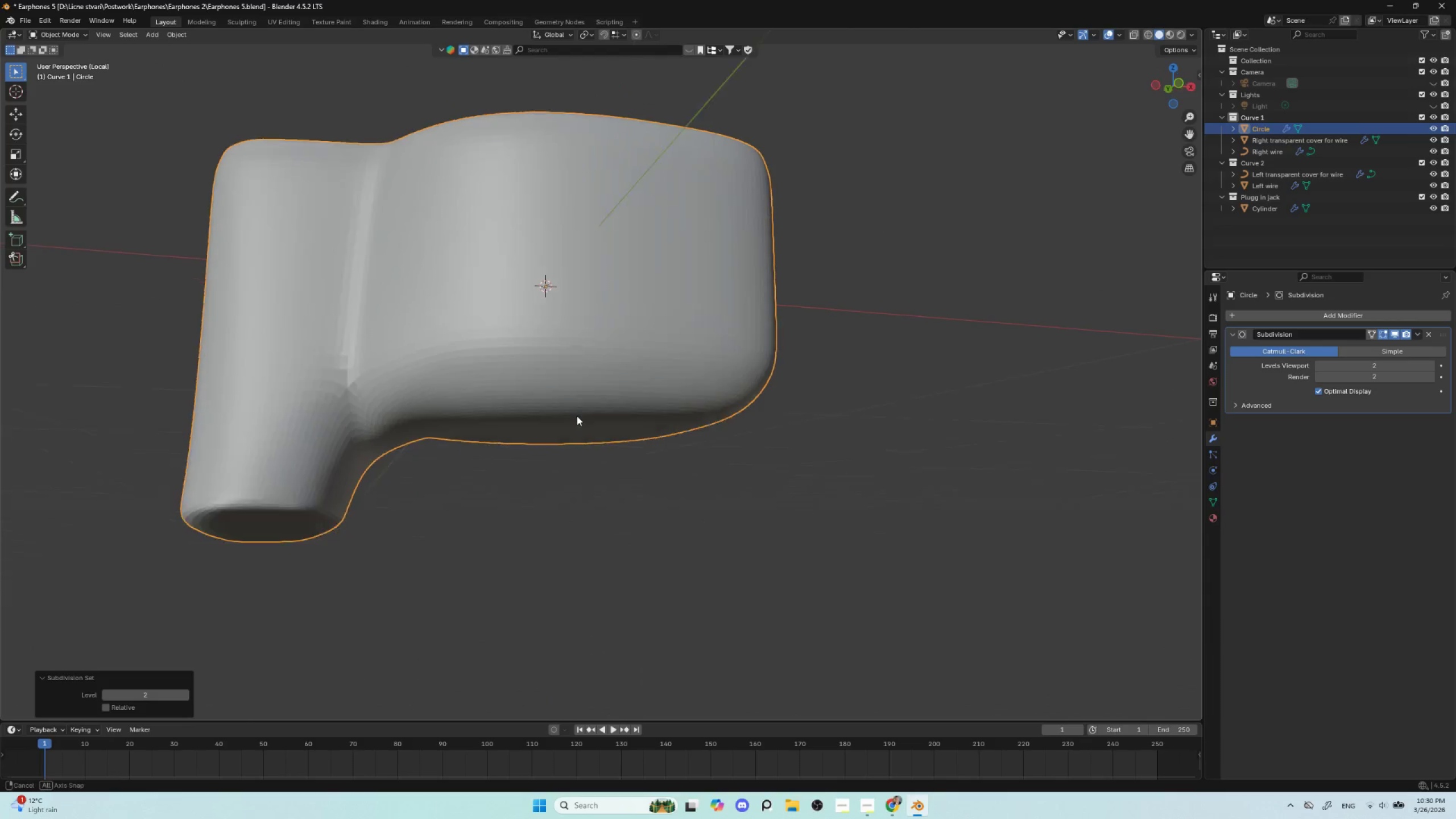 
hold_key(key=AltLeft, duration=0.83)
 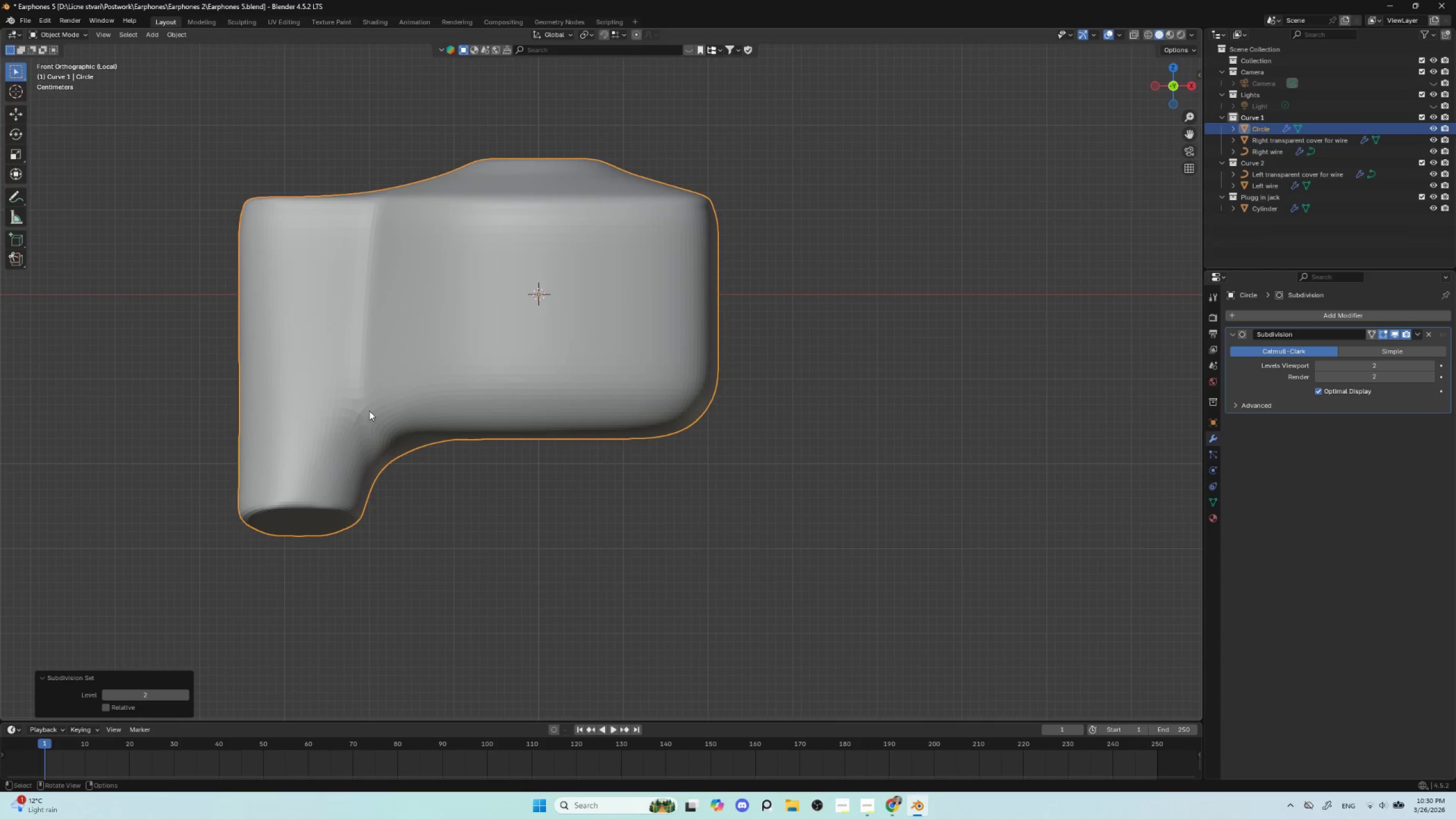 
key(Tab)
 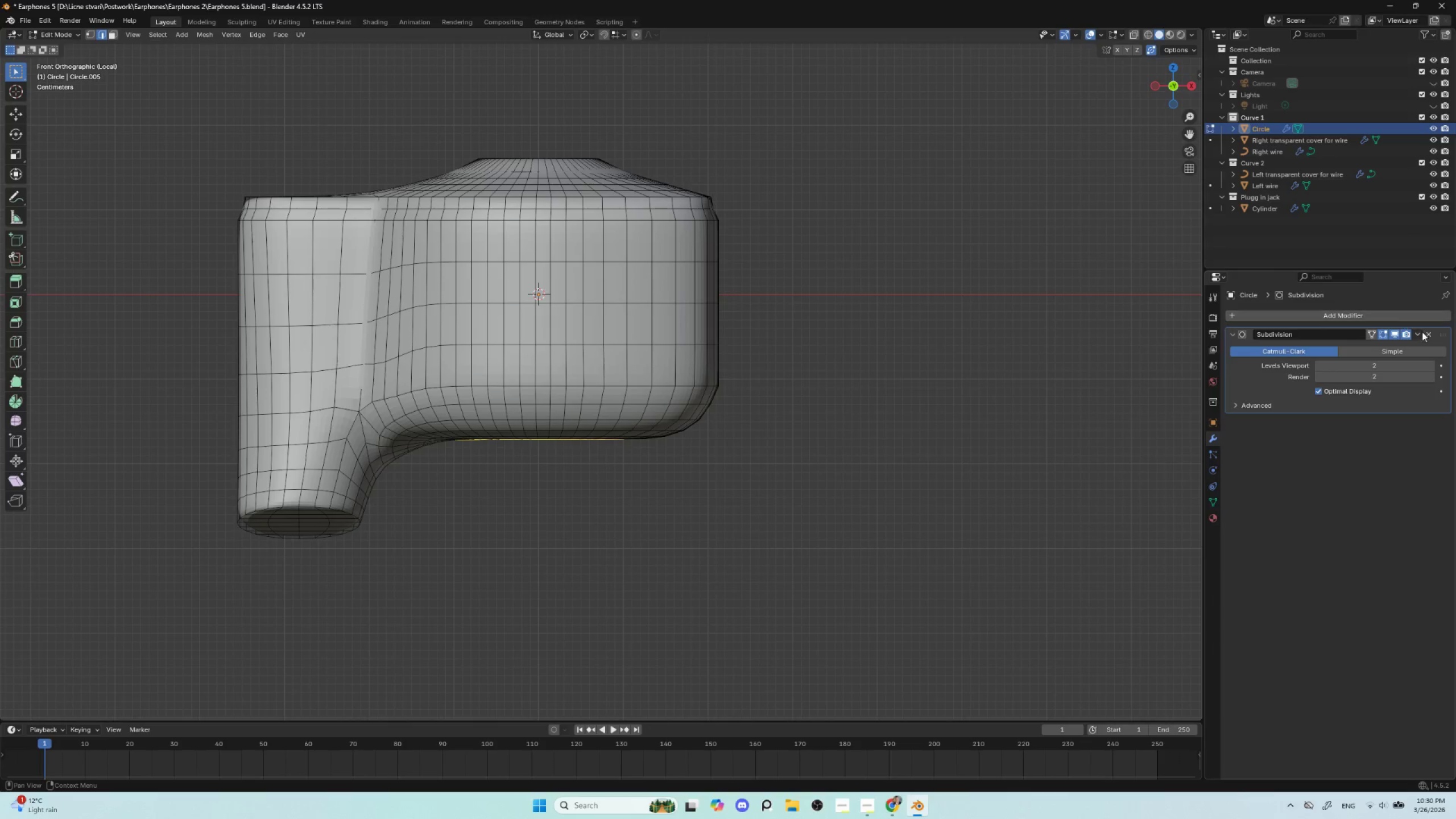 
left_click([1428, 332])
 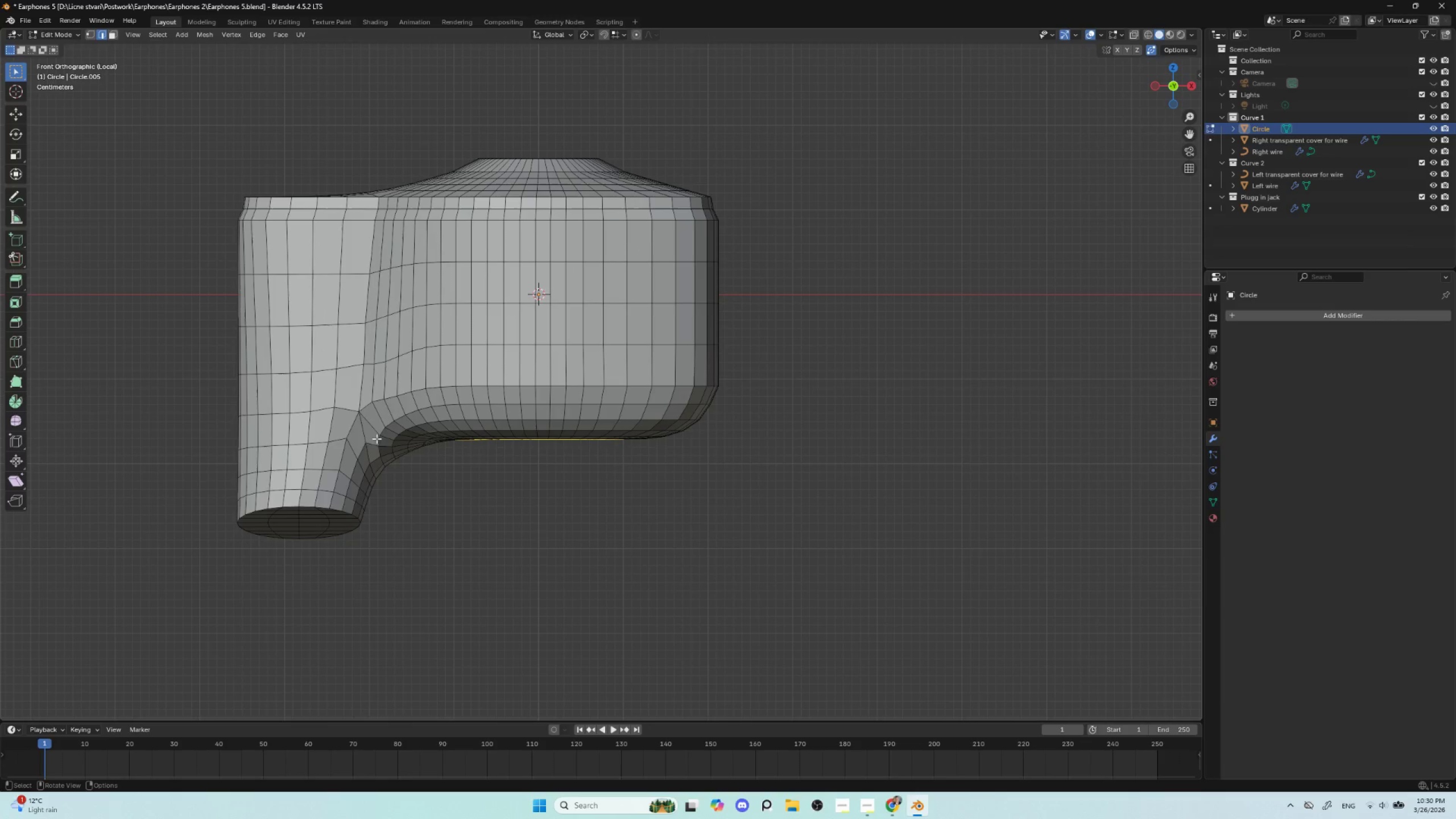 
hold_key(key=ShiftLeft, duration=0.58)
 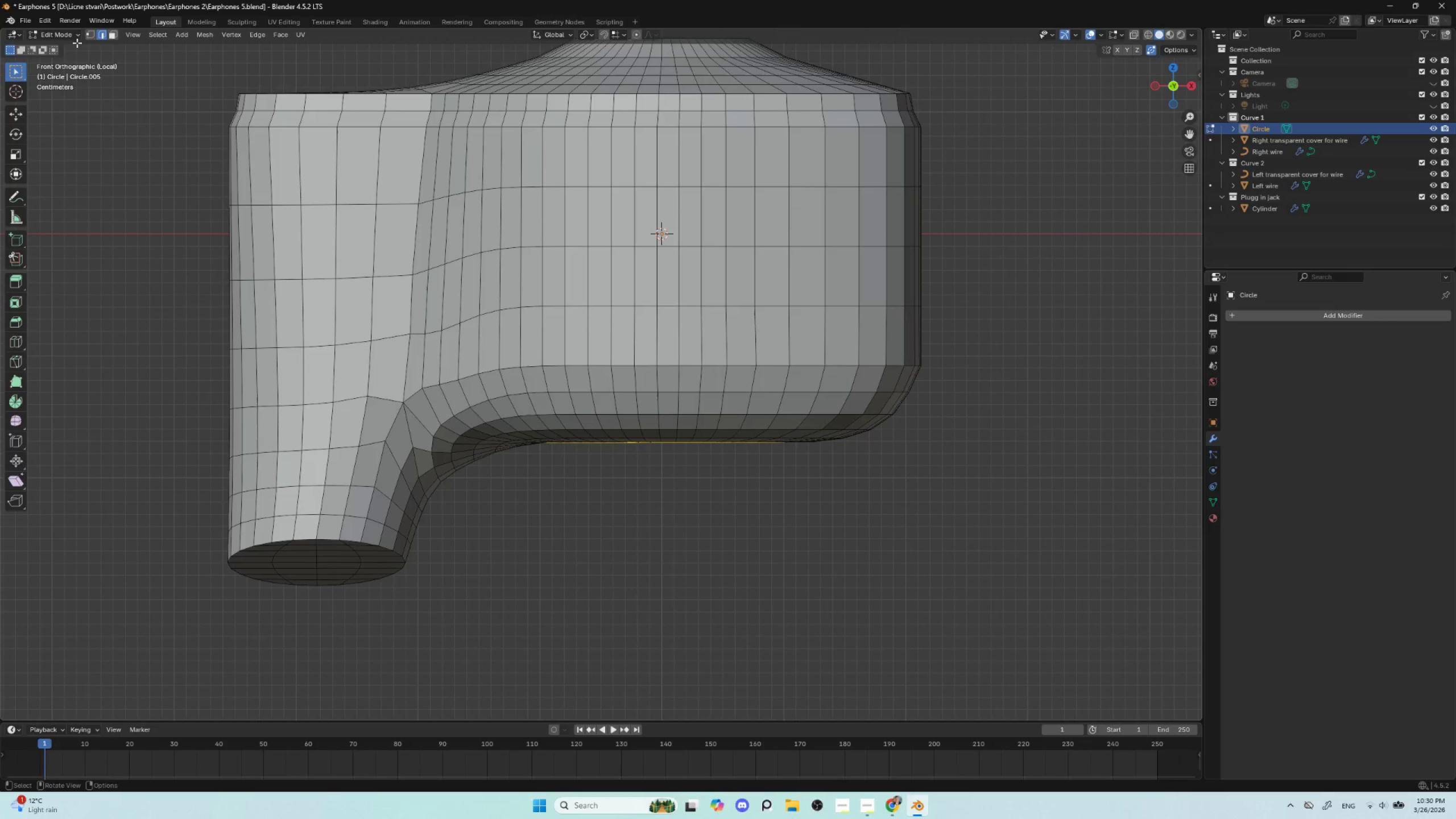 
scroll: coordinate [366, 446], scroll_direction: up, amount: 2.0
 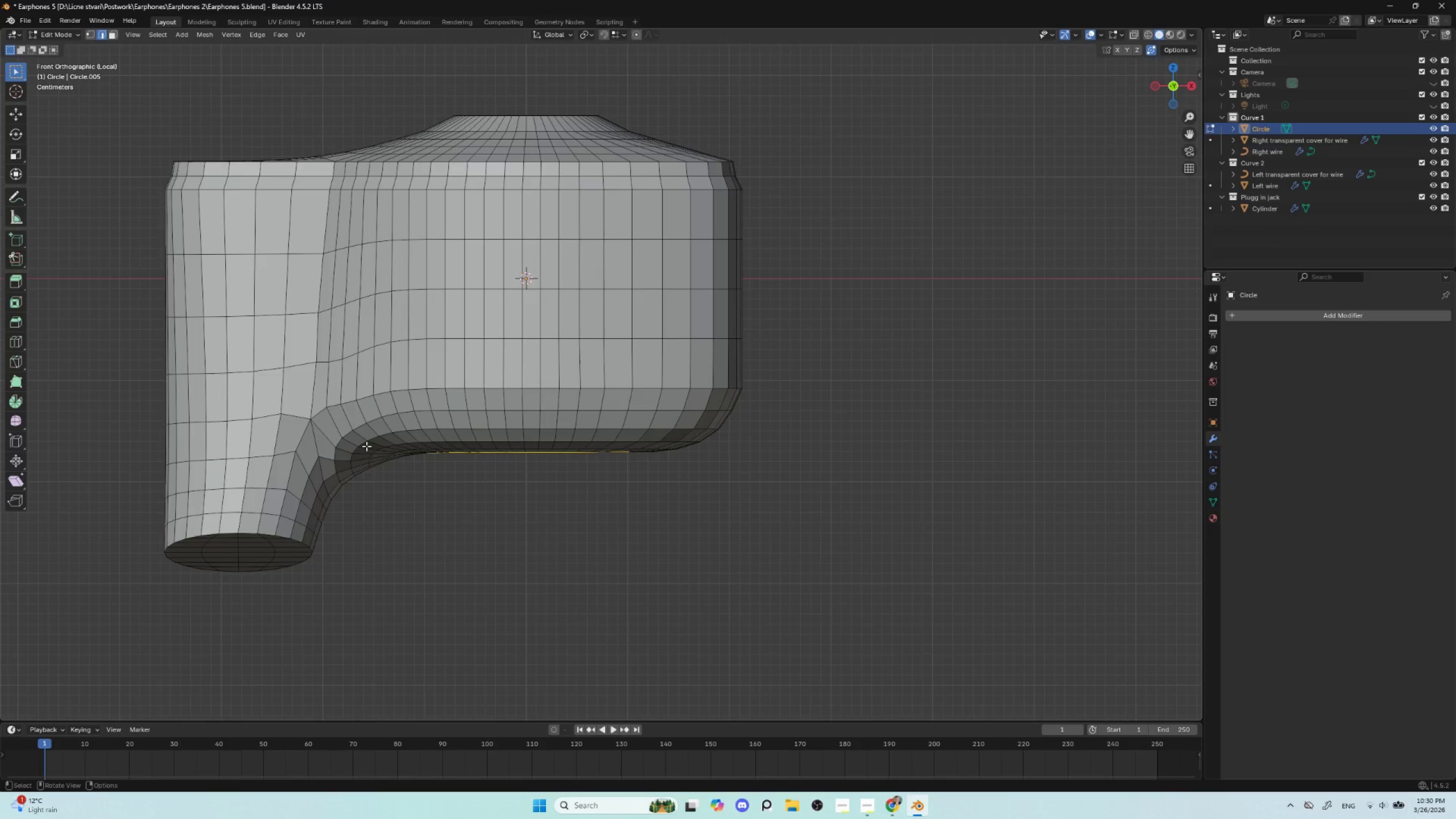 
left_click([86, 31])
 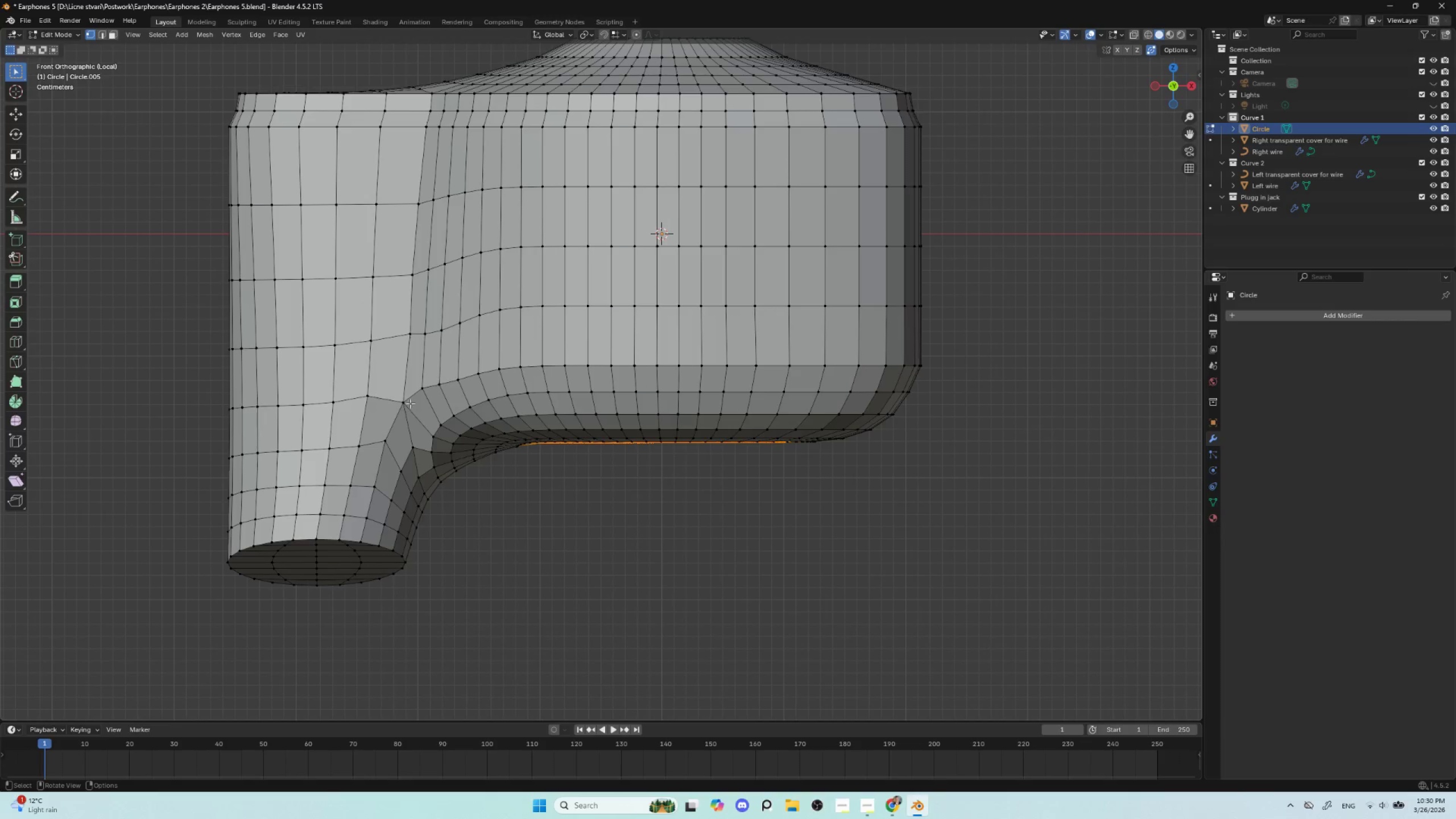 
left_click([410, 403])
 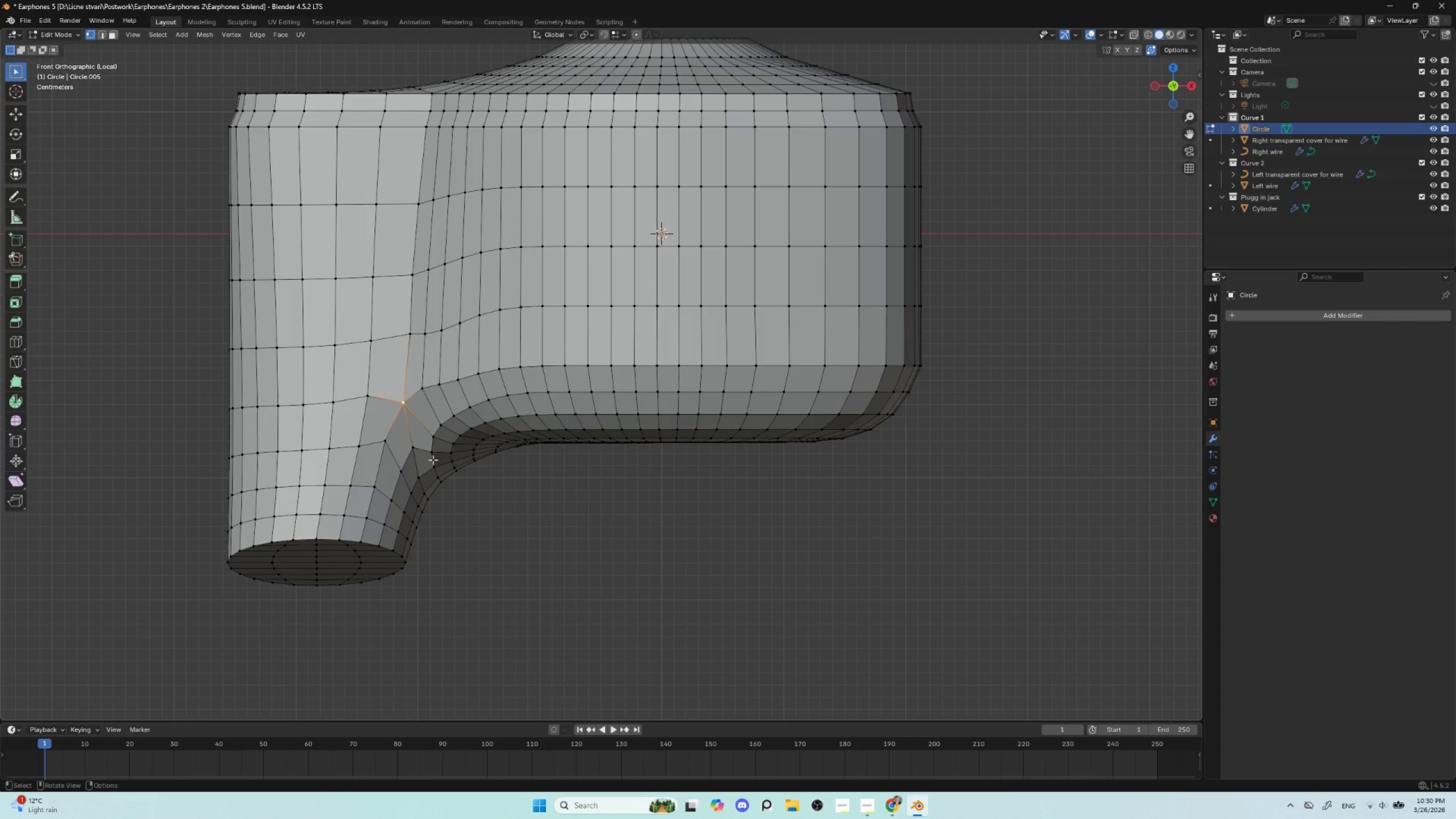 
type(gg)
key(Escape)
 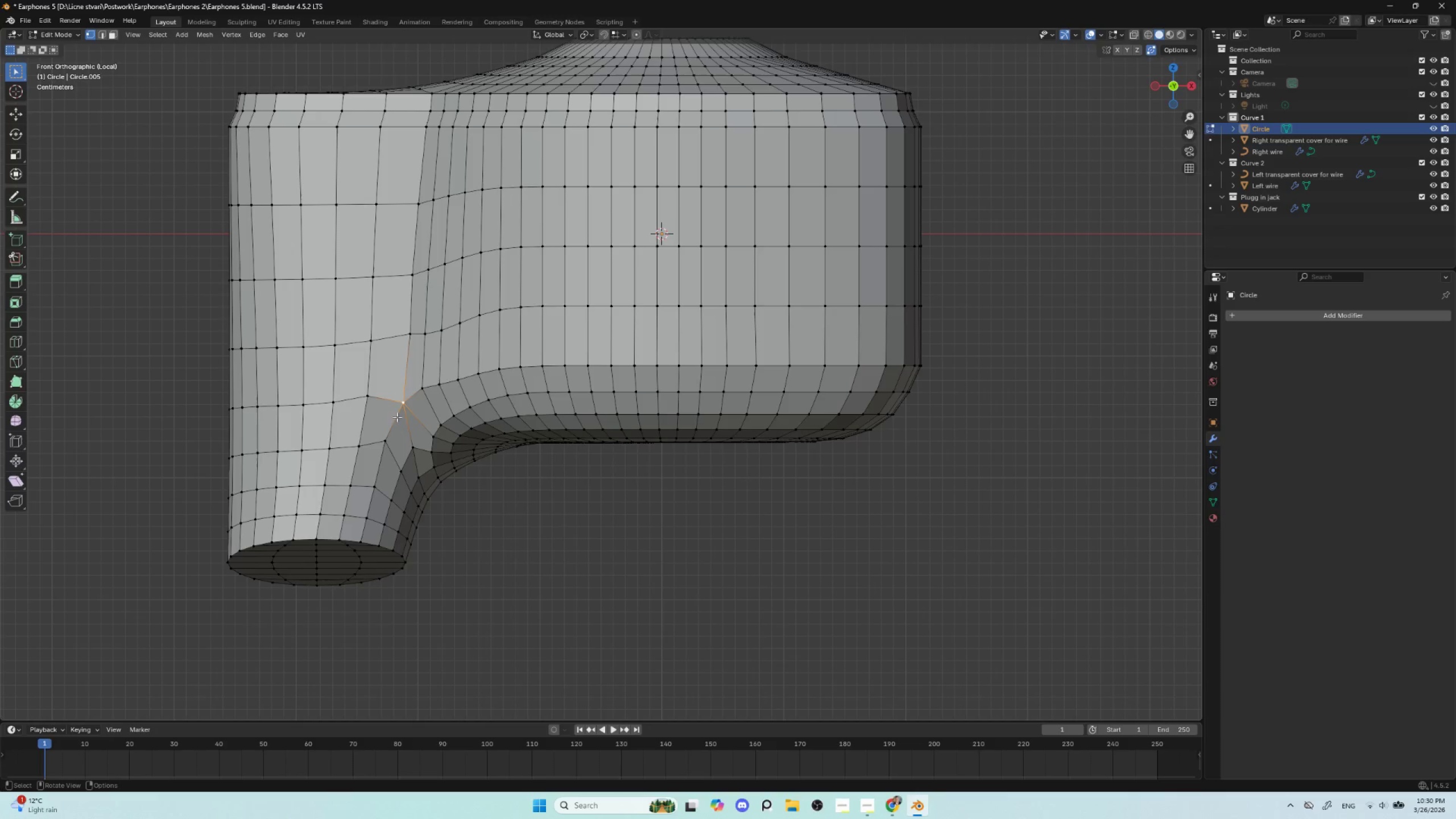 
key(Tab)
 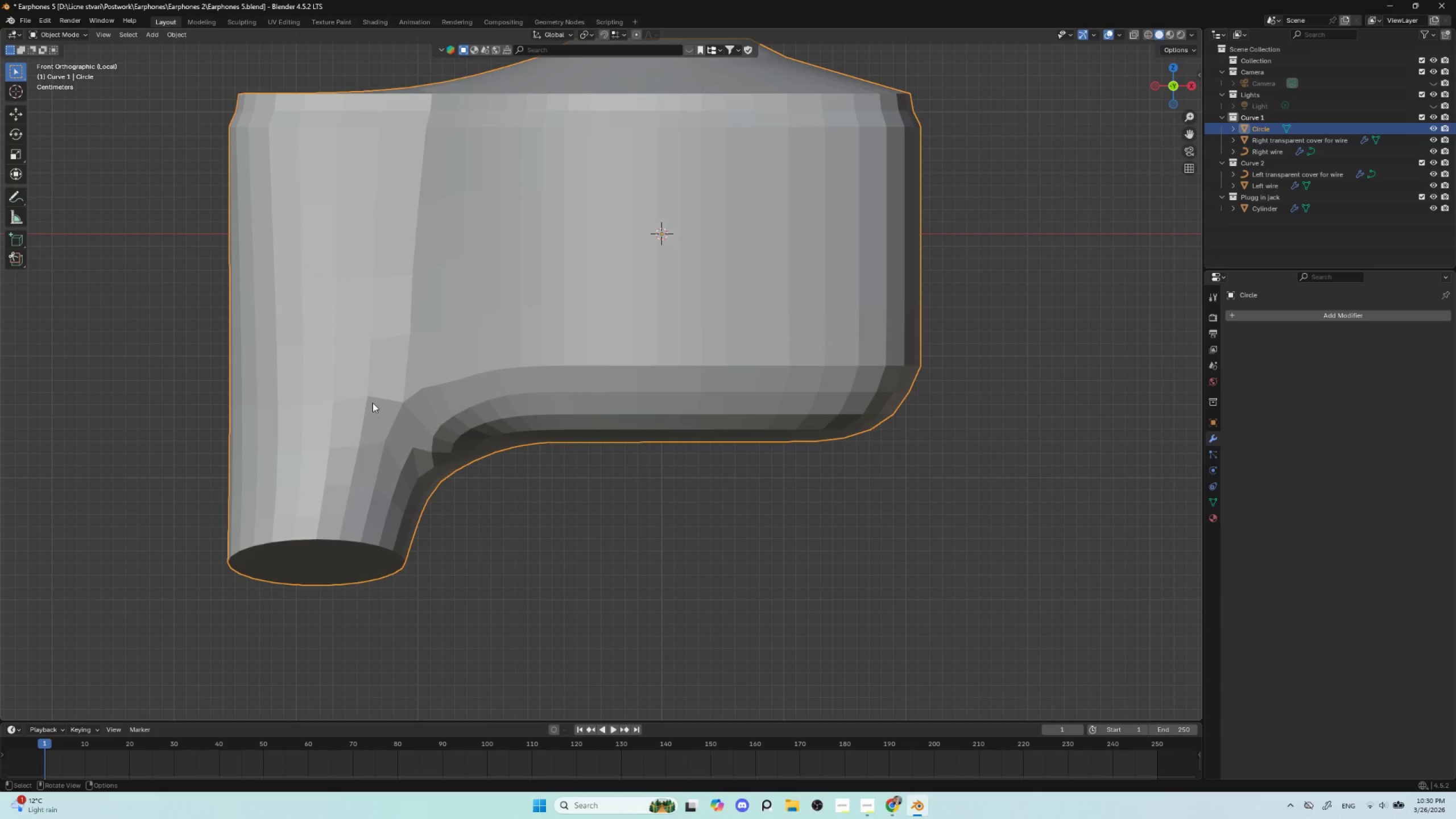 
key(Tab)
 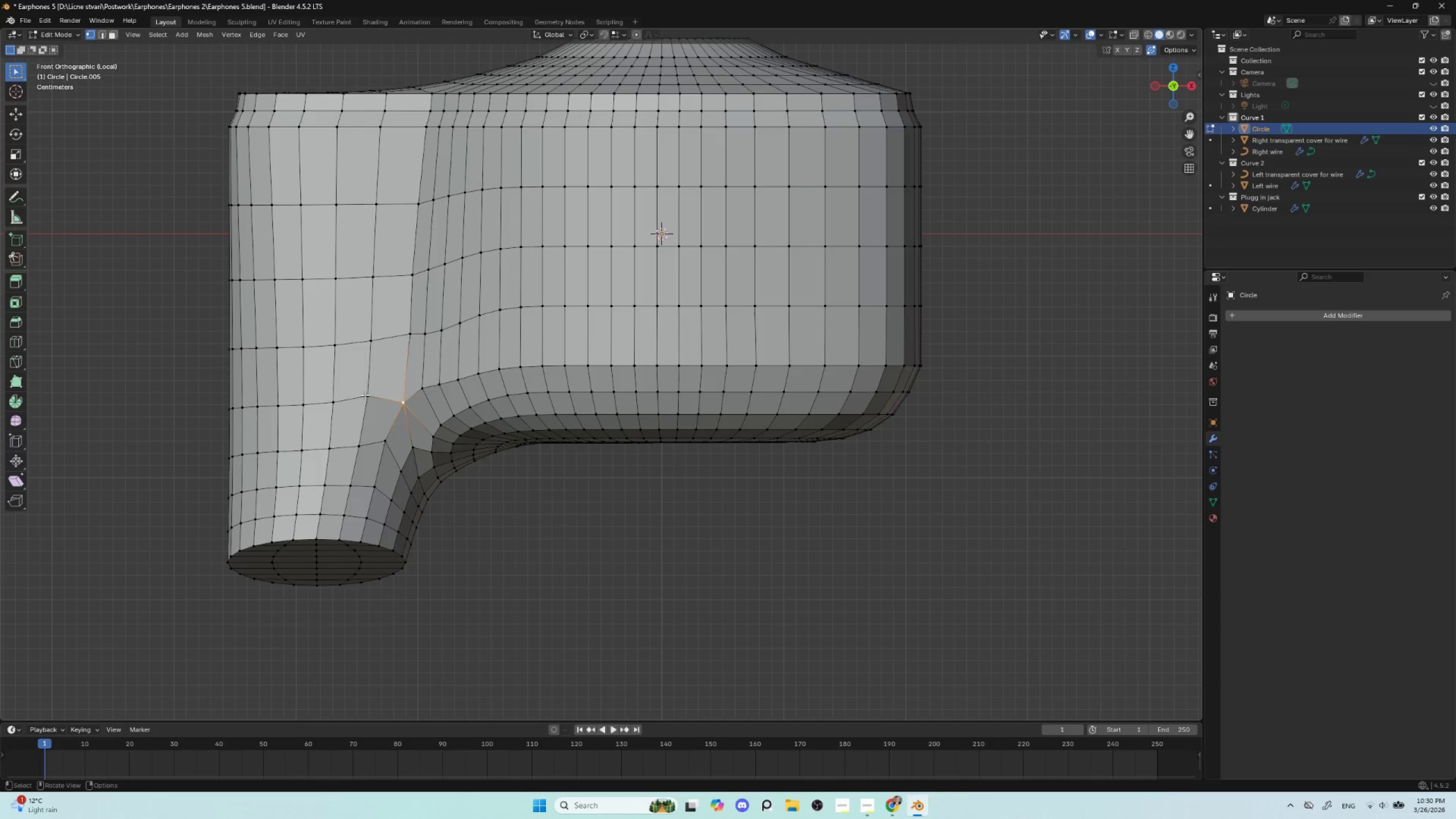 
left_click([364, 394])
 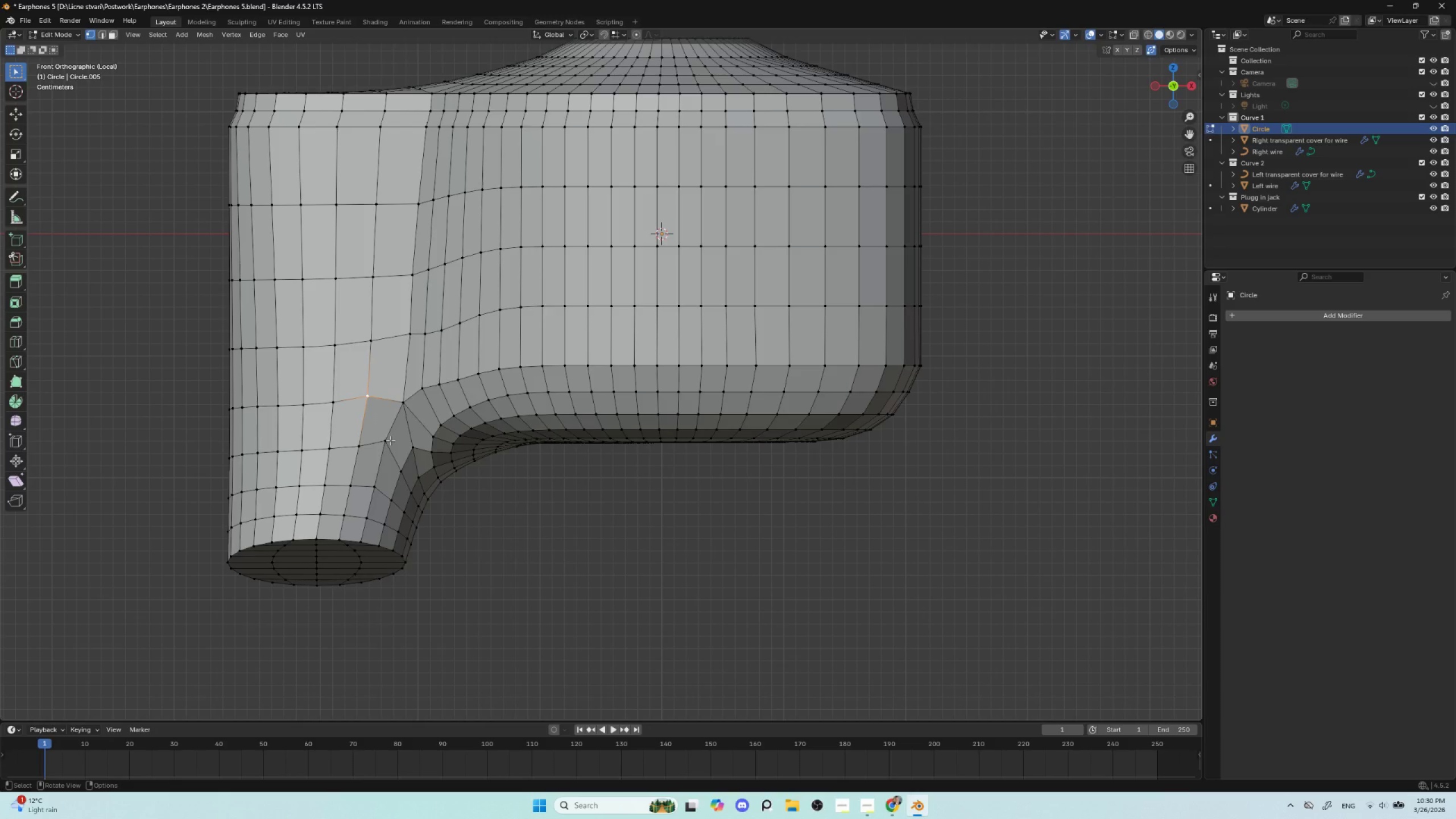 
type(gg)
 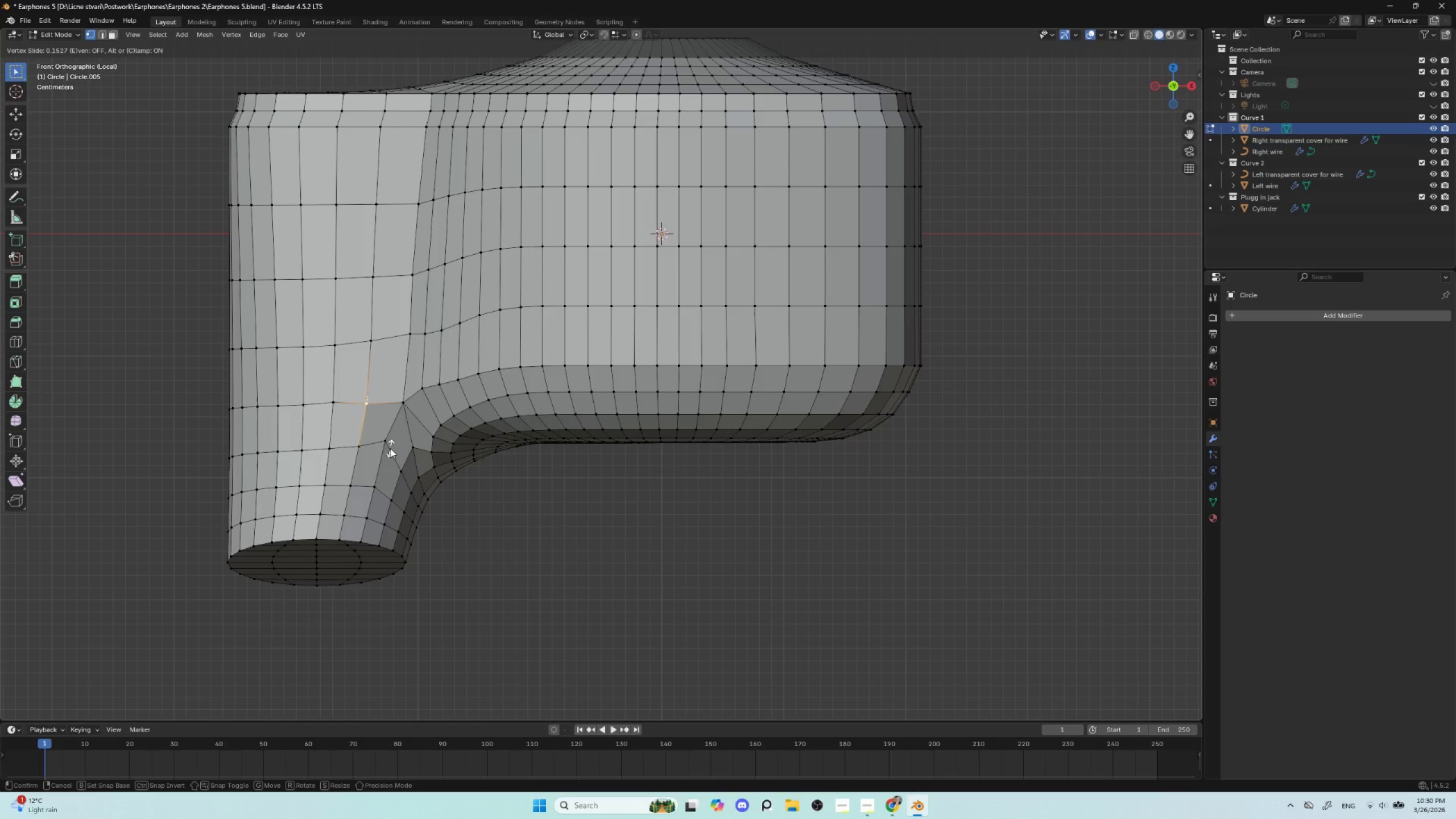 
left_click([390, 448])
 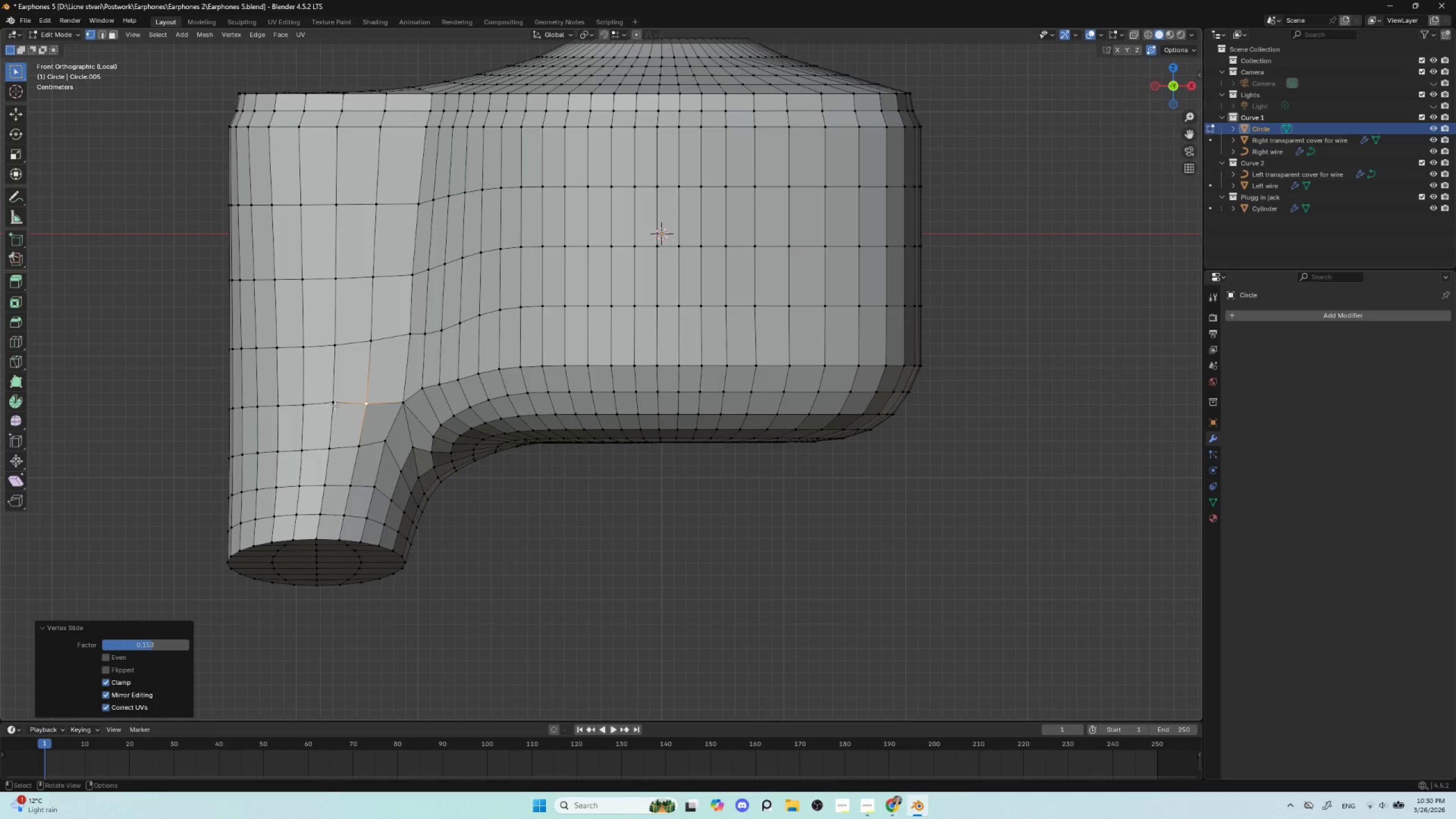 
left_click([333, 403])
 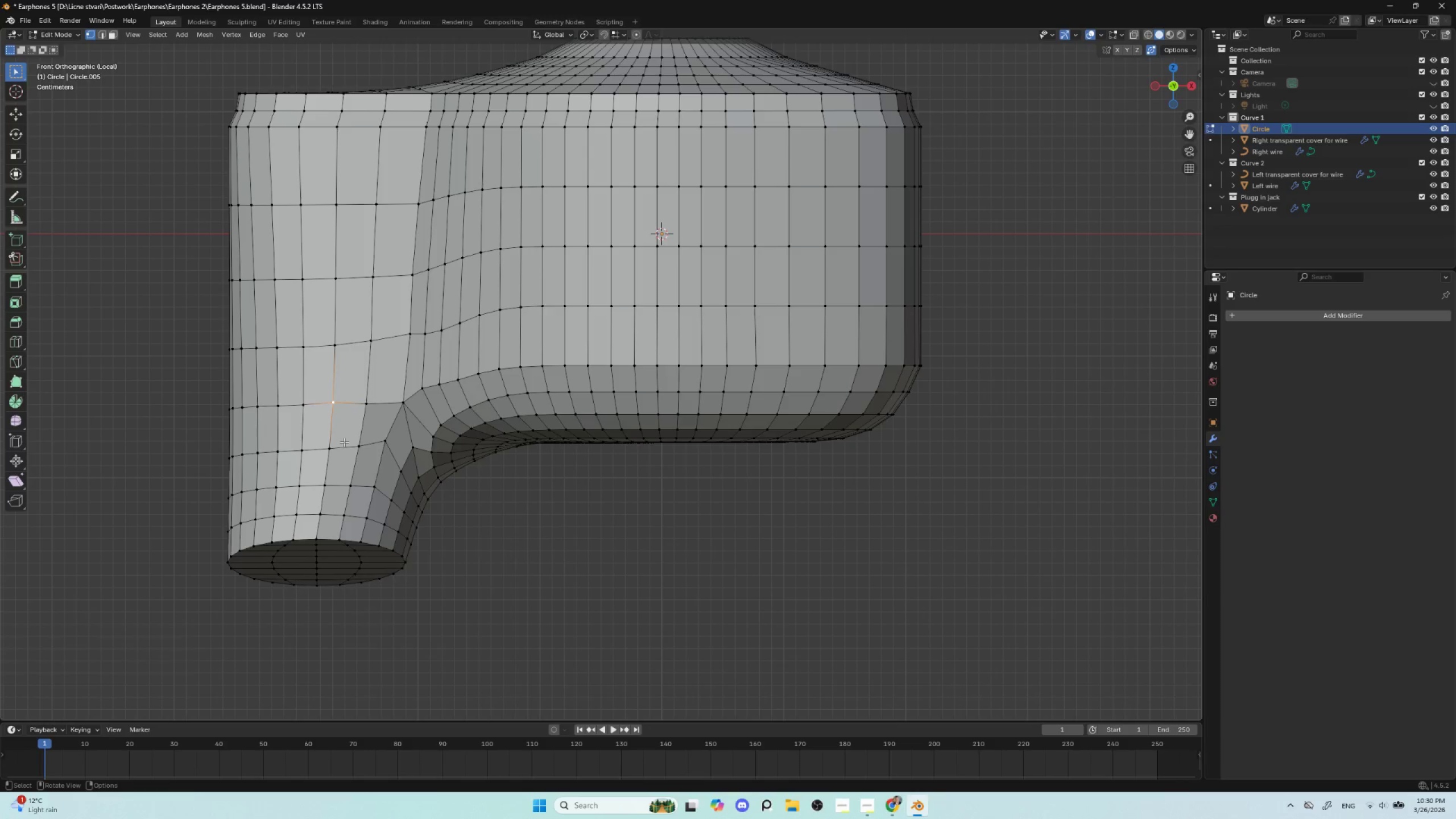 
type(gg)
 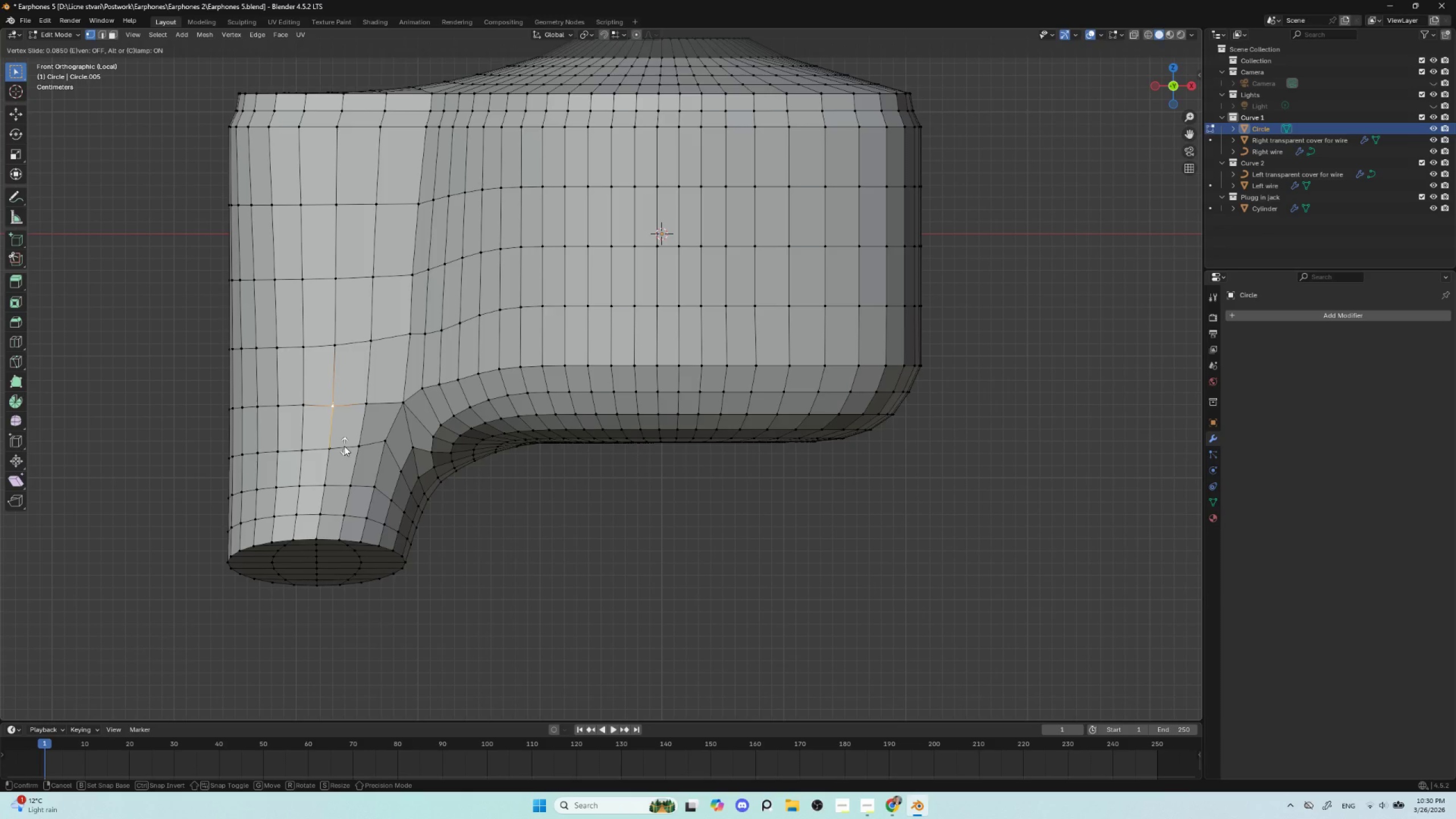 
left_click([344, 446])
 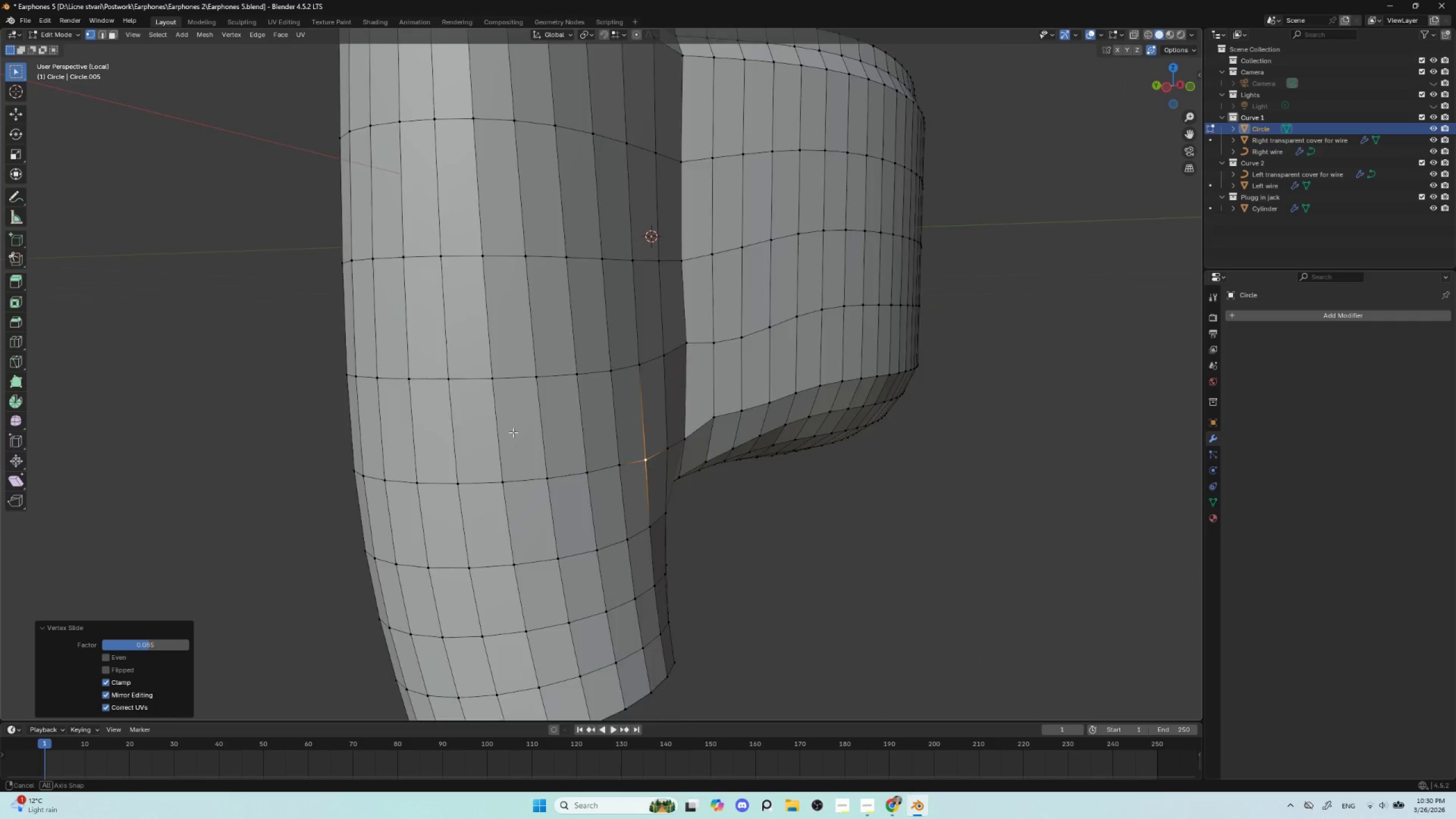 
hold_key(key=AltLeft, duration=0.48)
 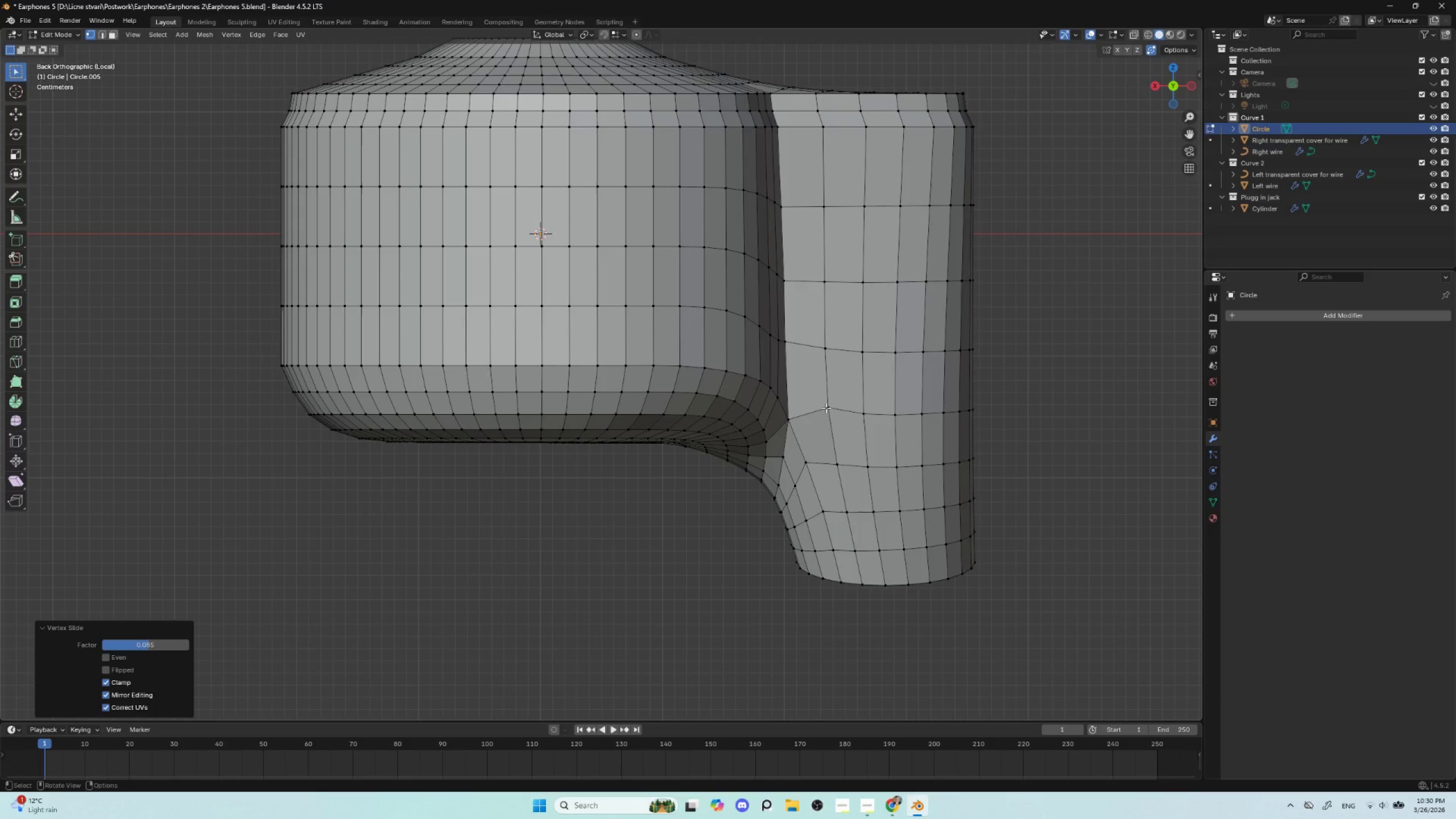 
hold_key(key=AltLeft, duration=0.69)
left_click([826, 408])
 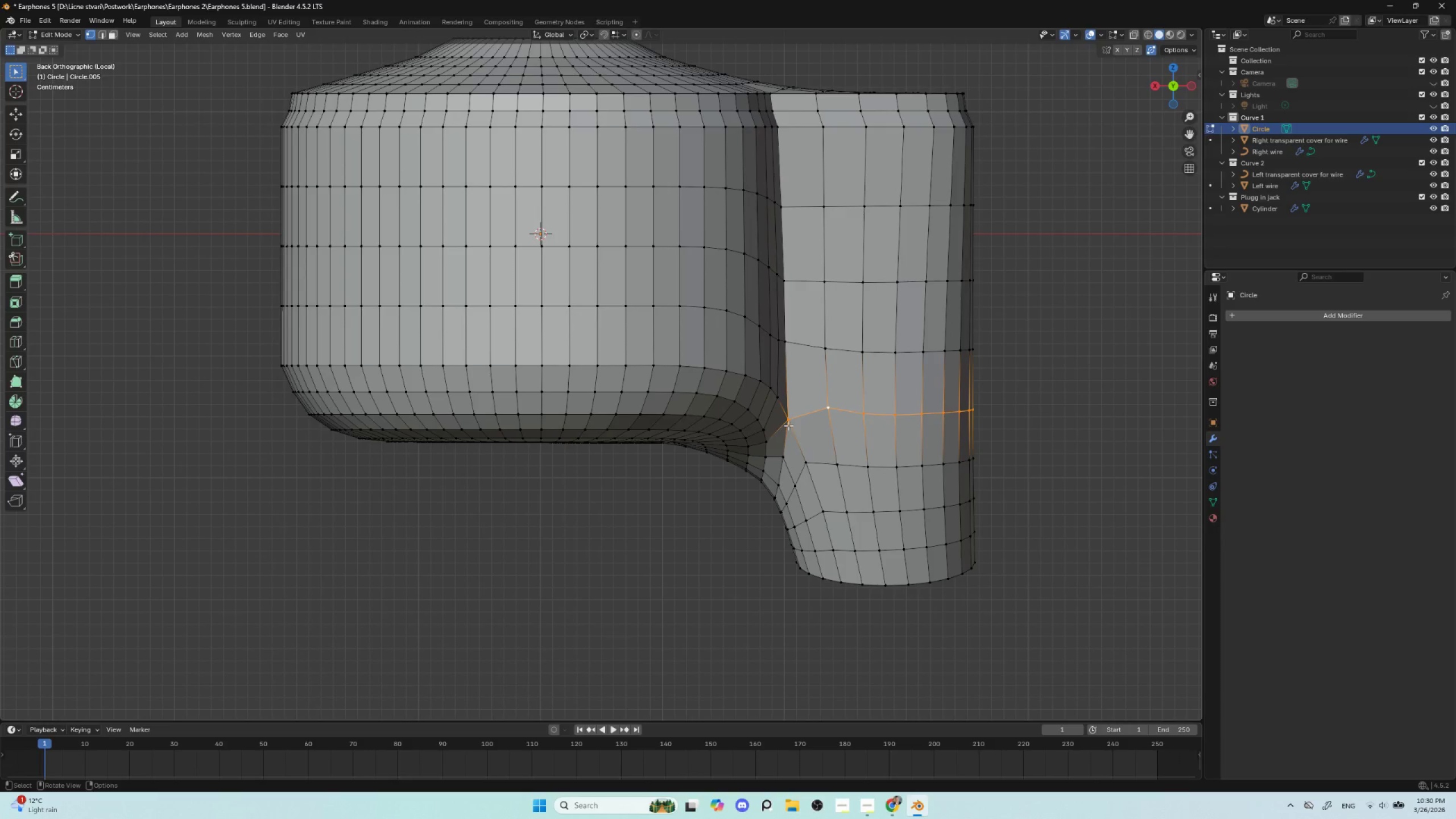 
hold_key(key=AltLeft, duration=0.69)
hold_key(key=ShiftLeft, duration=0.69)
left_click([788, 423])
 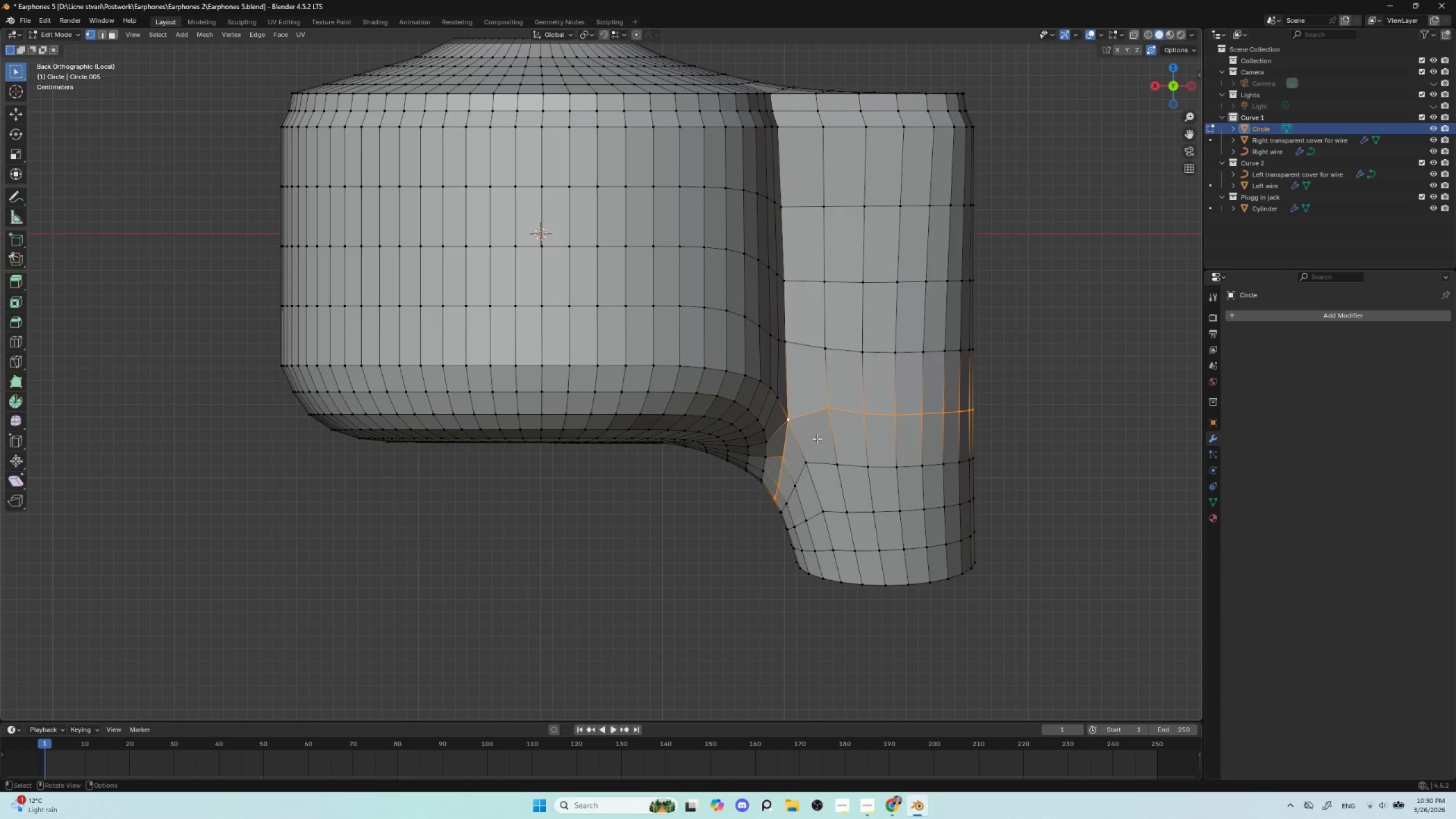 
key(Control+ControlLeft)
 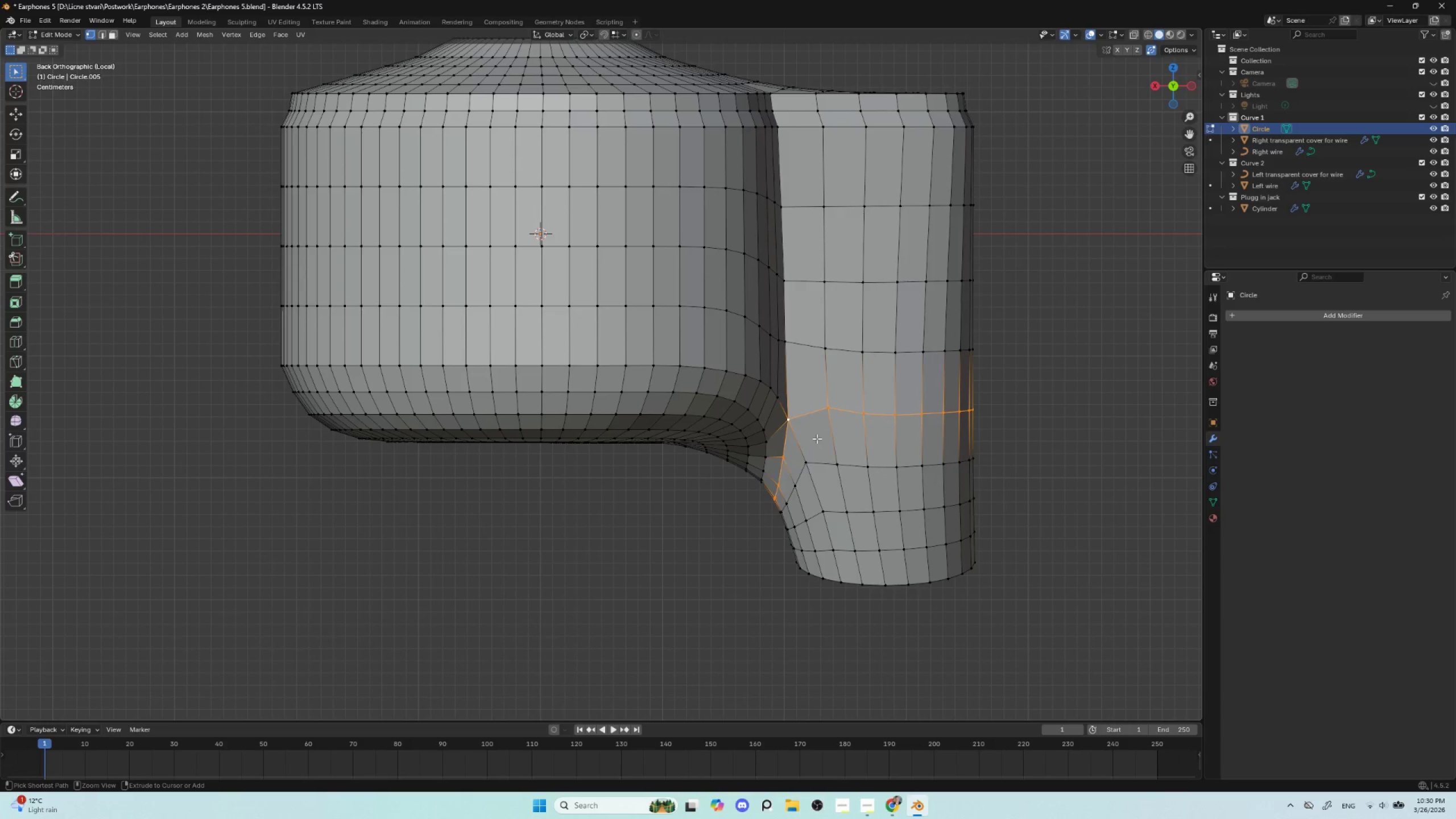 
key(Control+Z)
 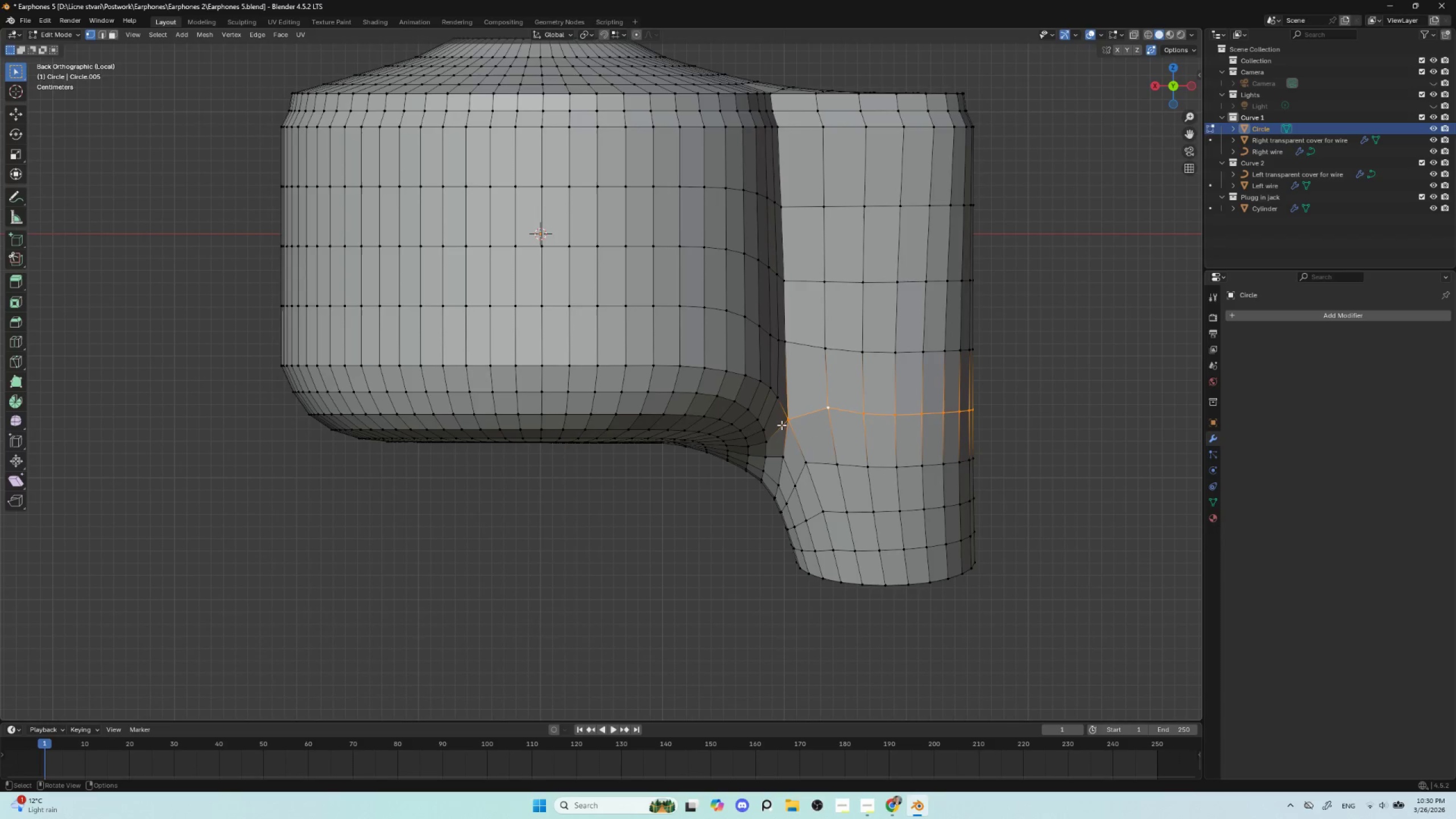 
hold_key(key=ControlLeft, duration=0.88)
left_click([786, 421])
 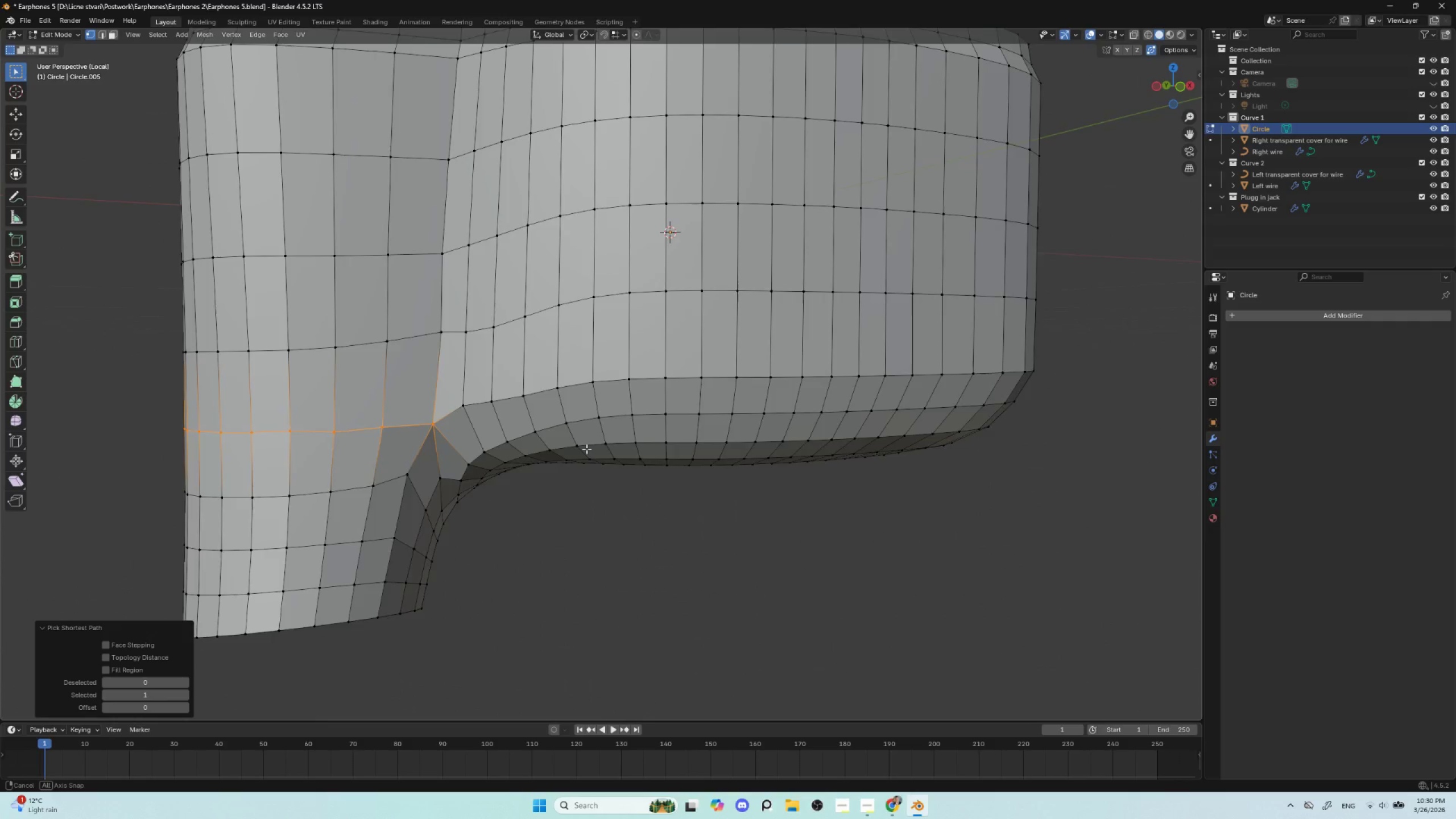 
hold_key(key=AltLeft, duration=0.41)
 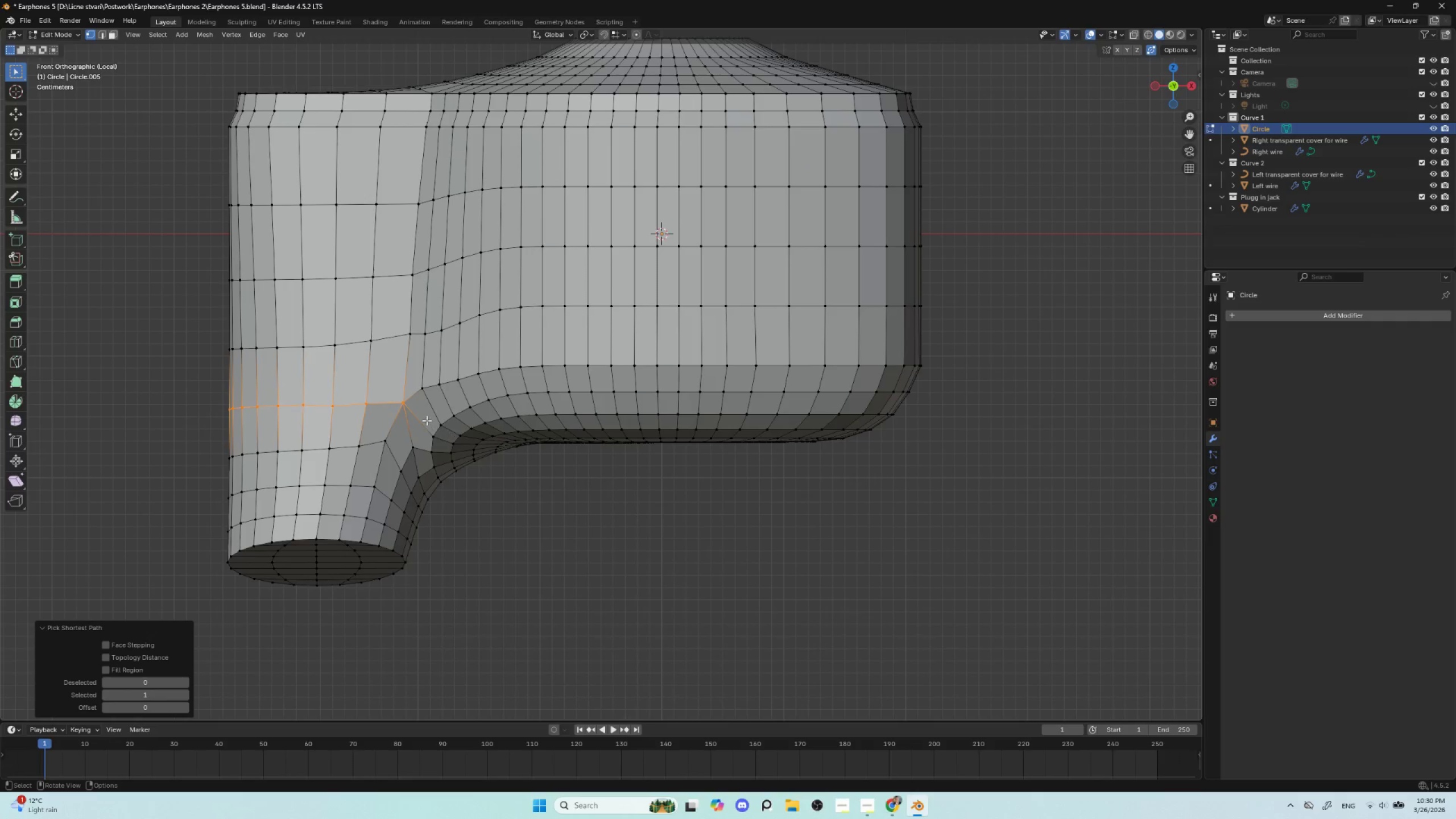 
hold_key(key=ControlLeft, duration=1.51)
left_click([406, 406])
 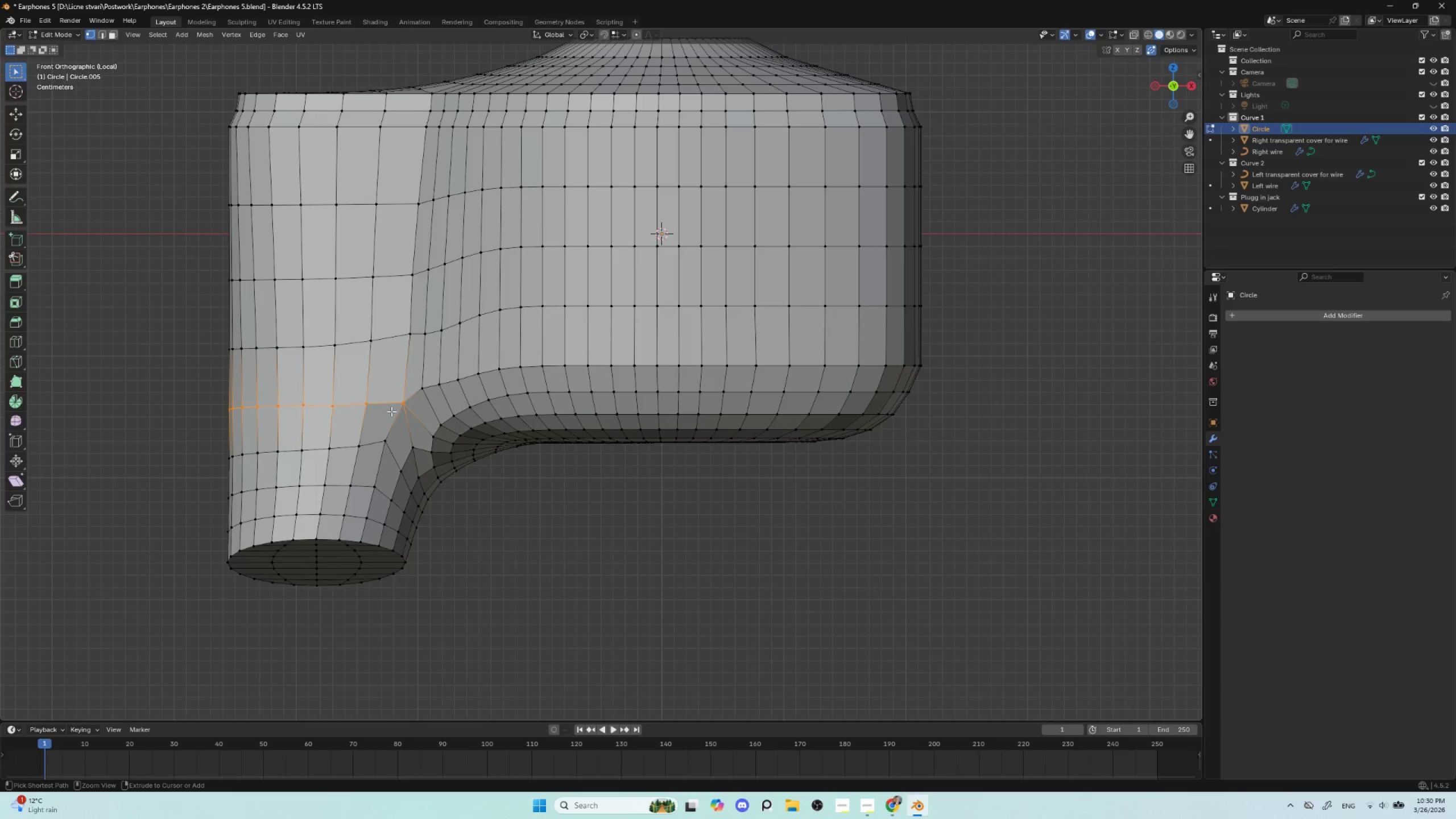 
hold_key(key=ControlLeft, duration=0.97)
left_click([402, 403])
 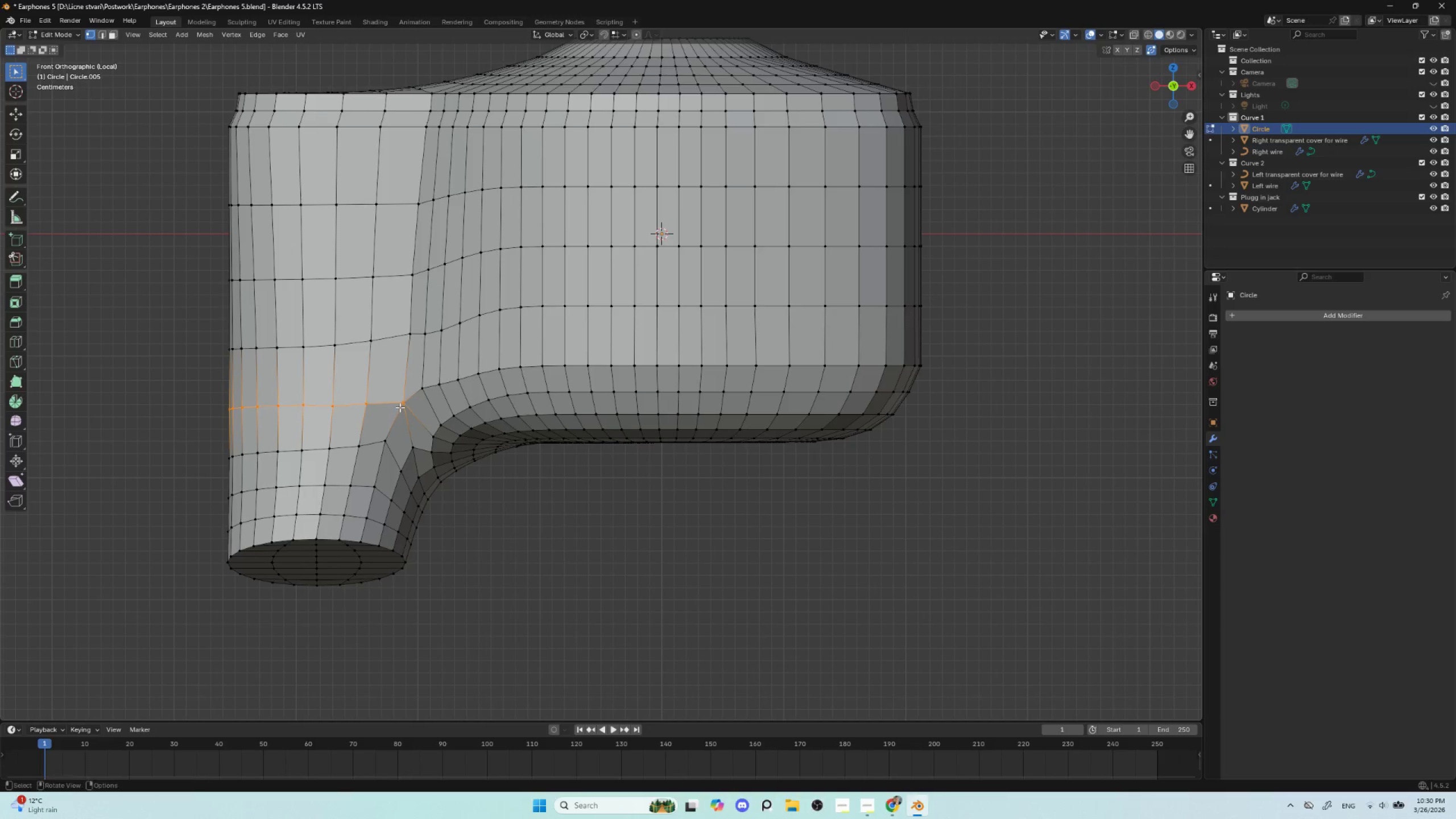 
hold_key(key=ShiftLeft, duration=1.52)
left_click([402, 404])
 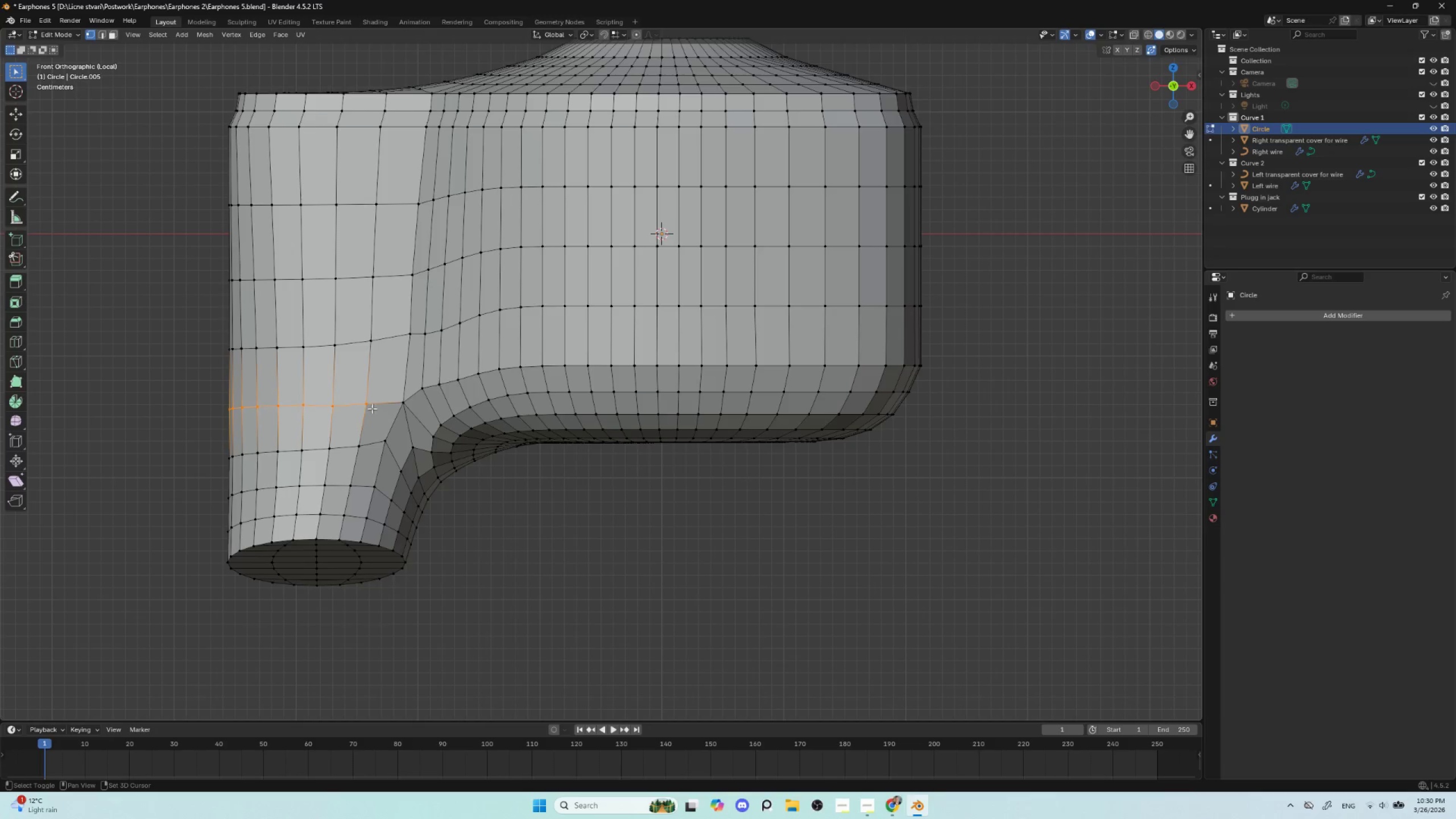 
left_click([367, 406])
 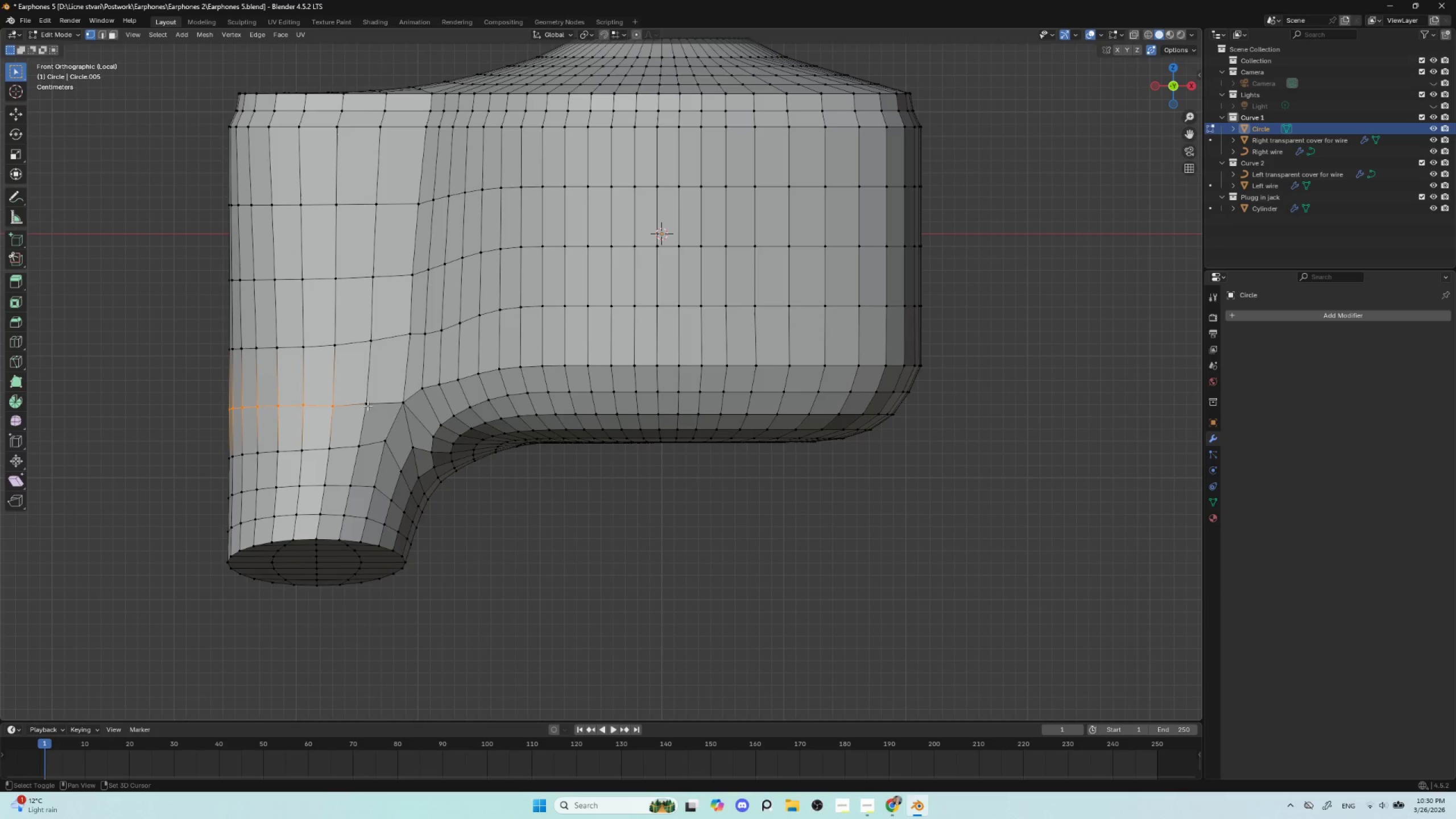 
hold_key(key=ShiftLeft, duration=0.53)
 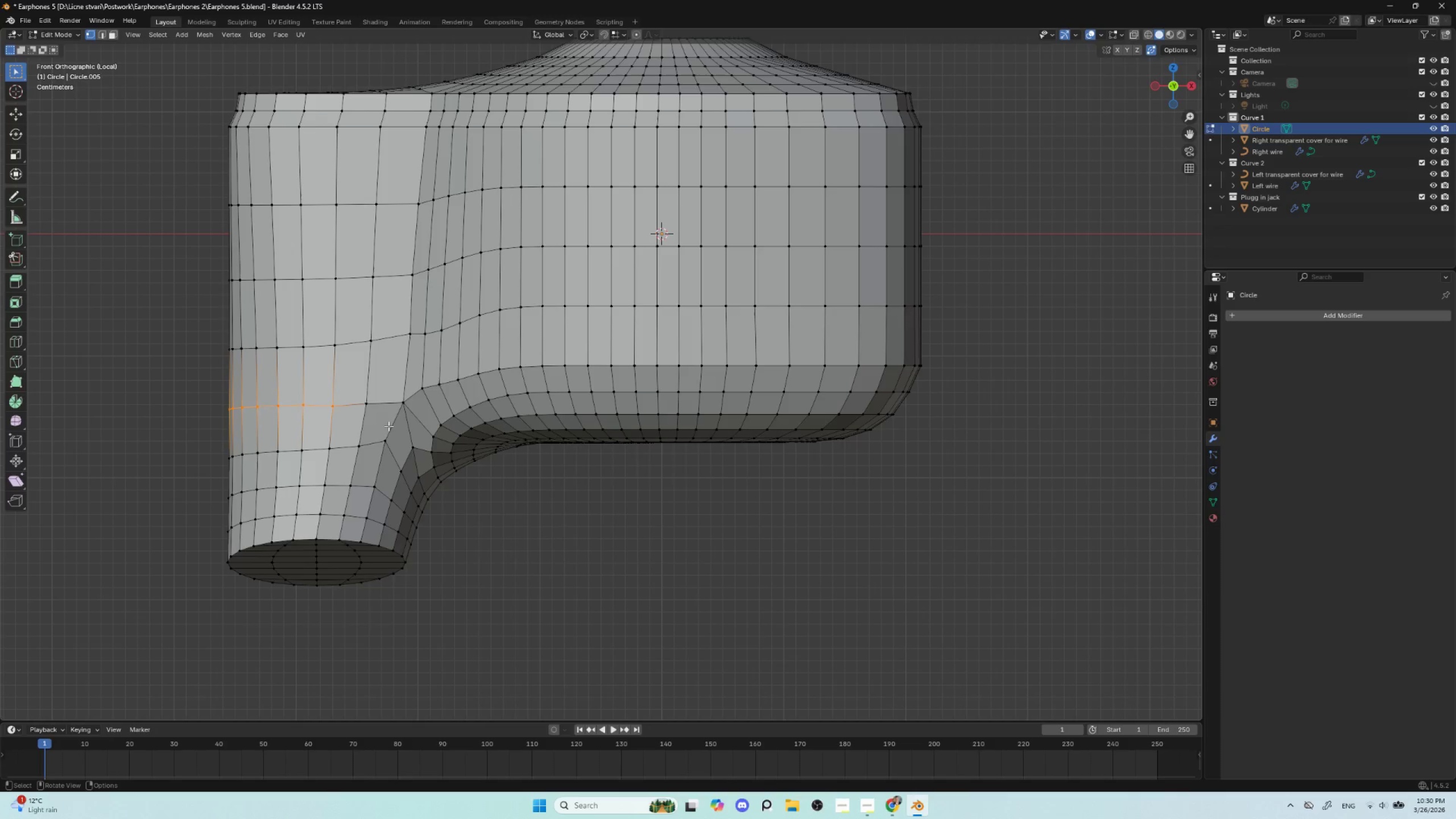 
hold_key(key=ShiftLeft, duration=1.5)
 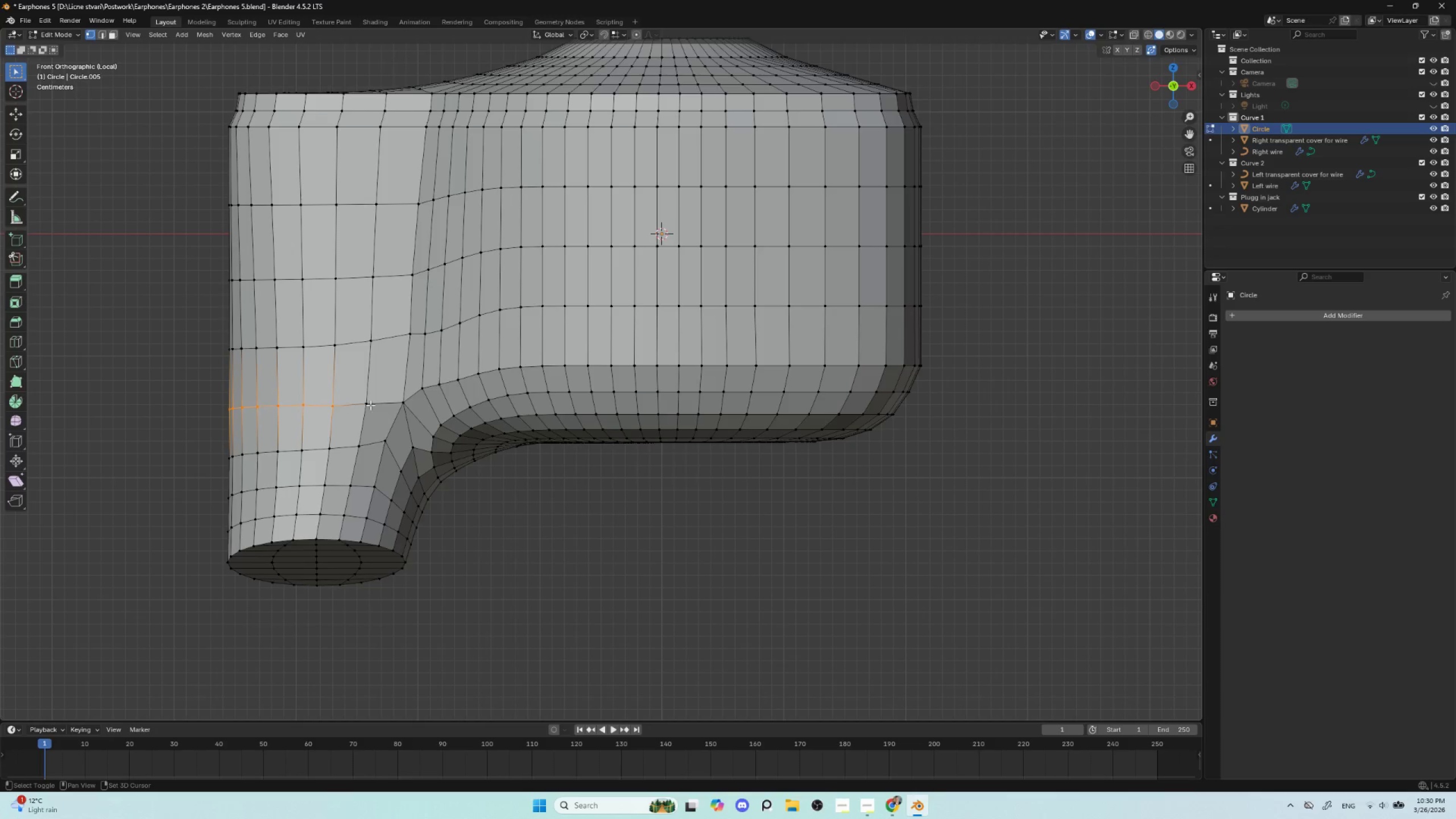 
key(Shift+ShiftLeft)
 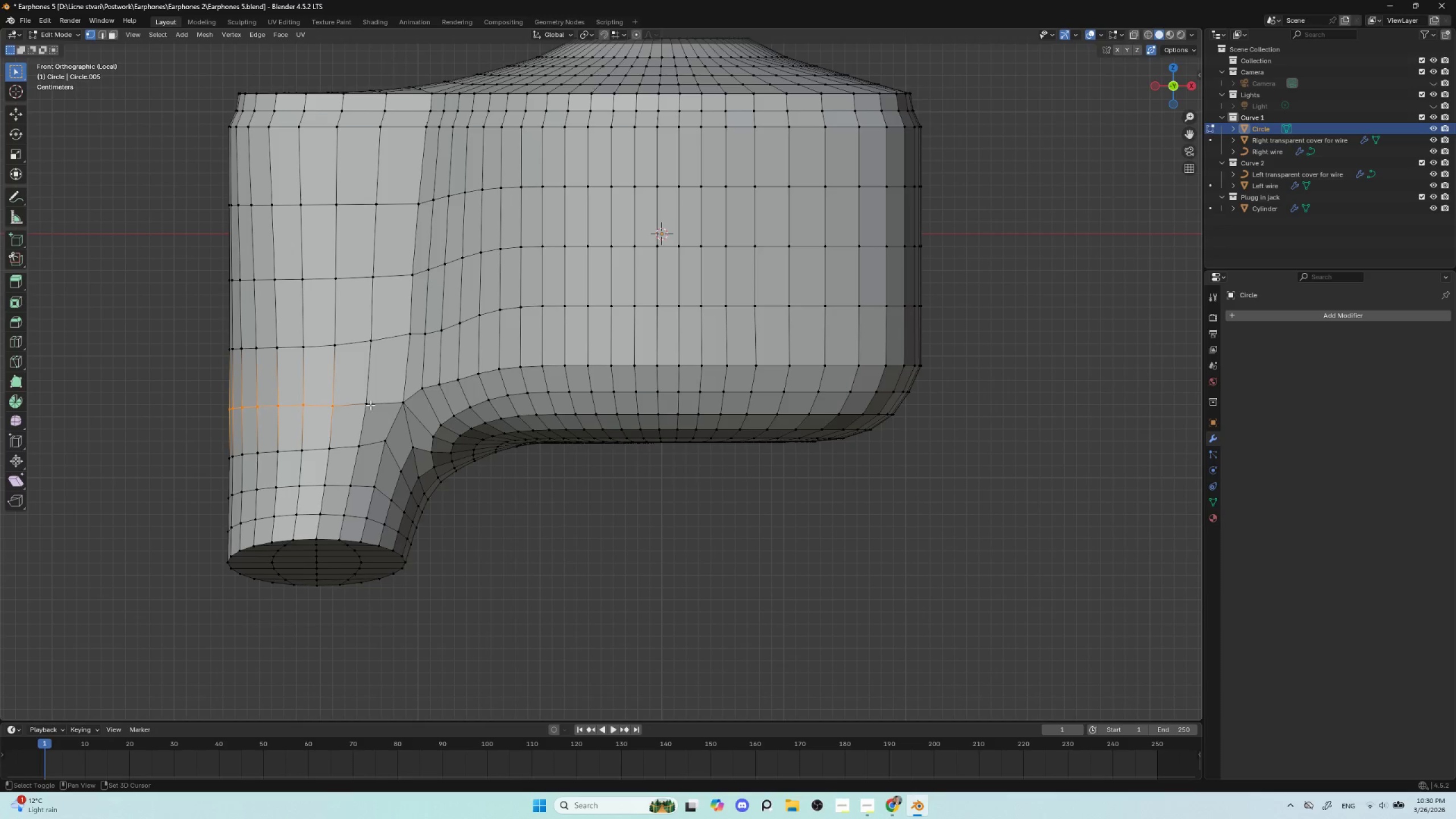 
key(Shift+ShiftLeft)
 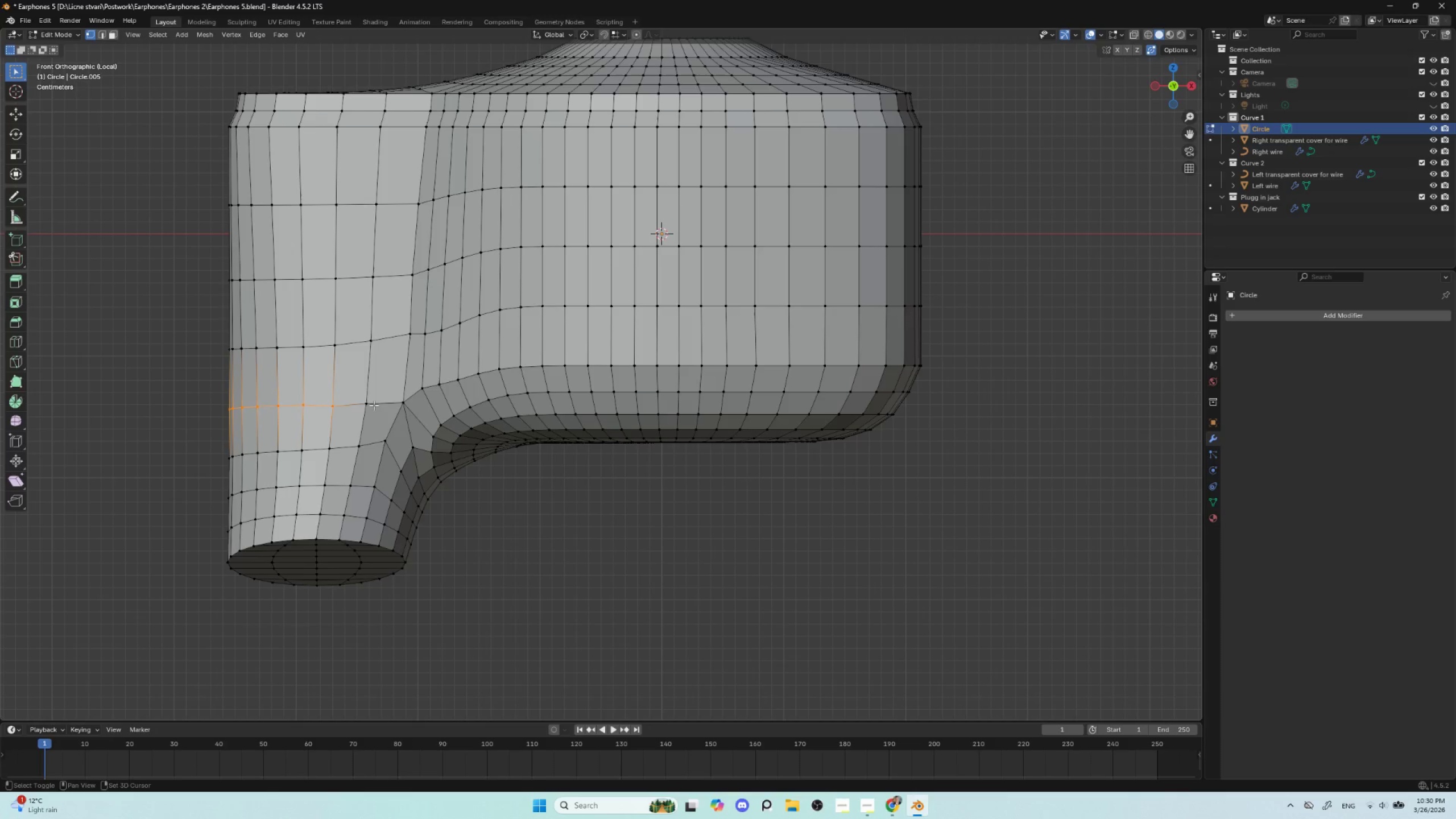 
key(Shift+ShiftLeft)
 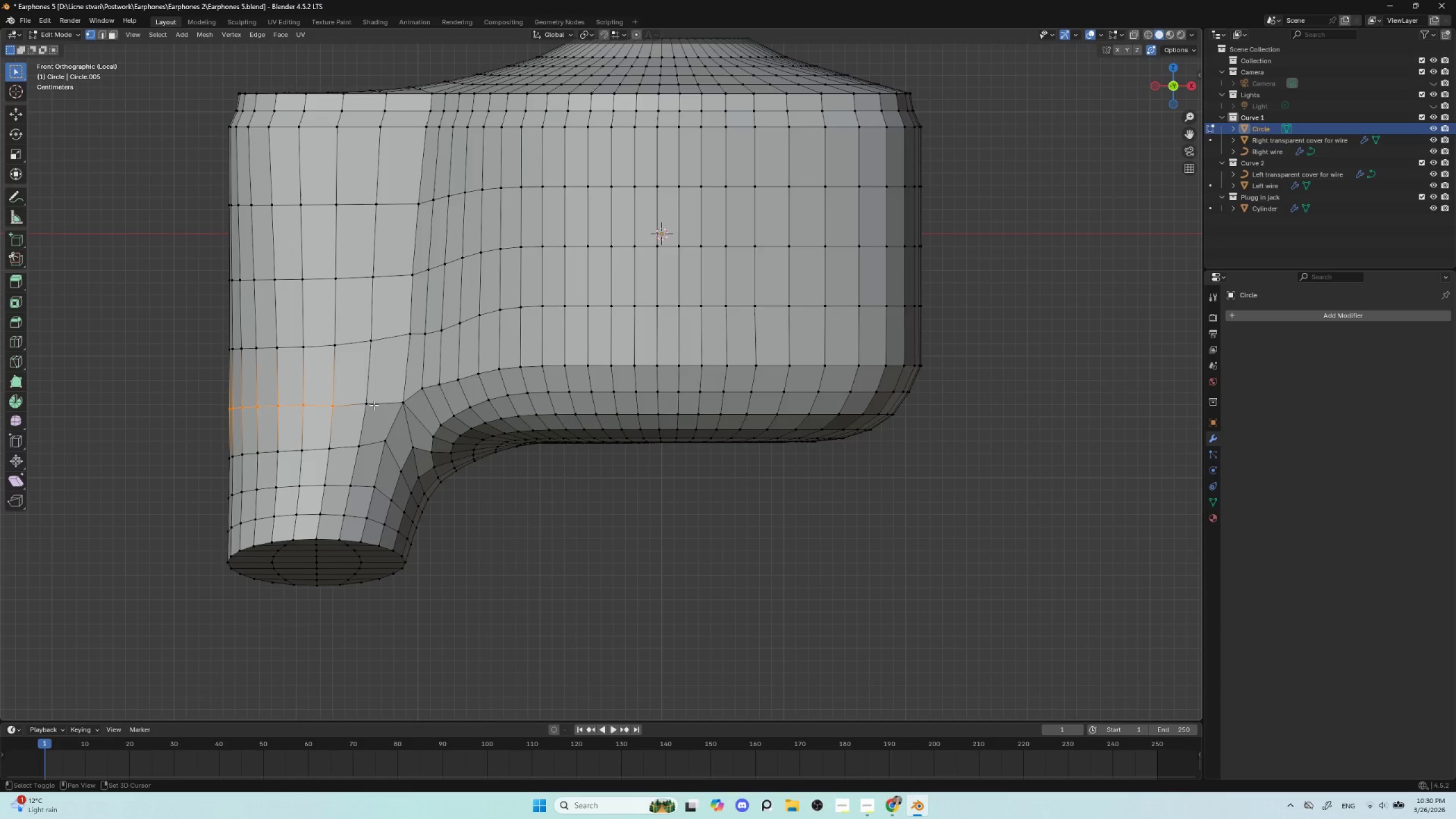 
key(Shift+ShiftLeft)
 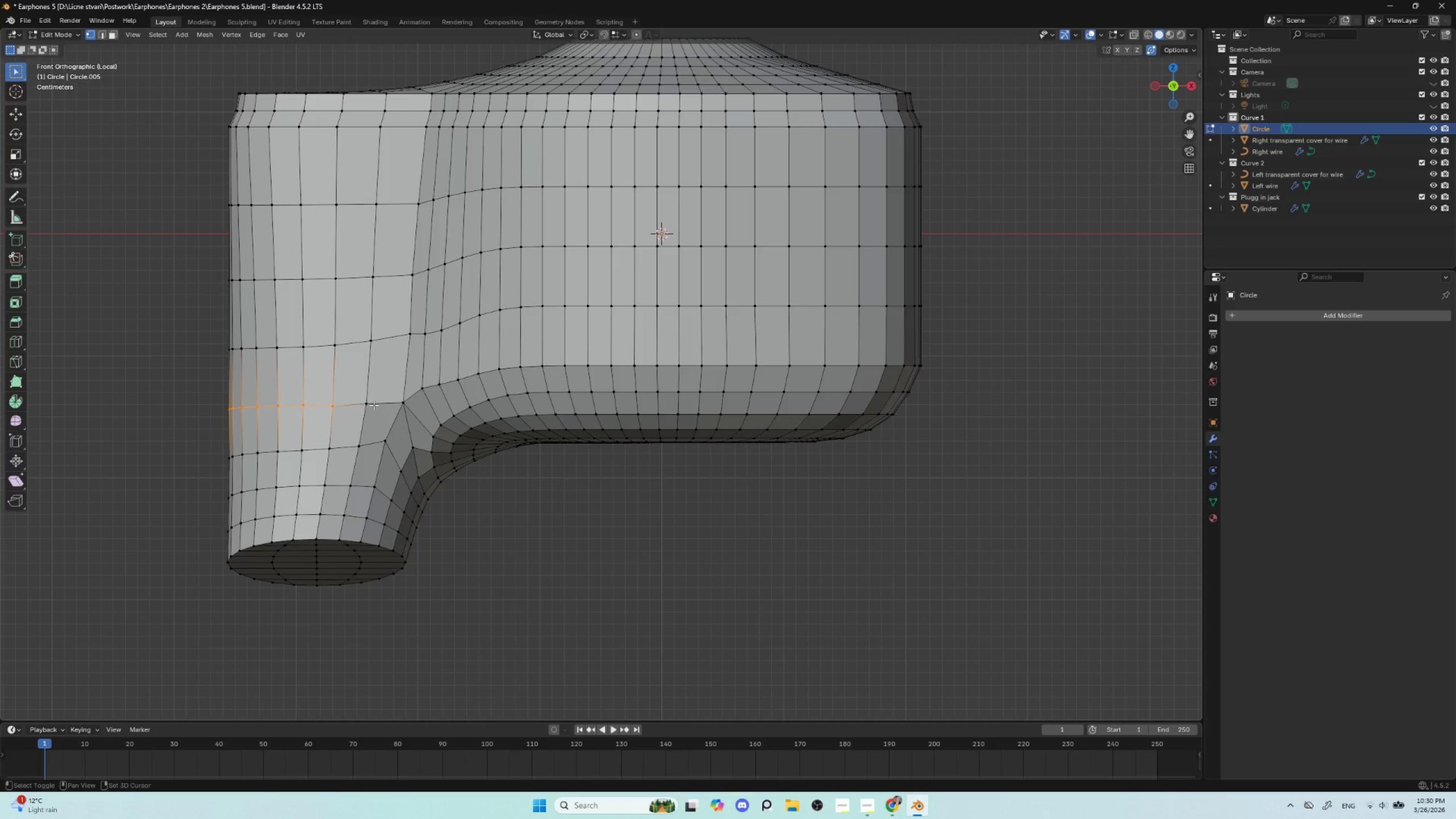 
key(Shift+ShiftLeft)
 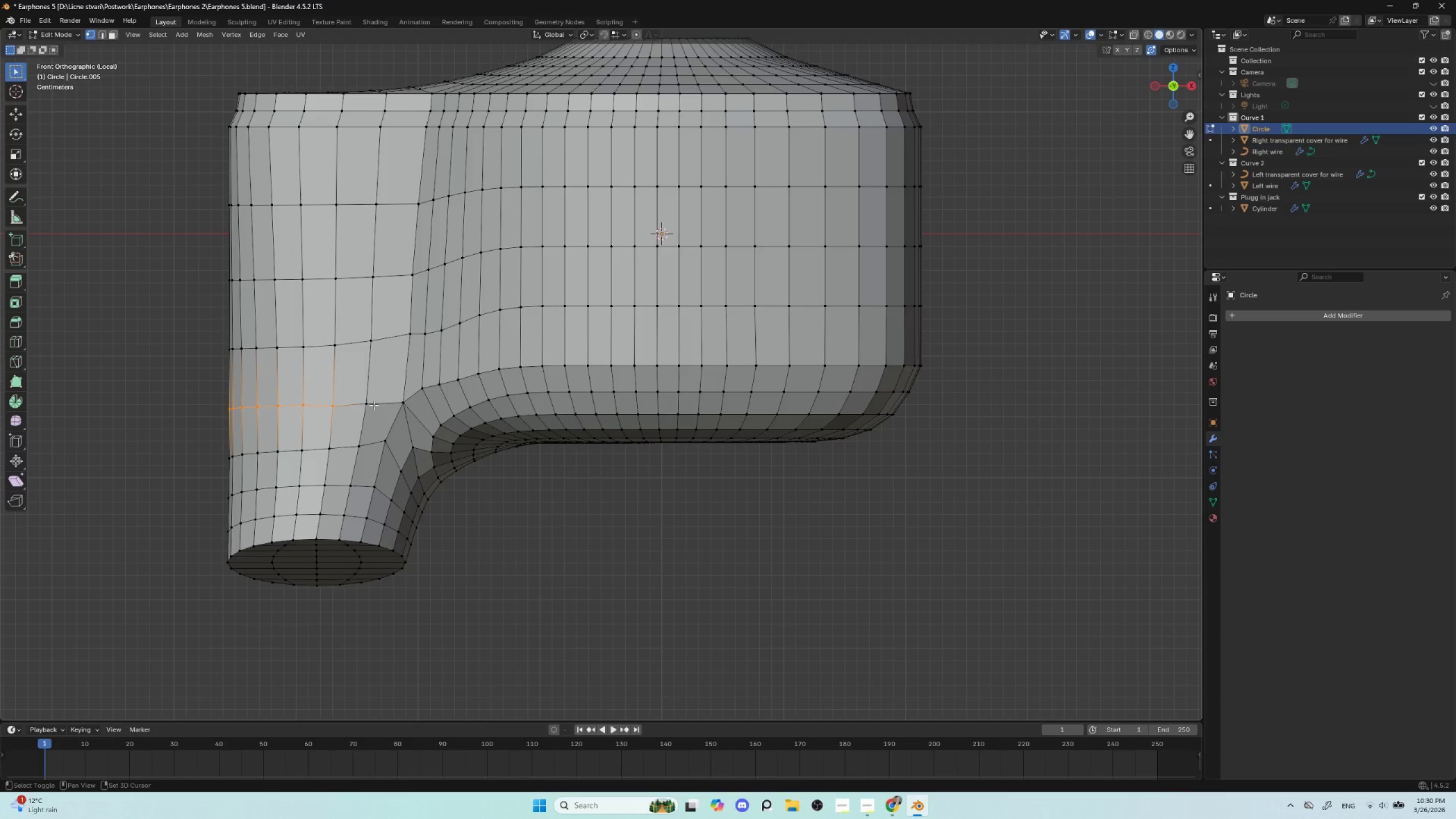 
key(Shift+ShiftLeft)
 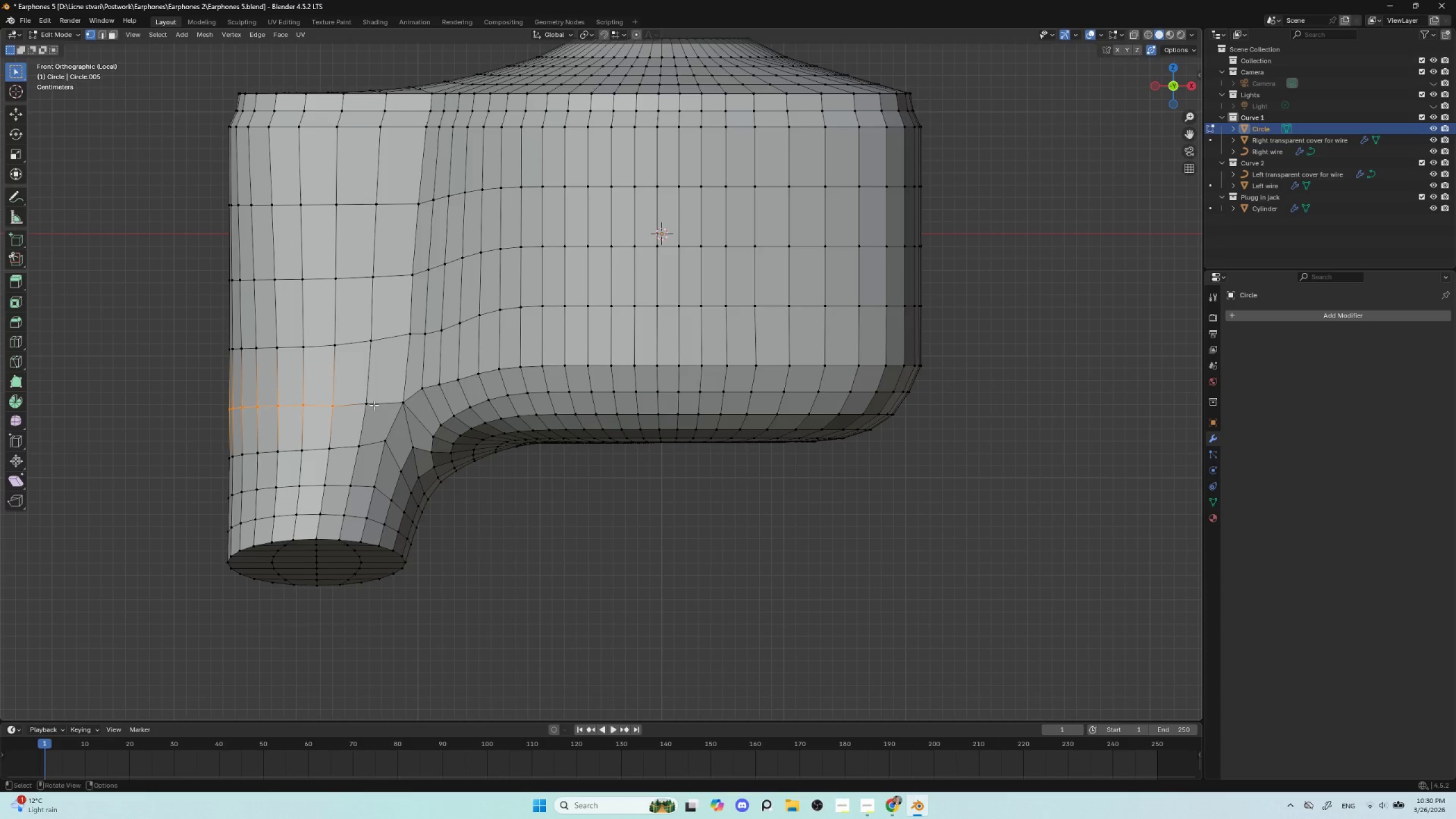 
key(Shift+ShiftLeft)
 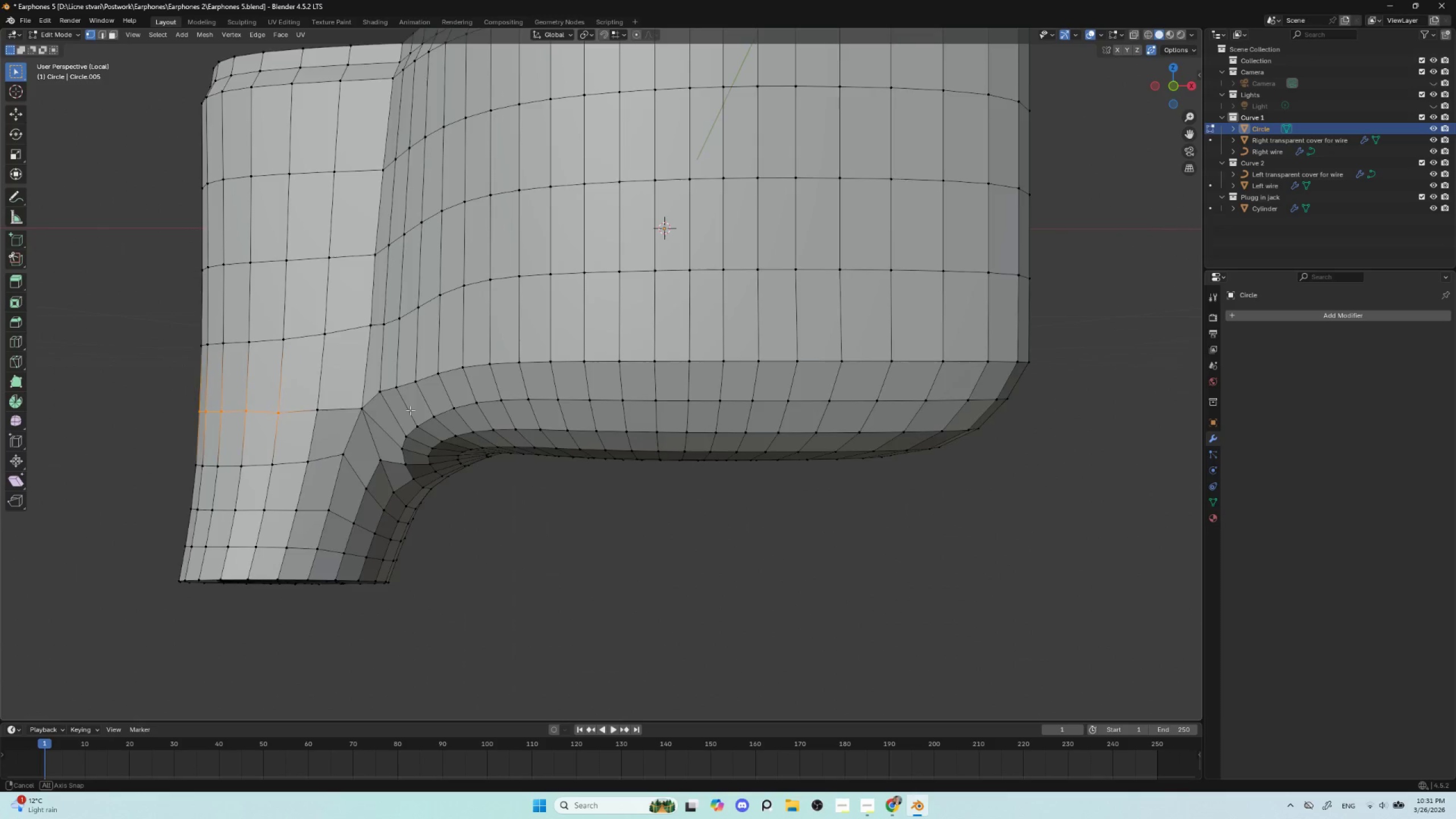 
hold_key(key=AltLeft, duration=0.48)
 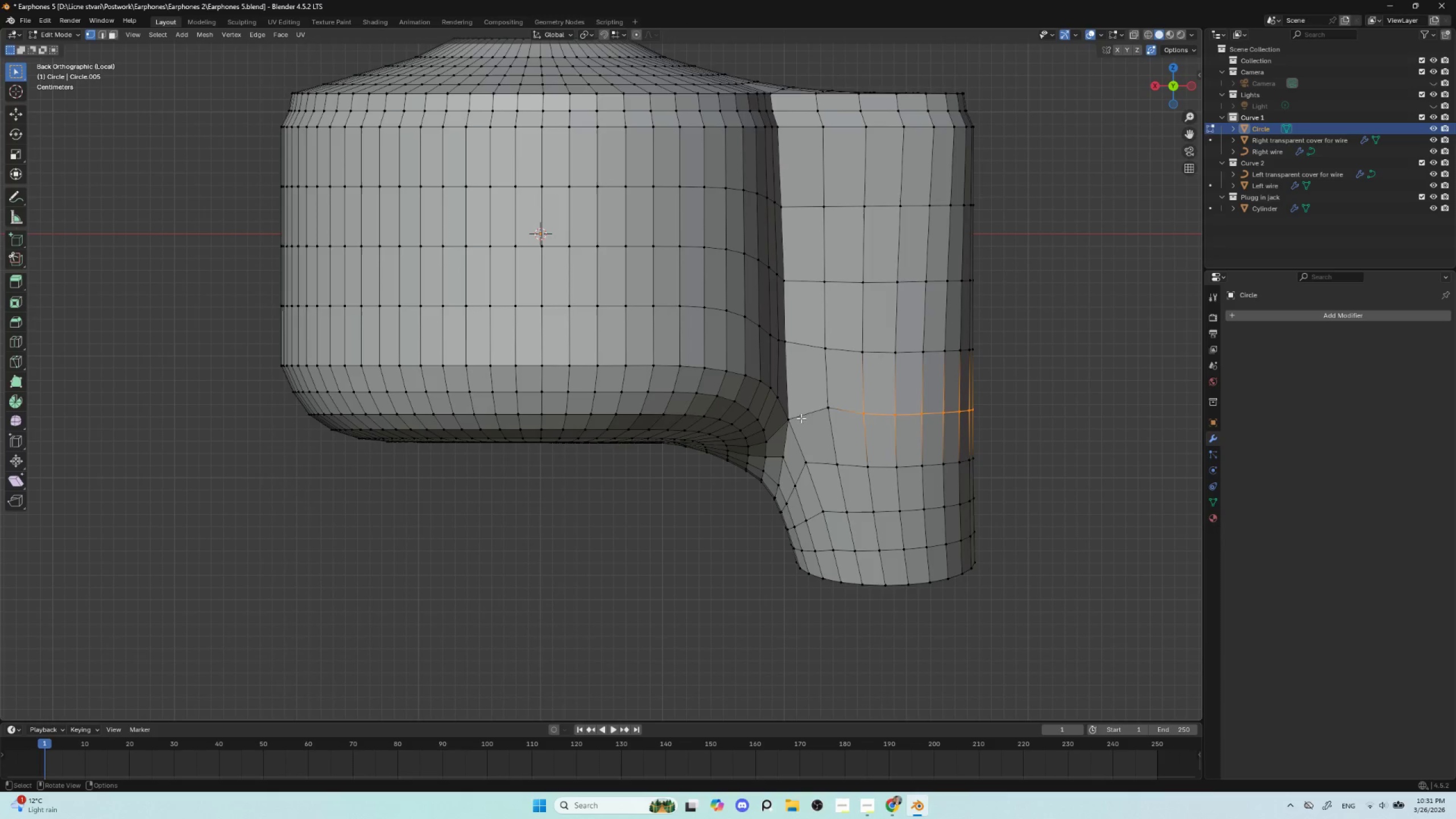 
hold_key(key=ShiftLeft, duration=0.92)
left_click([824, 408])
 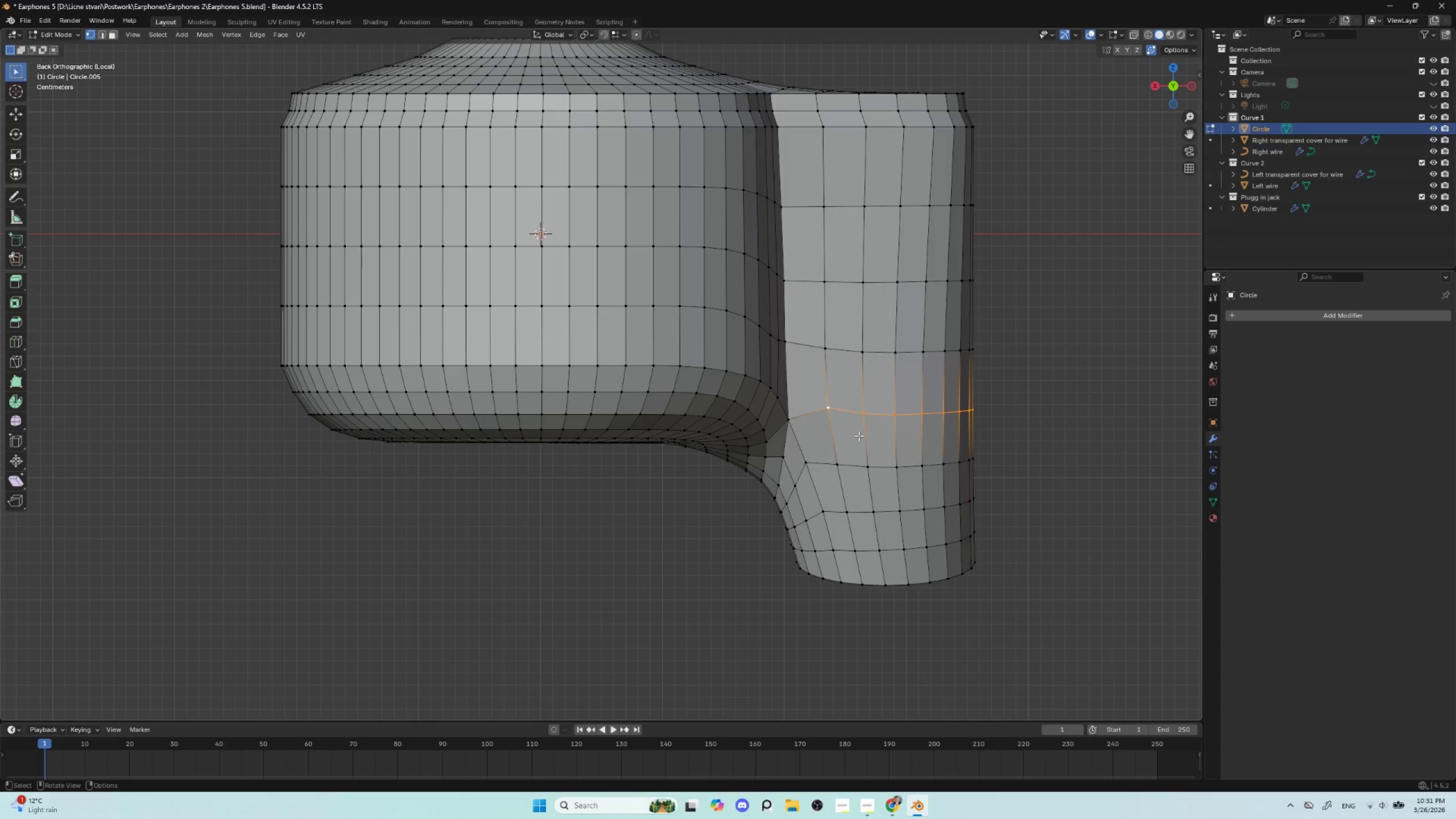 
type(gg)
 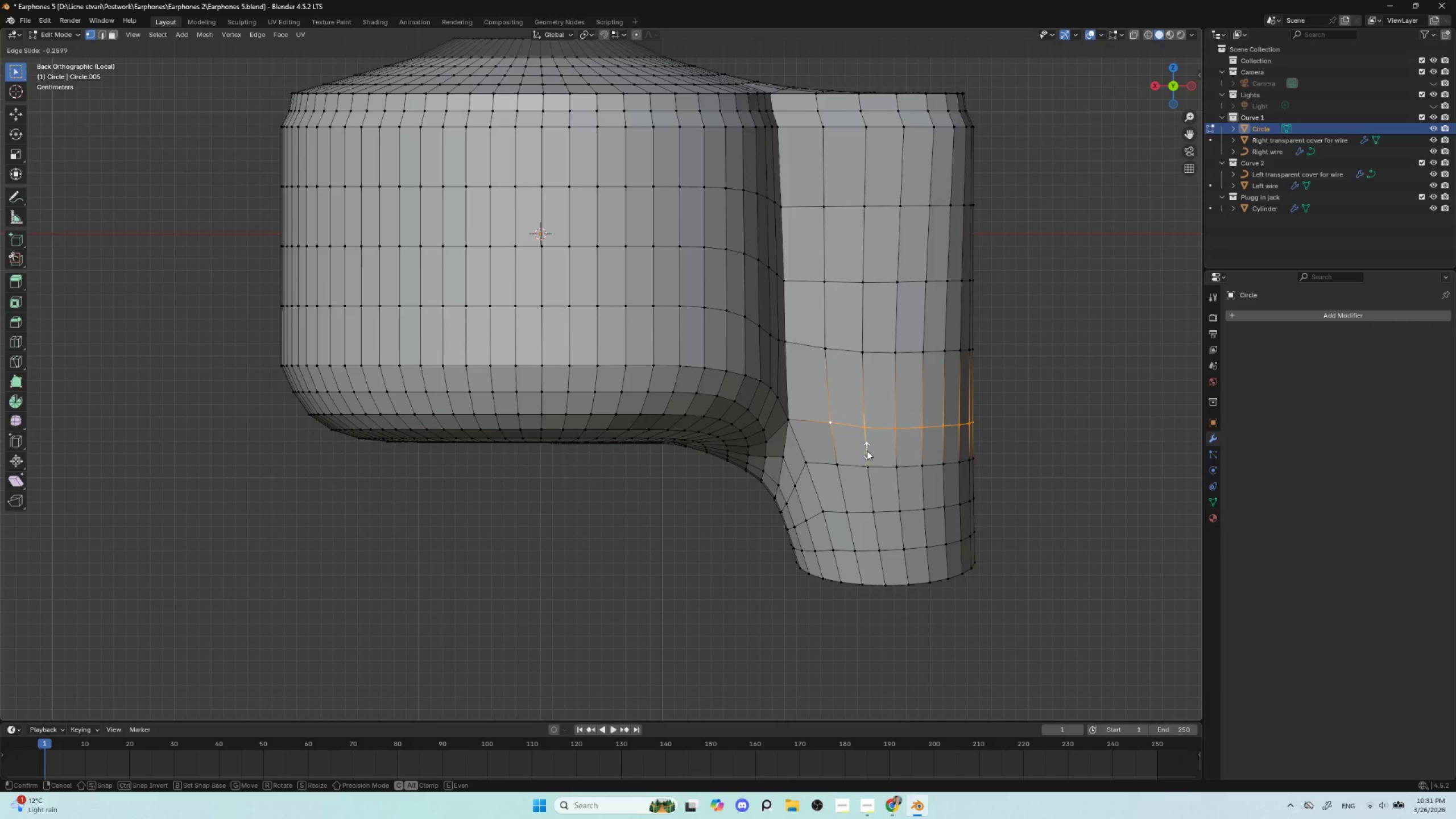 
left_click([867, 452])
 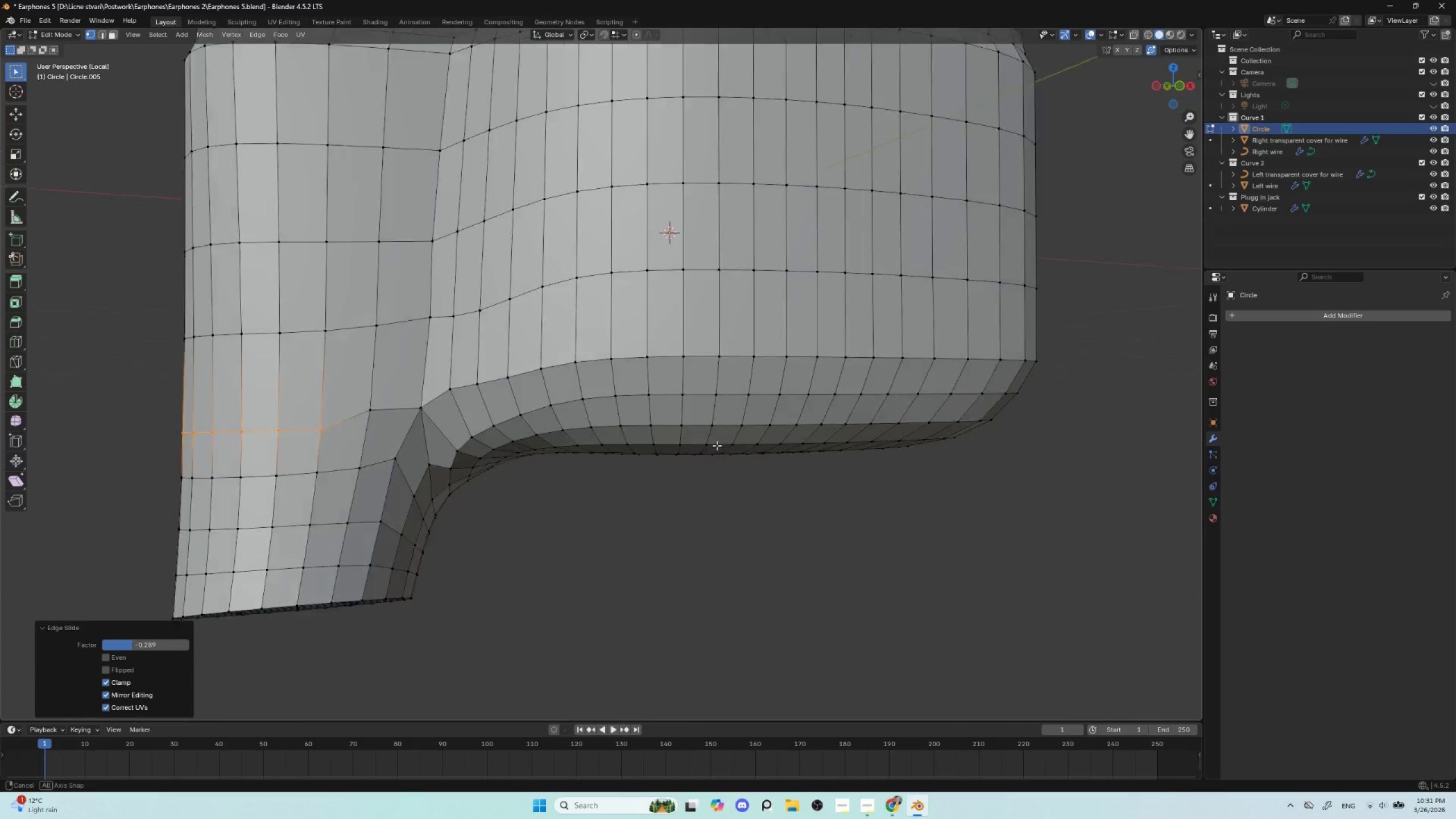 
hold_key(key=AltLeft, duration=0.34)
 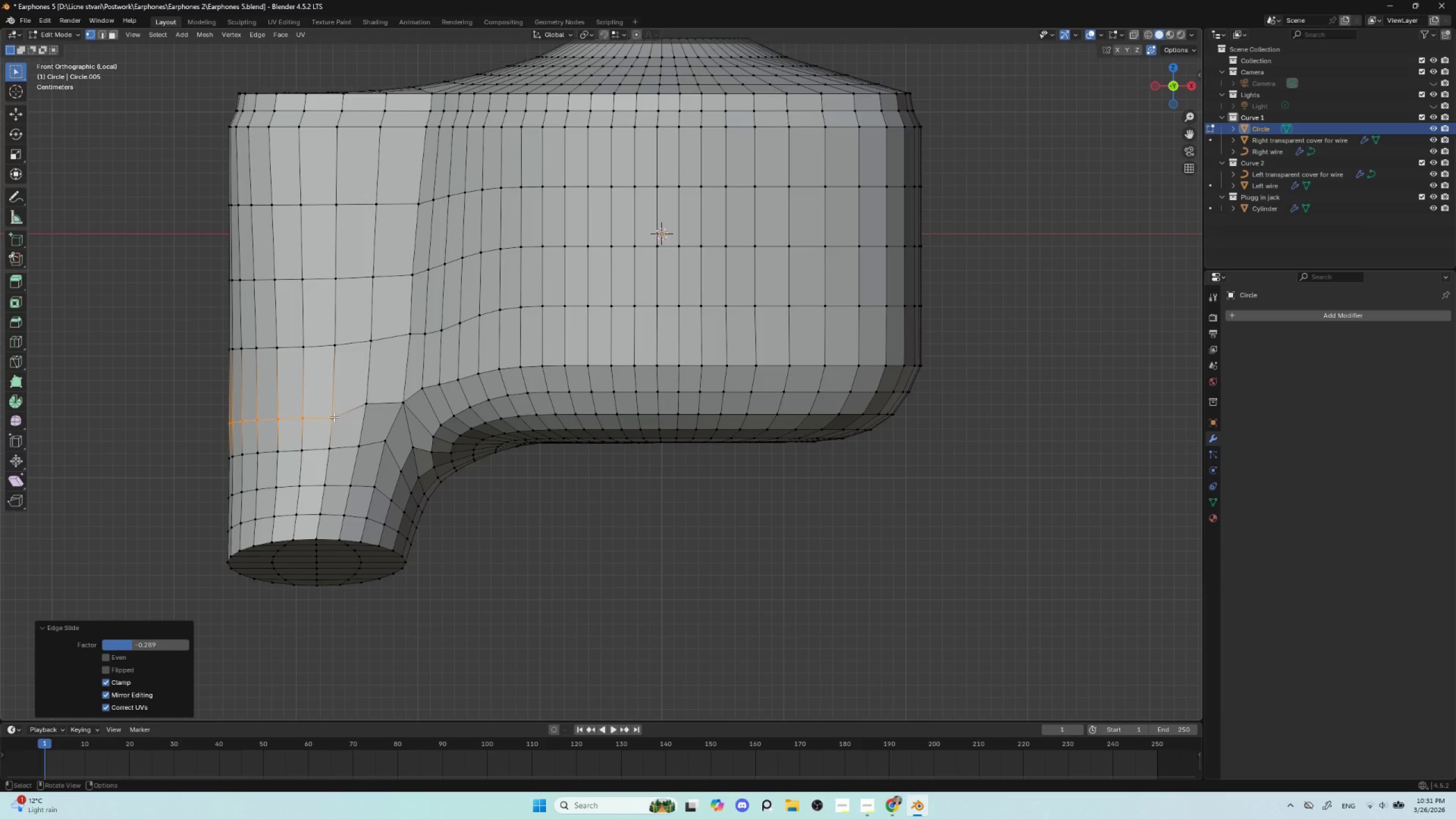 
left_click([334, 417])
 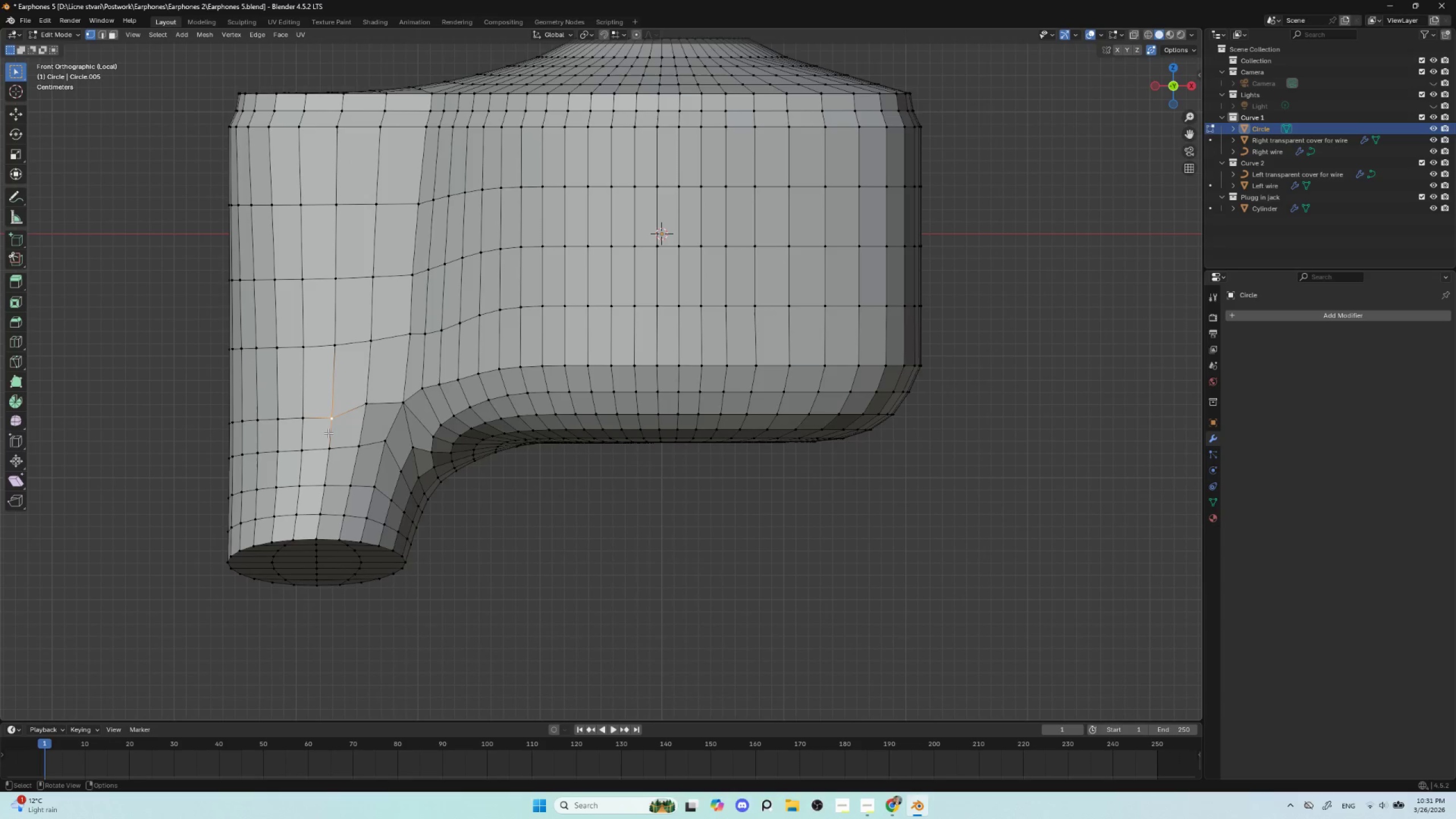 
hold_key(key=ShiftLeft, duration=1.09)
left_click([301, 420])
 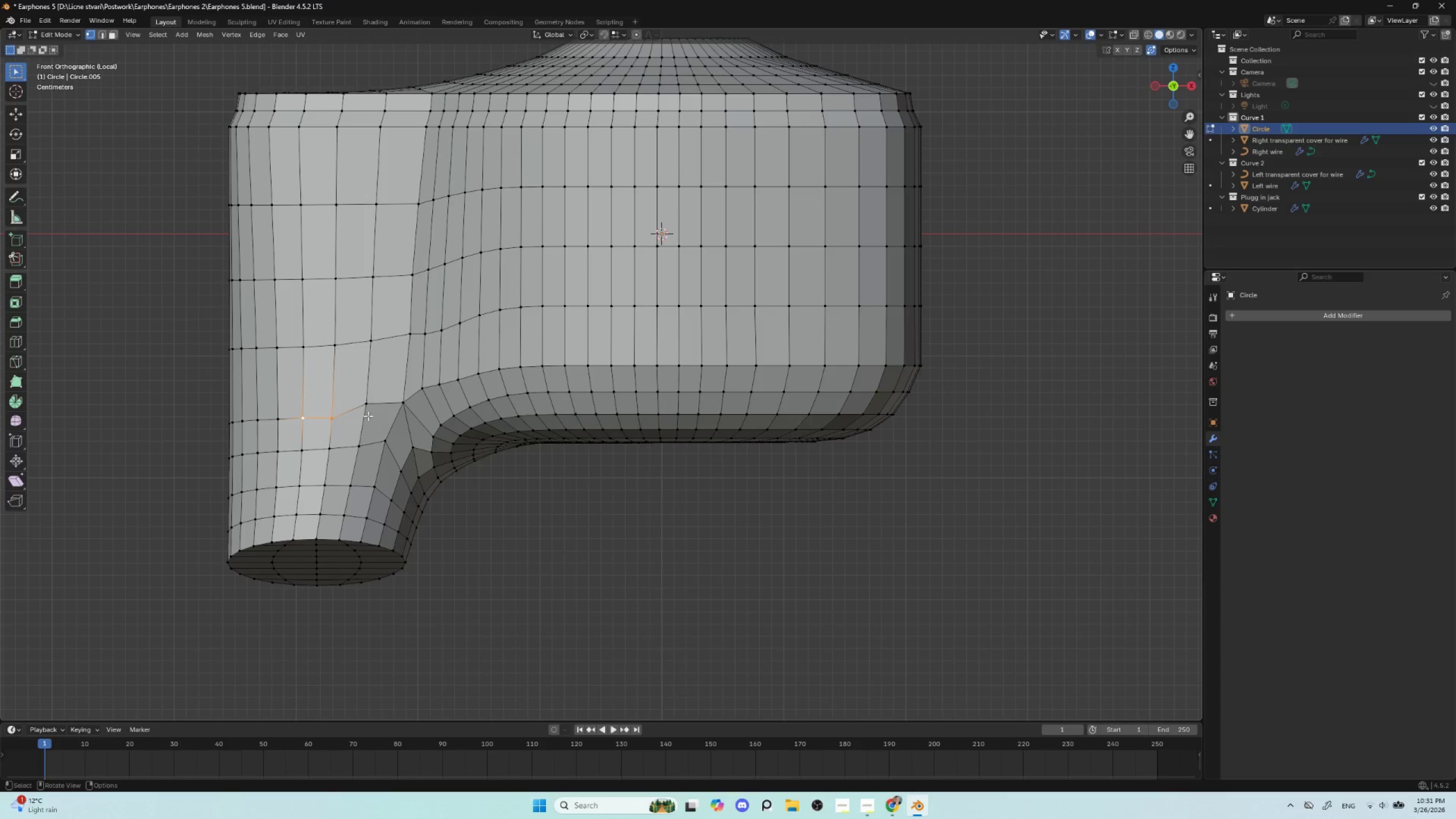 
left_click([363, 406])
 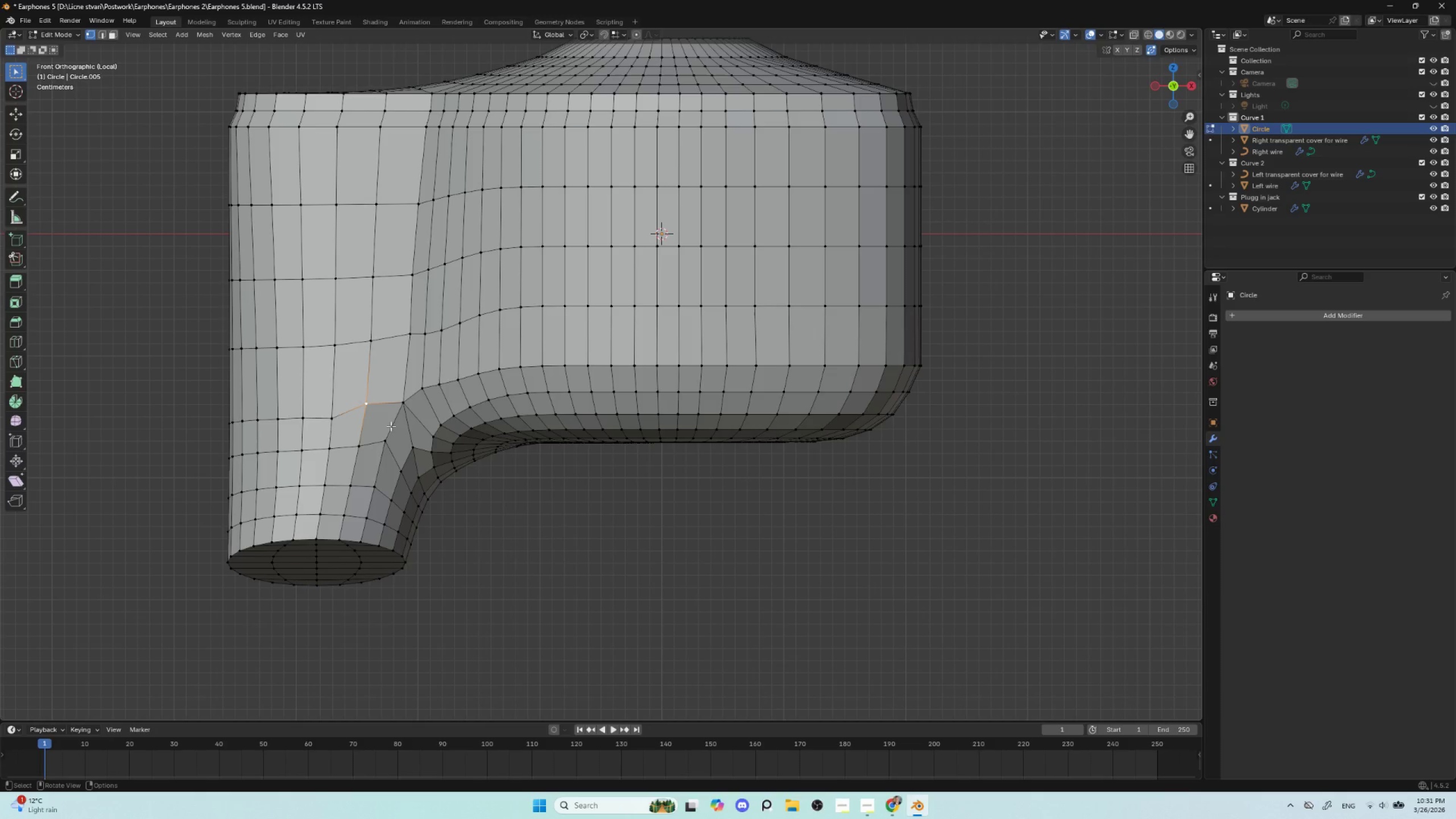 
type(gg)
 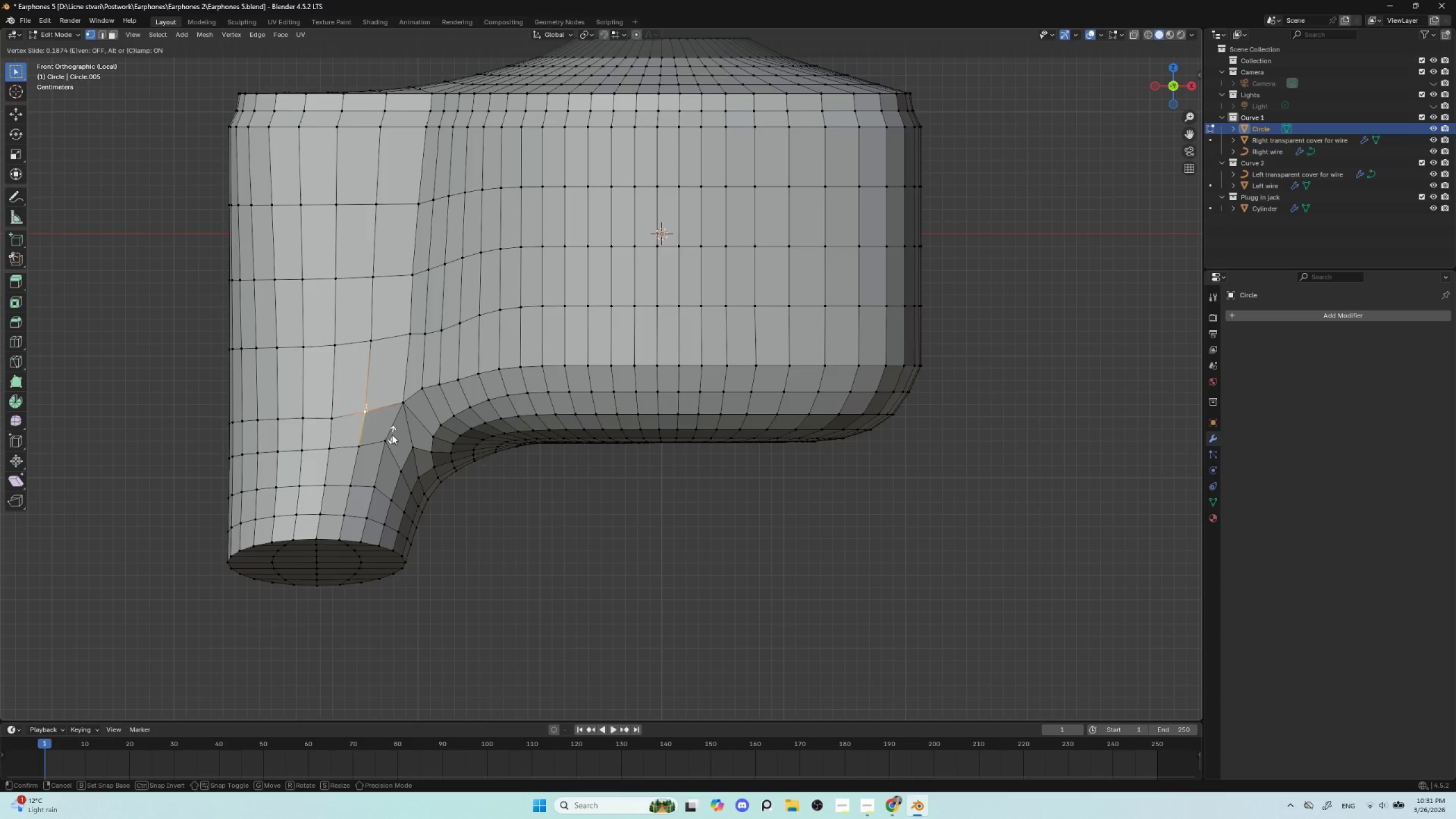 
left_click([392, 435])
 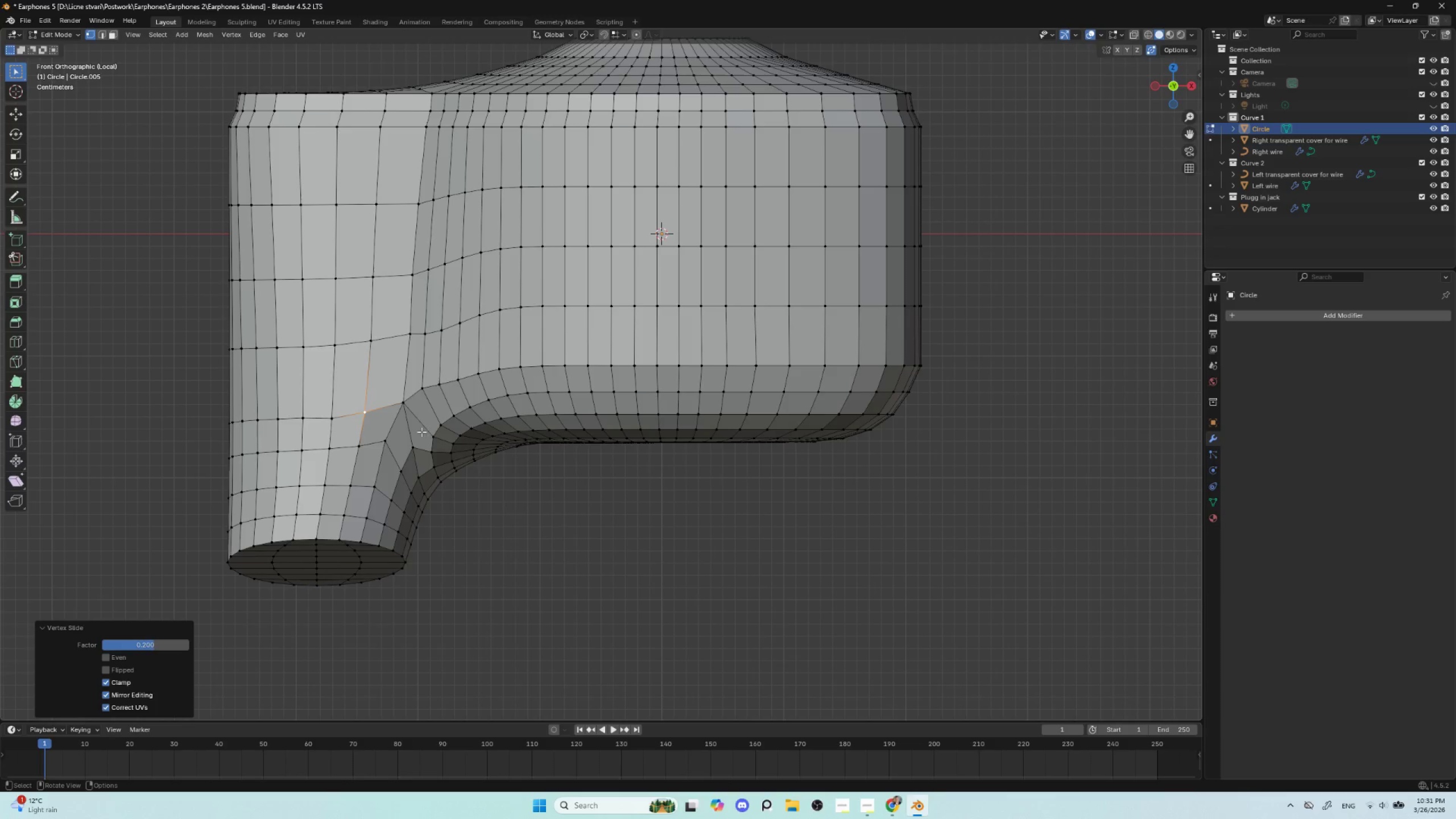 
key(Tab)
 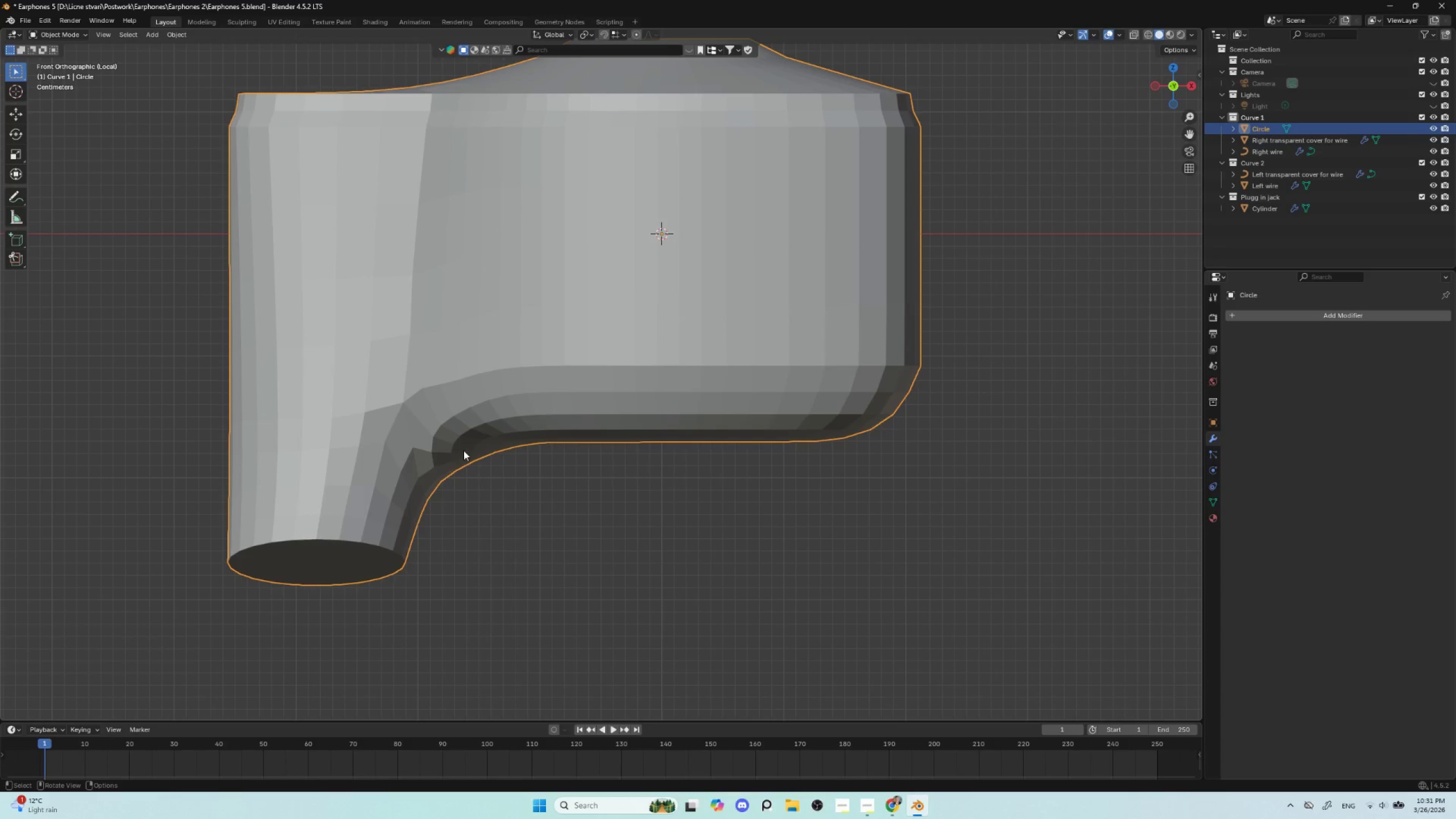 
left_click([457, 442])
 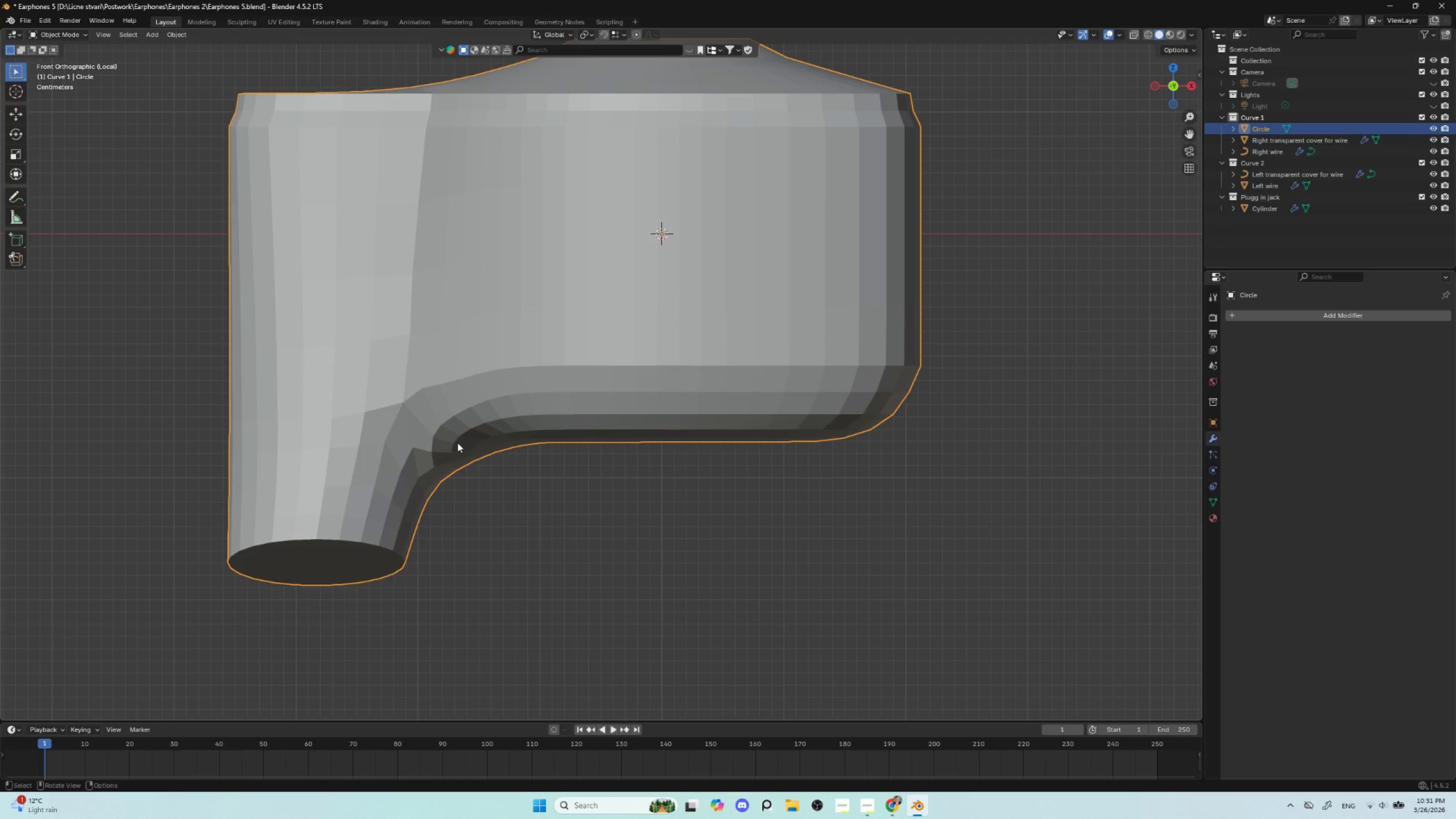 
key(Control+2)
 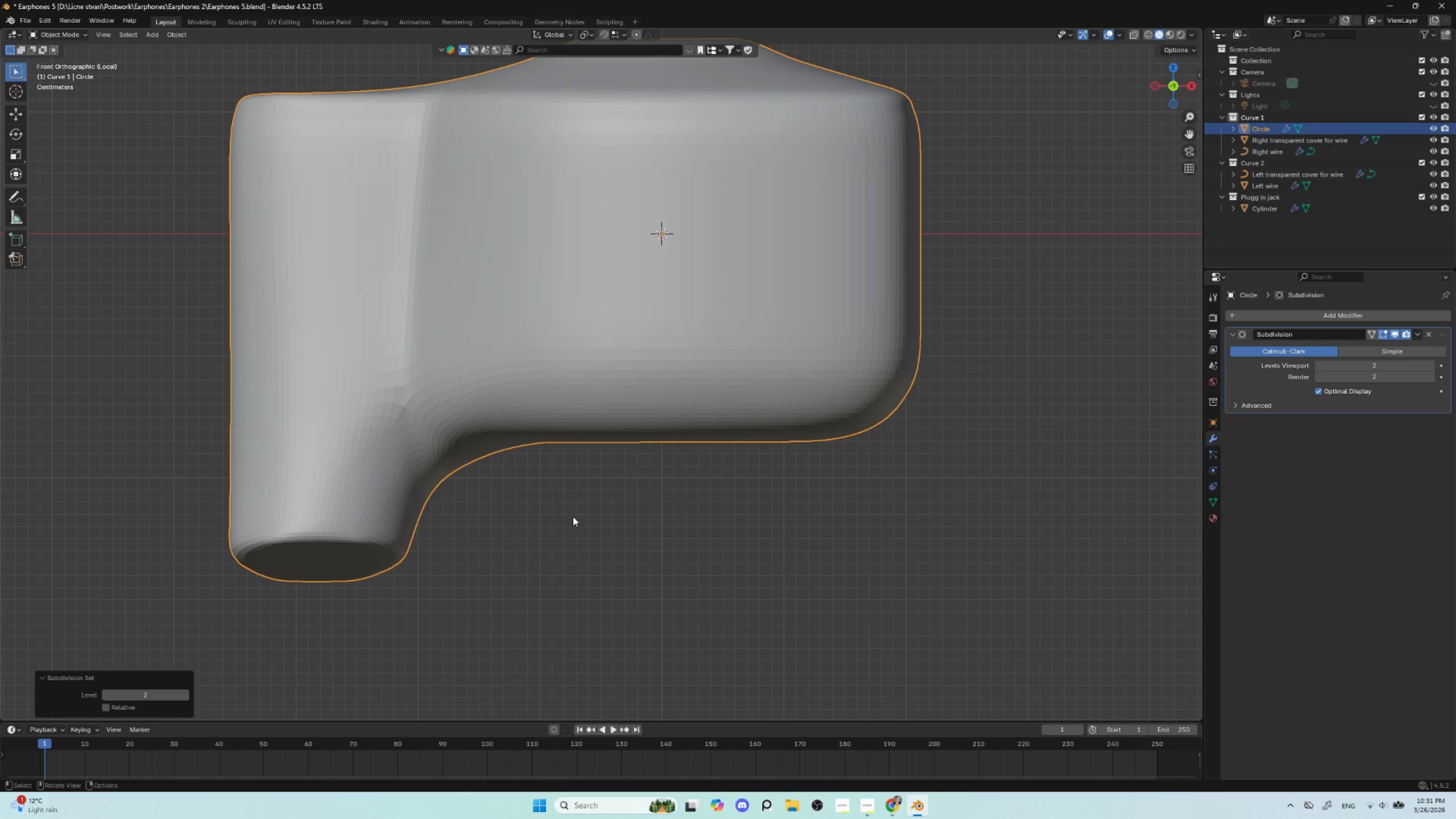 
scroll: coordinate [574, 529], scroll_direction: down, amount: 4.0
 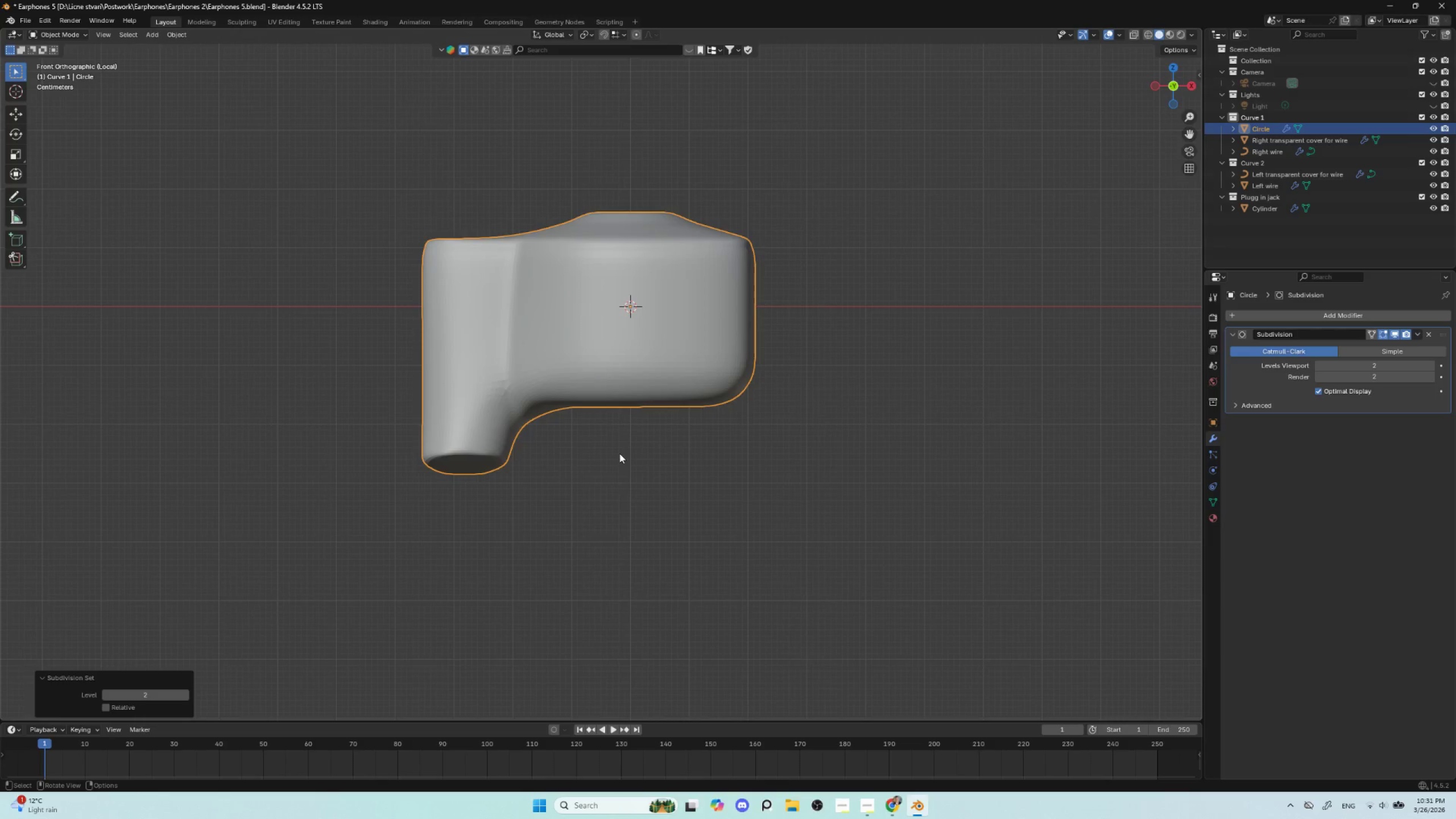 
left_click([619, 453])
 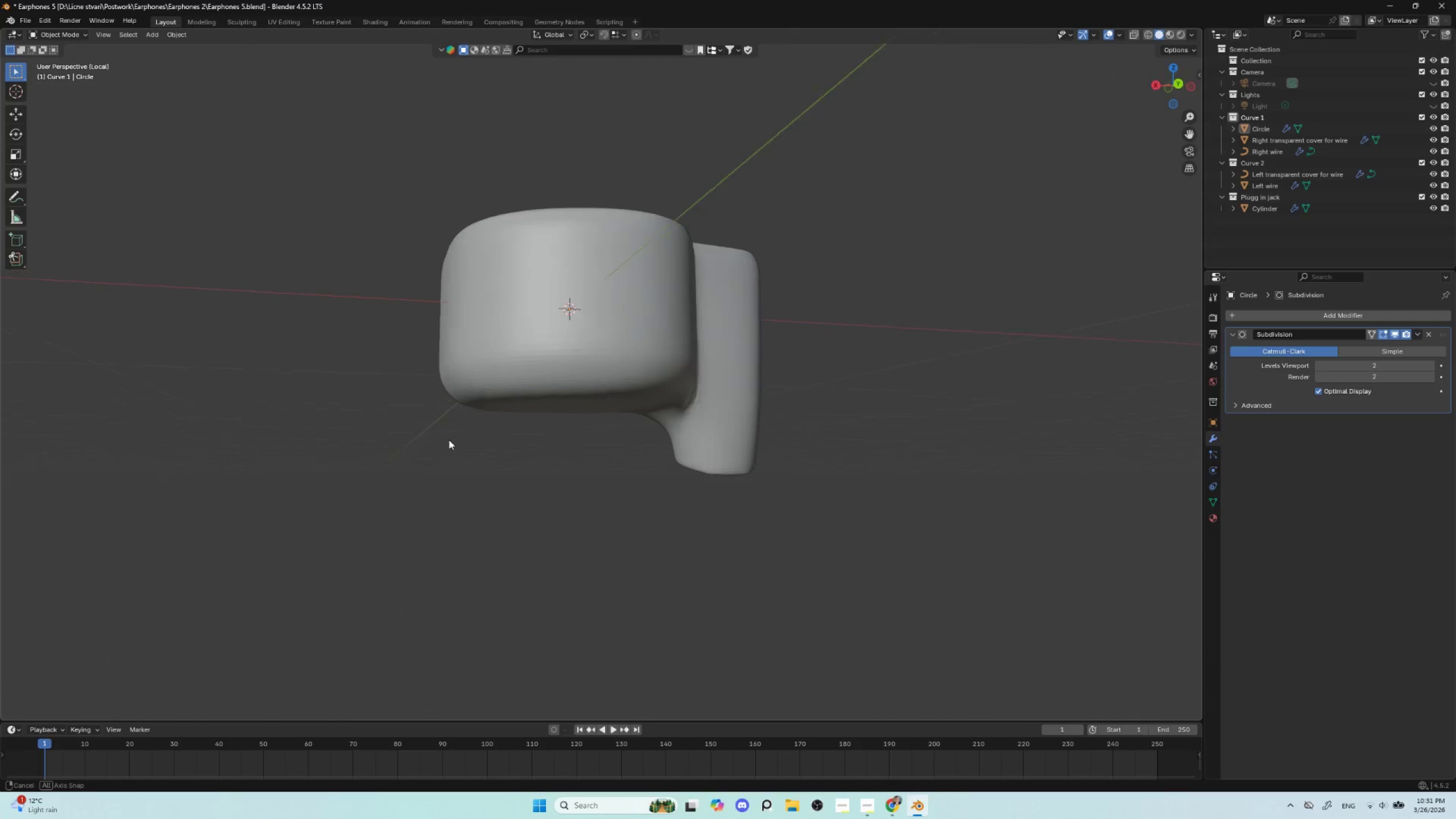 
hold_key(key=AltLeft, duration=0.56)
 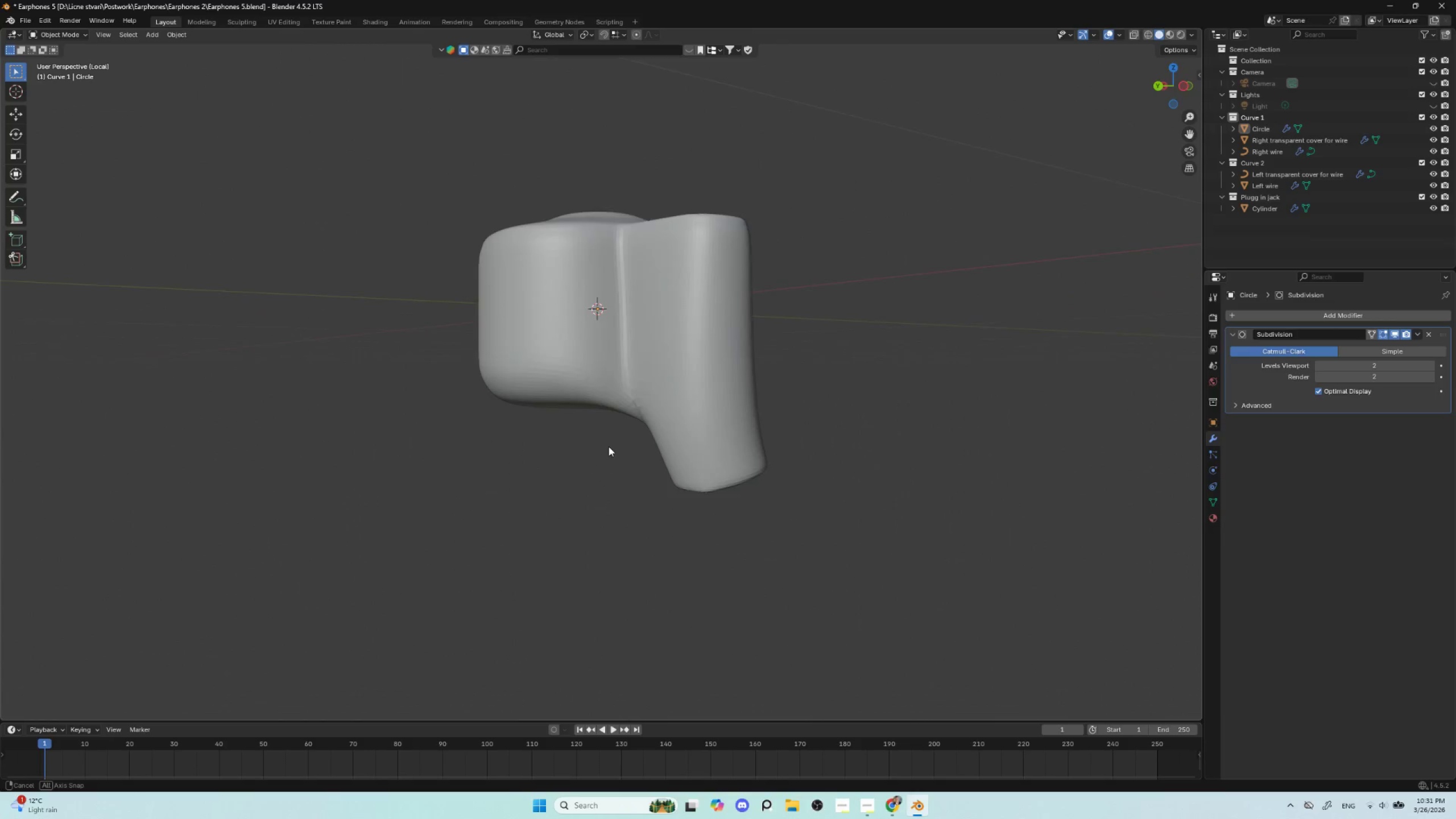 
hold_key(key=AltLeft, duration=1.41)
 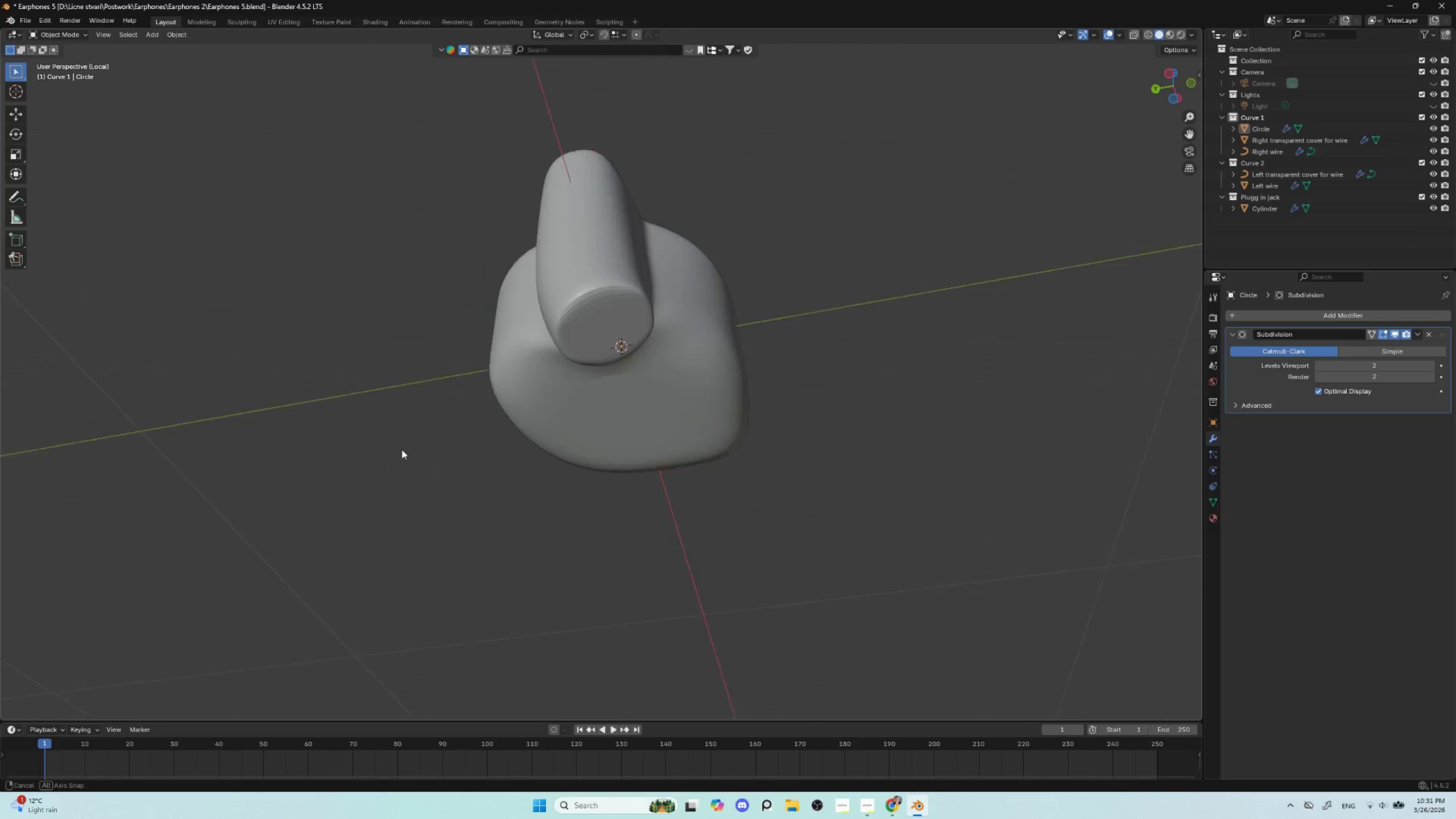 
key(Tab)
 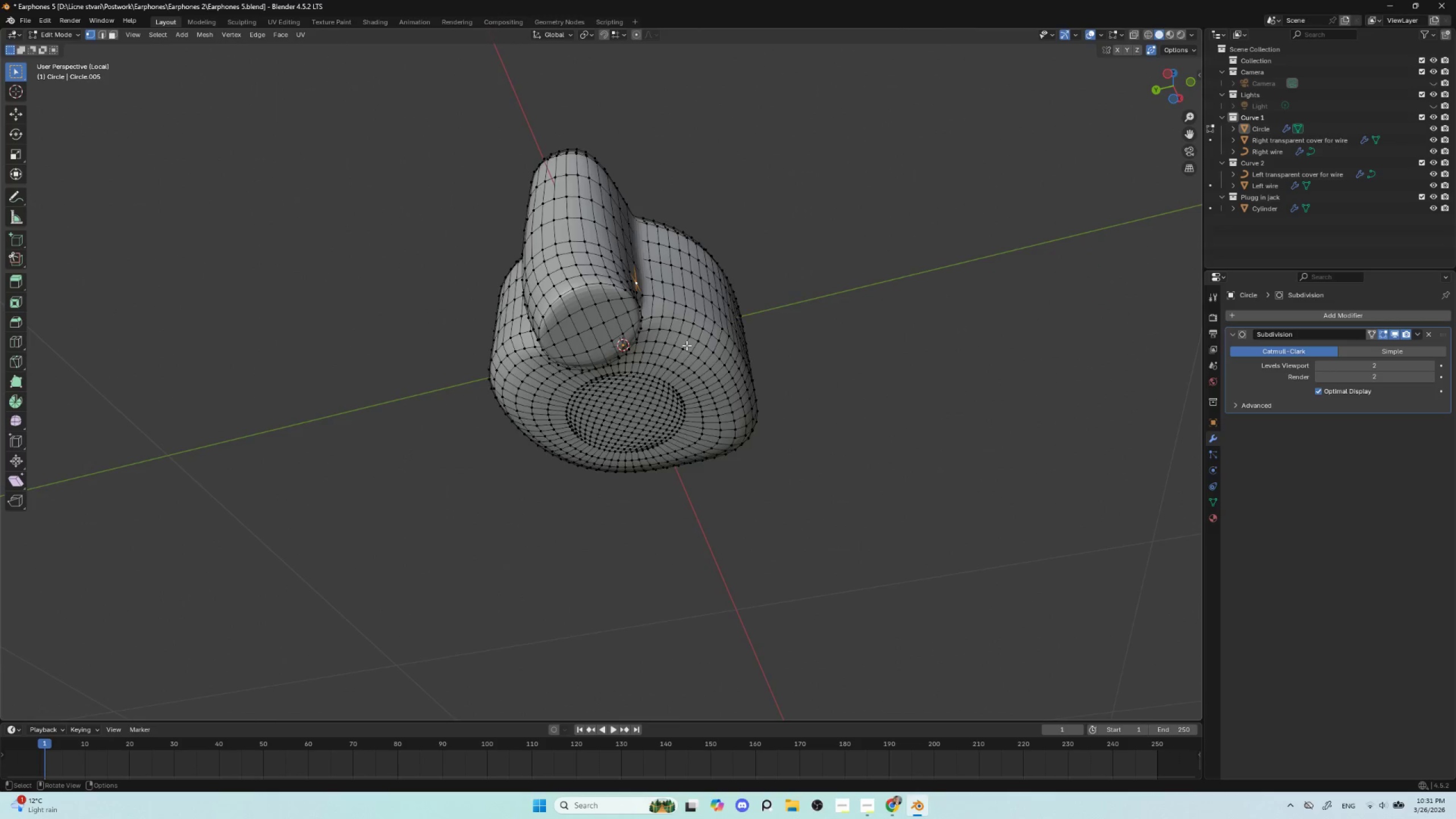 
scroll: coordinate [684, 347], scroll_direction: up, amount: 3.0
 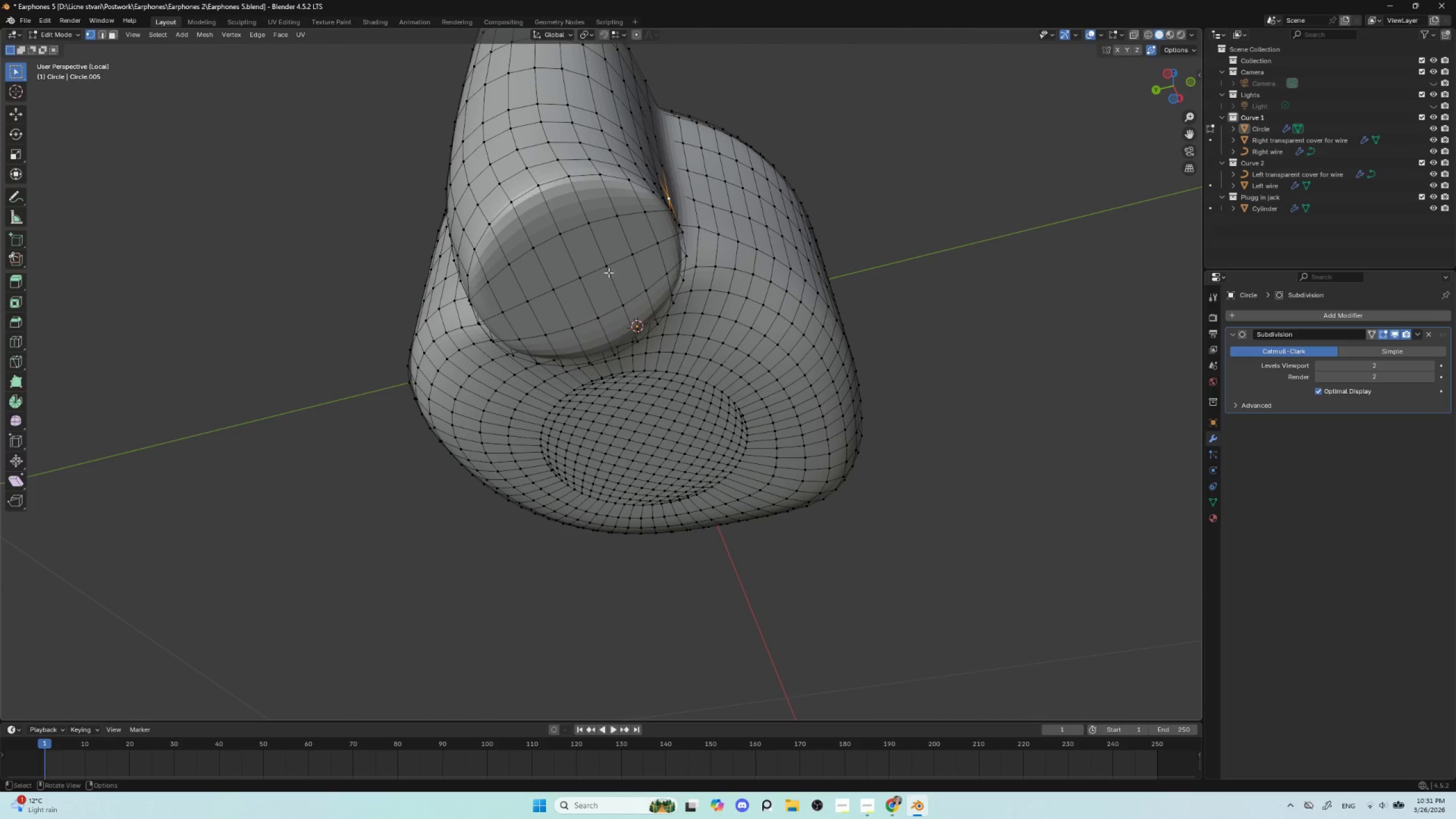 
hold_key(key=AltLeft, duration=1.28)
left_click([564, 176])
 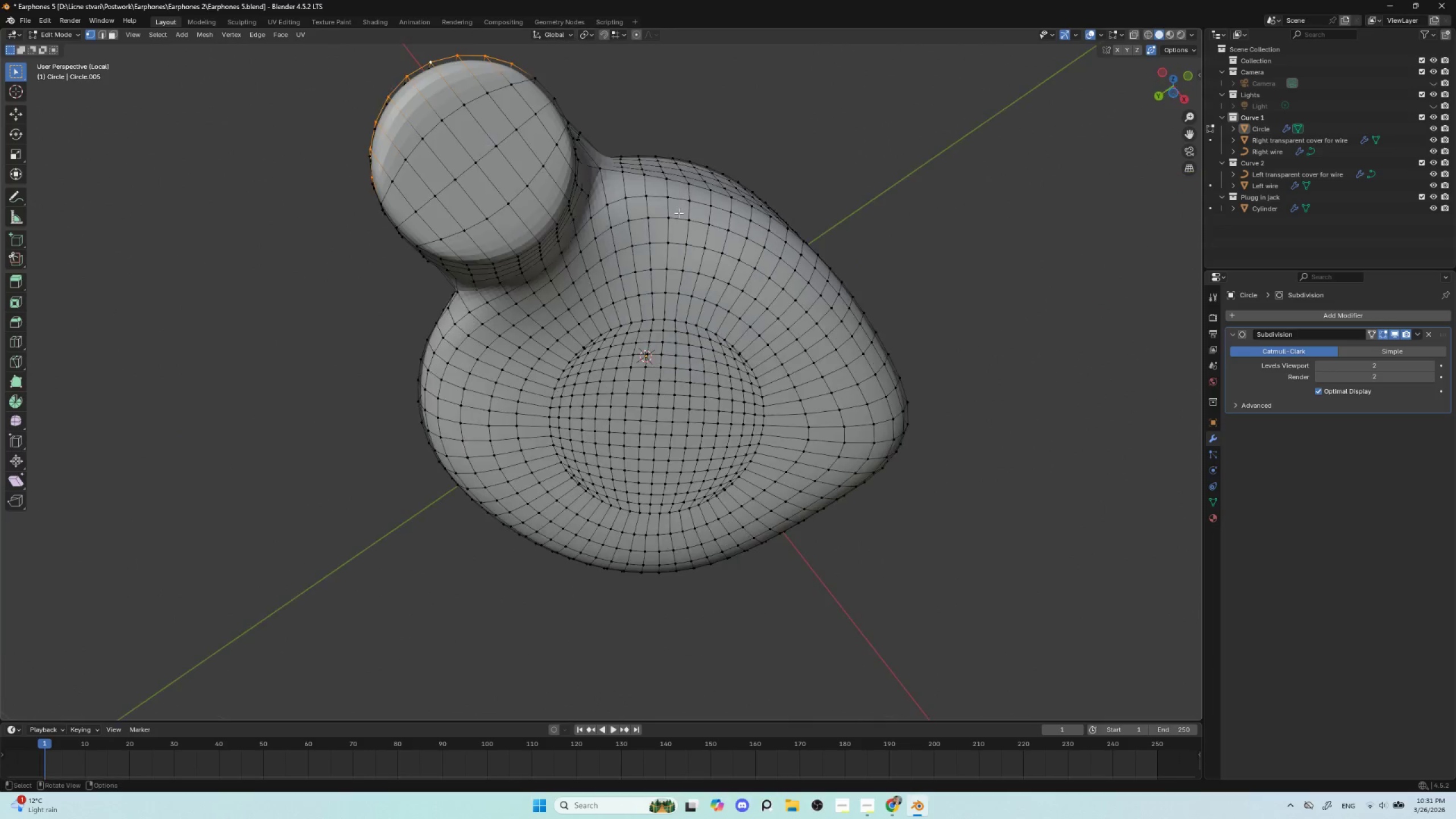 
key(Tab)
 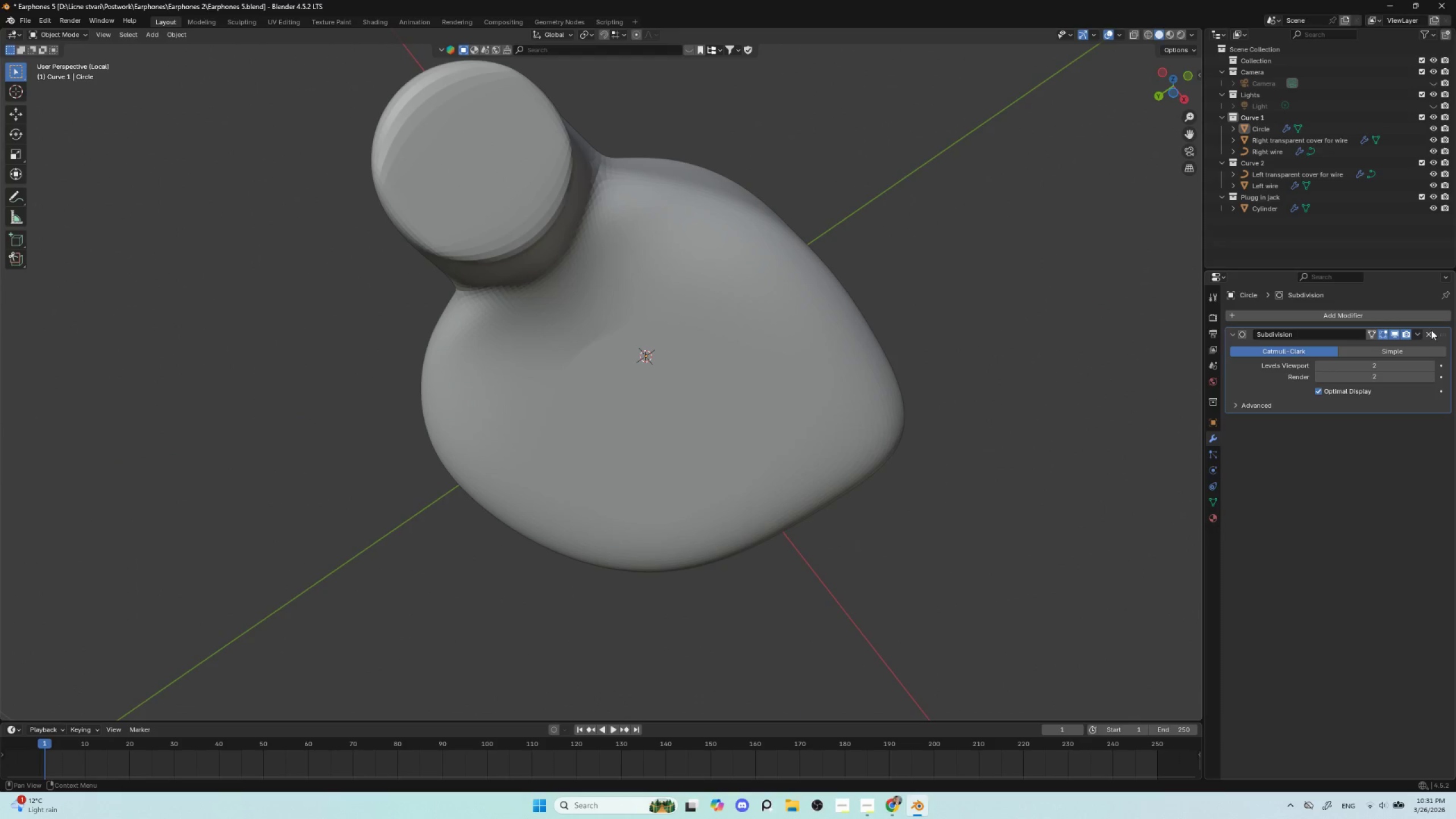 
left_click([1430, 330])
 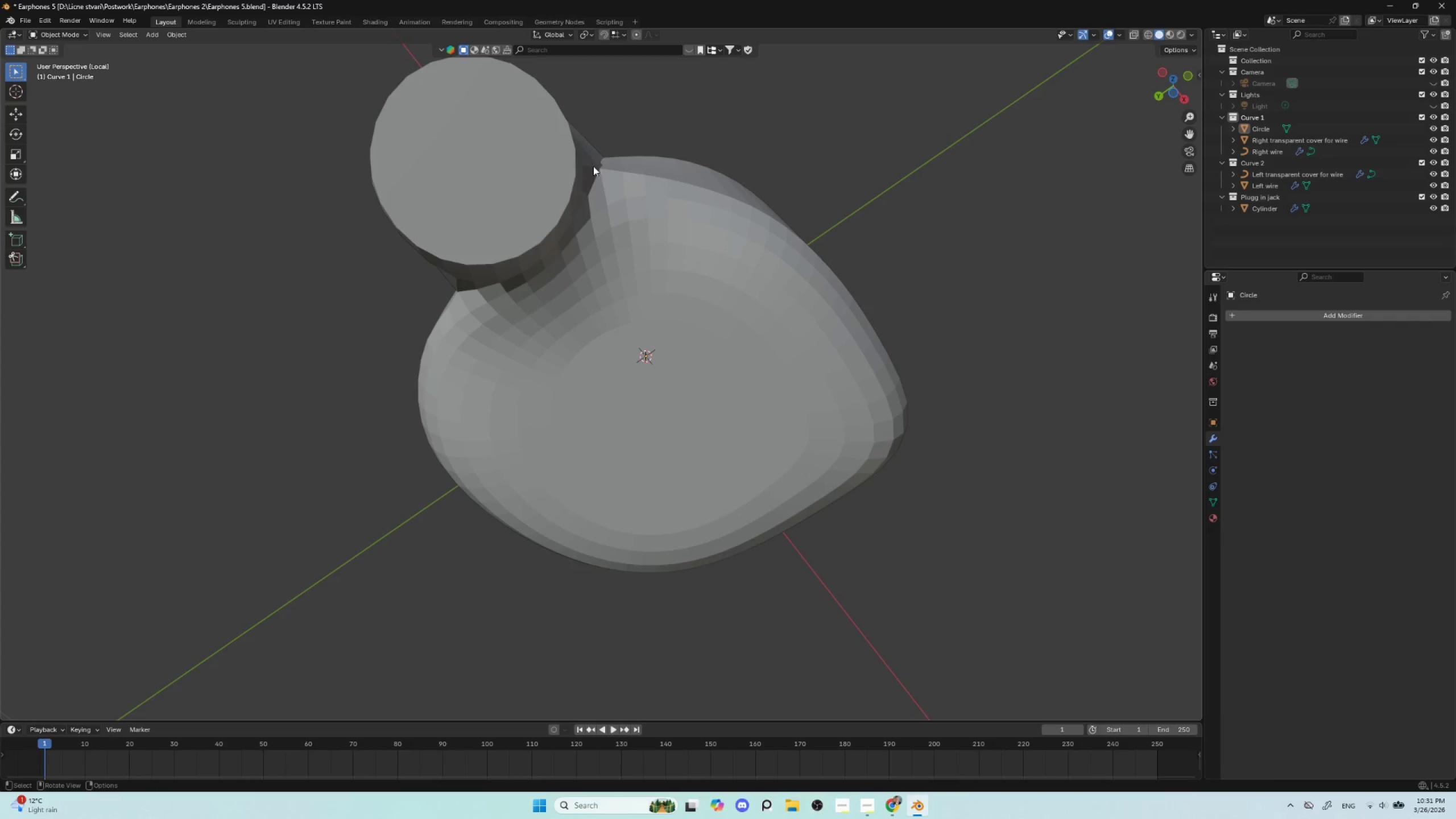 
key(Tab)
 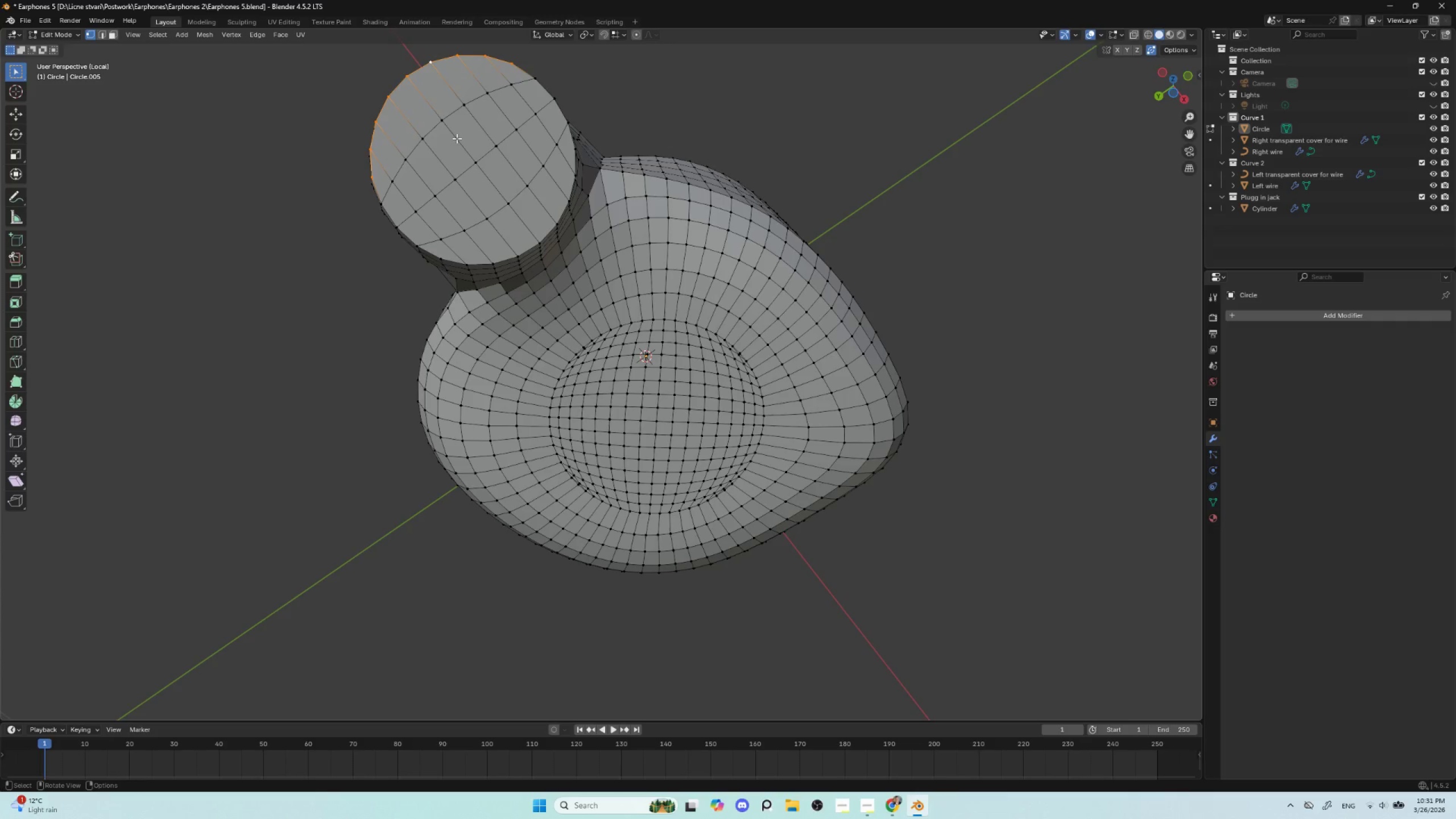 
hold_key(key=ShiftLeft, duration=0.5)
 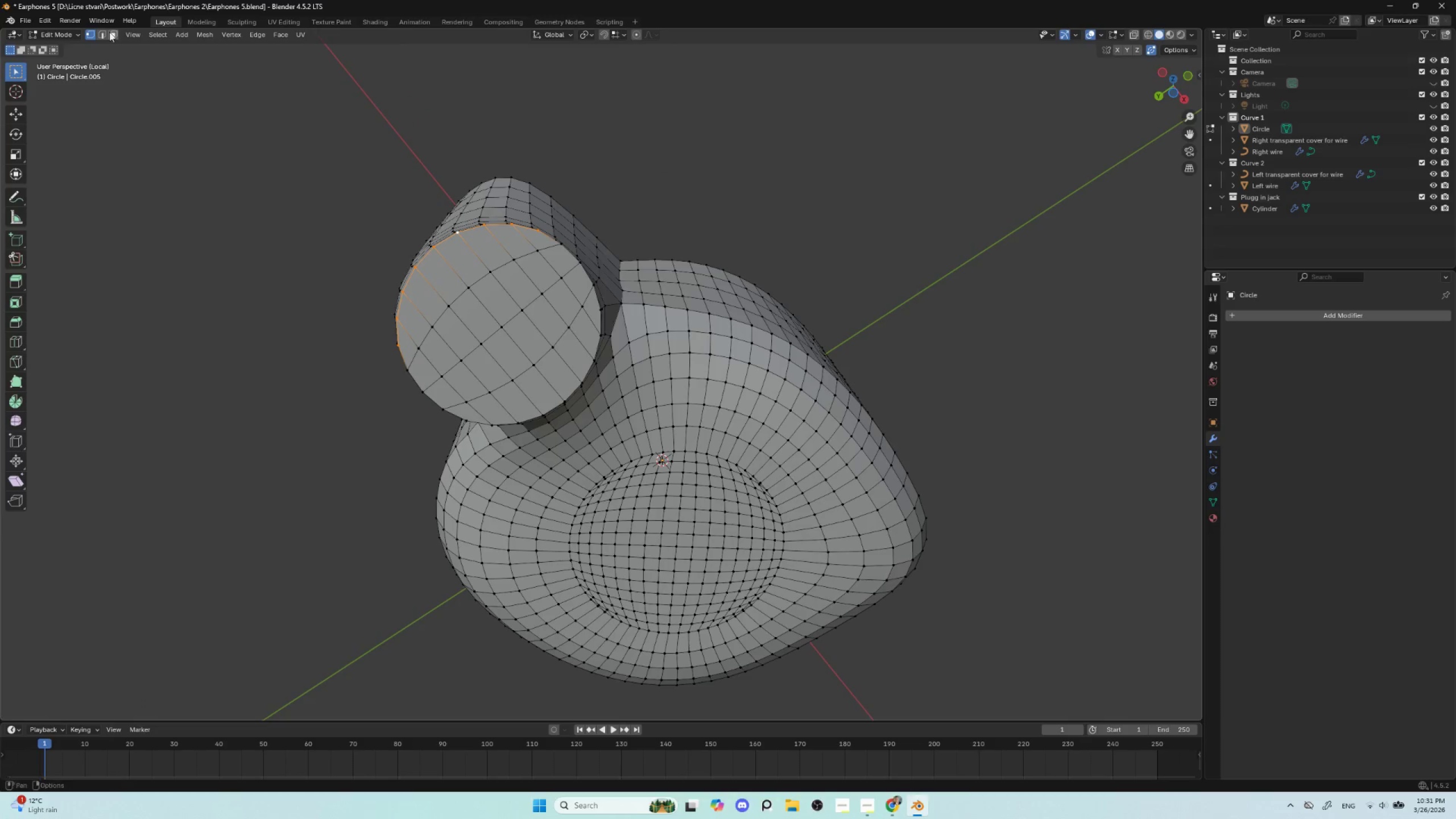 
hold_key(key=ShiftLeft, duration=4.11)
left_click([114, 34])
 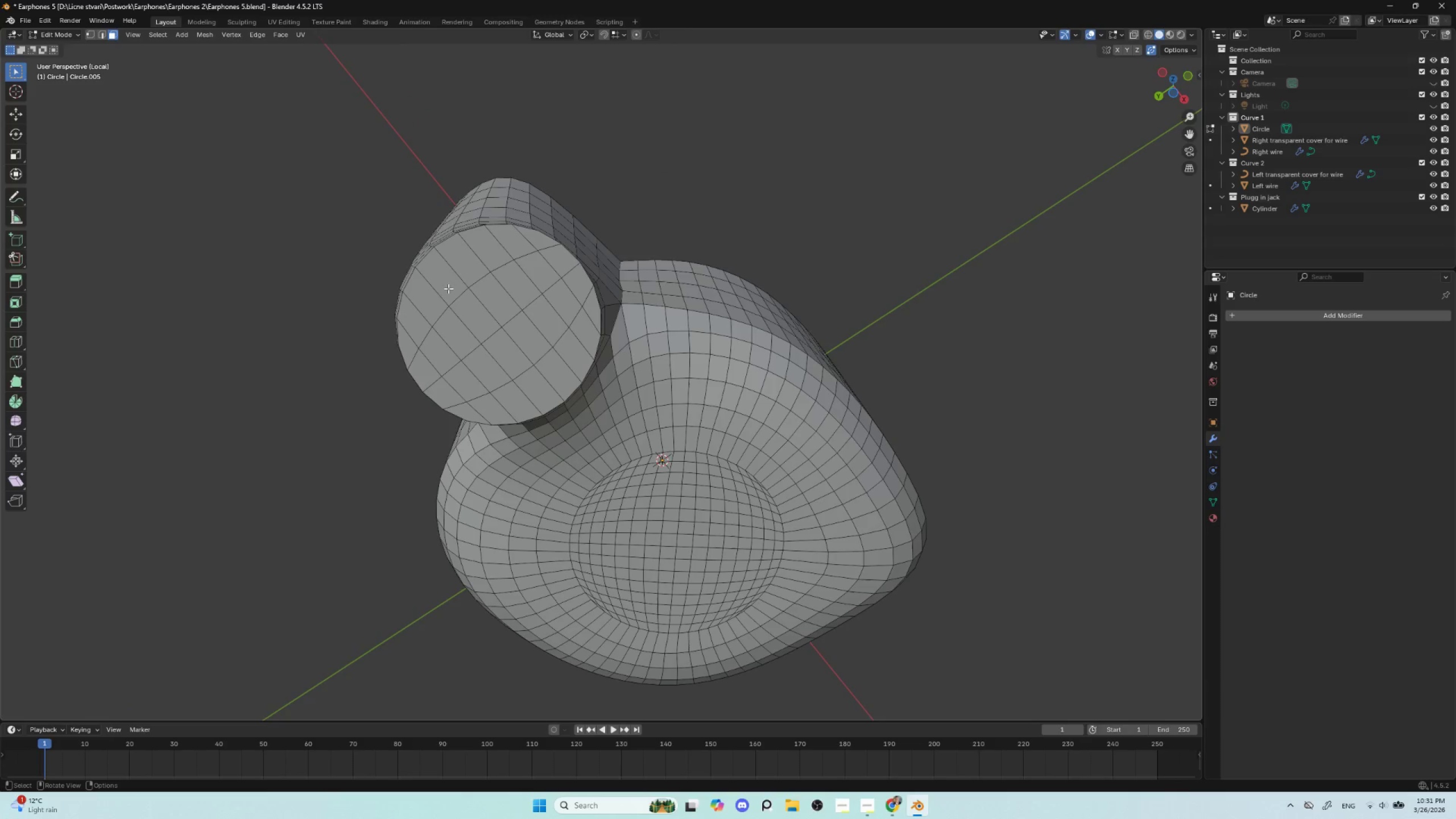 
left_click_drag(start_coordinate=[447, 284], to_coordinate=[554, 378])
 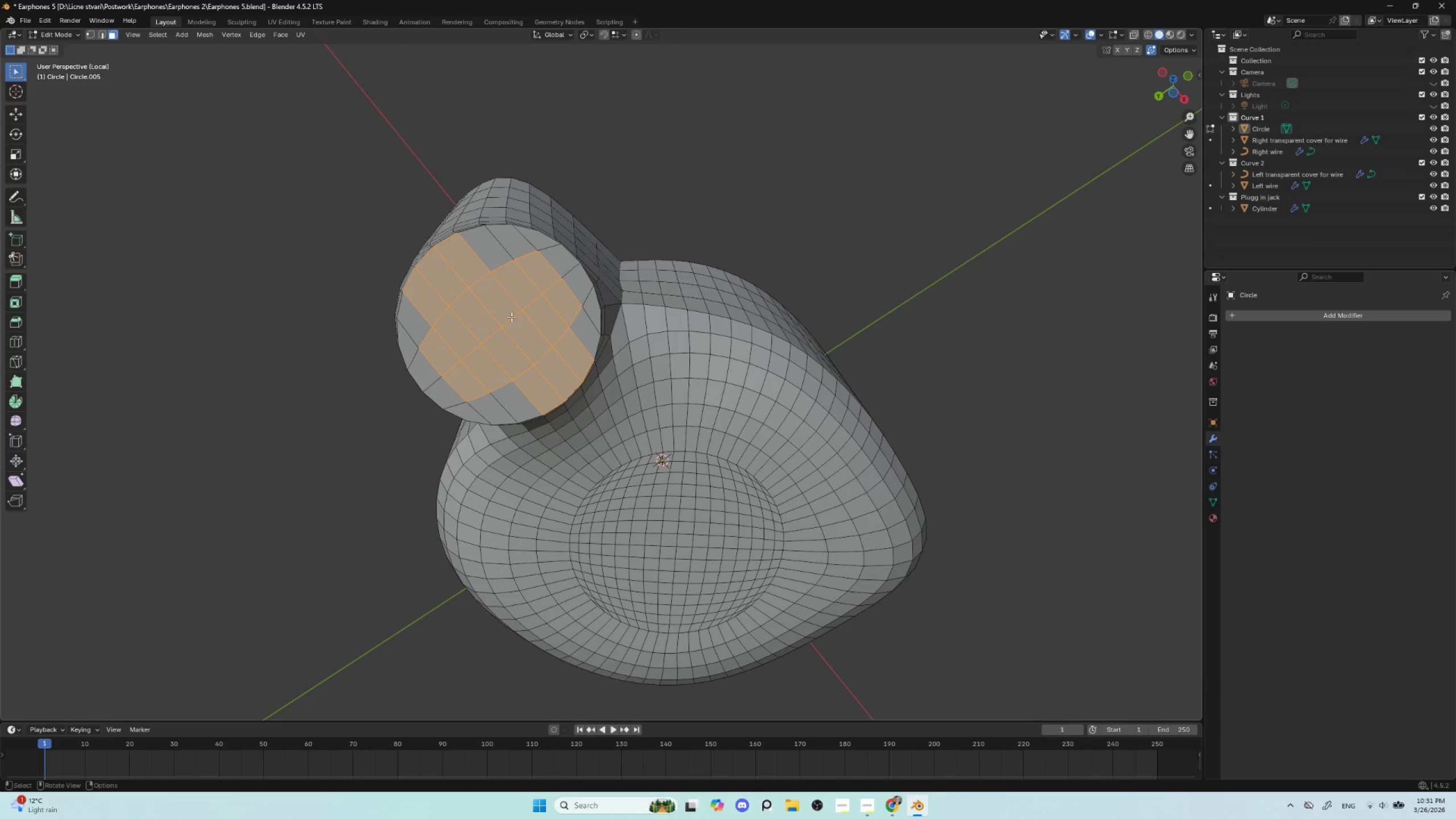 
hold_key(key=ShiftLeft, duration=1.52)
left_click_drag(start_coordinate=[482, 249], to_coordinate=[559, 303])
 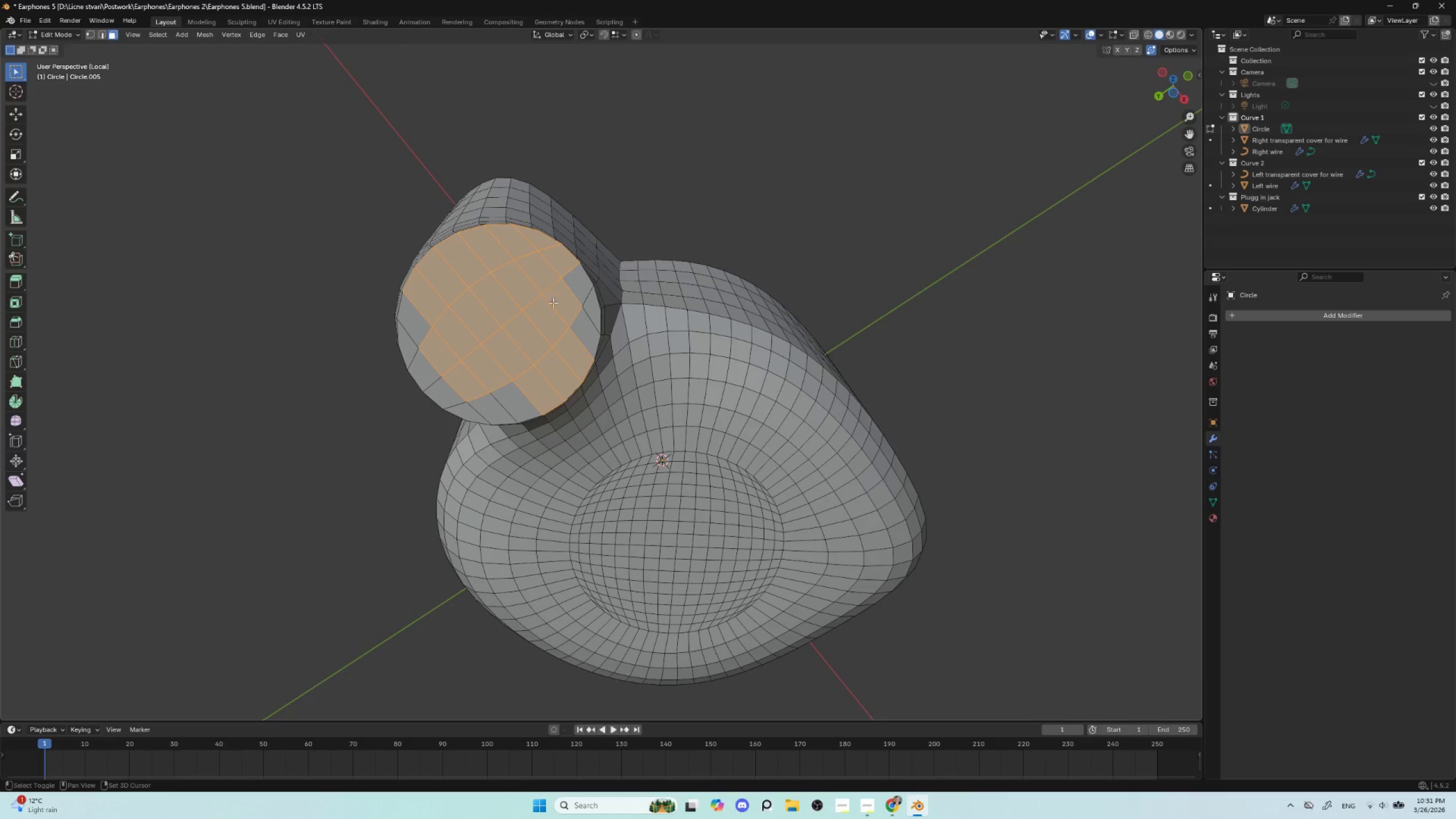 
hold_key(key=ShiftLeft, duration=1.52)
left_click_drag(start_coordinate=[554, 273], to_coordinate=[579, 331])
 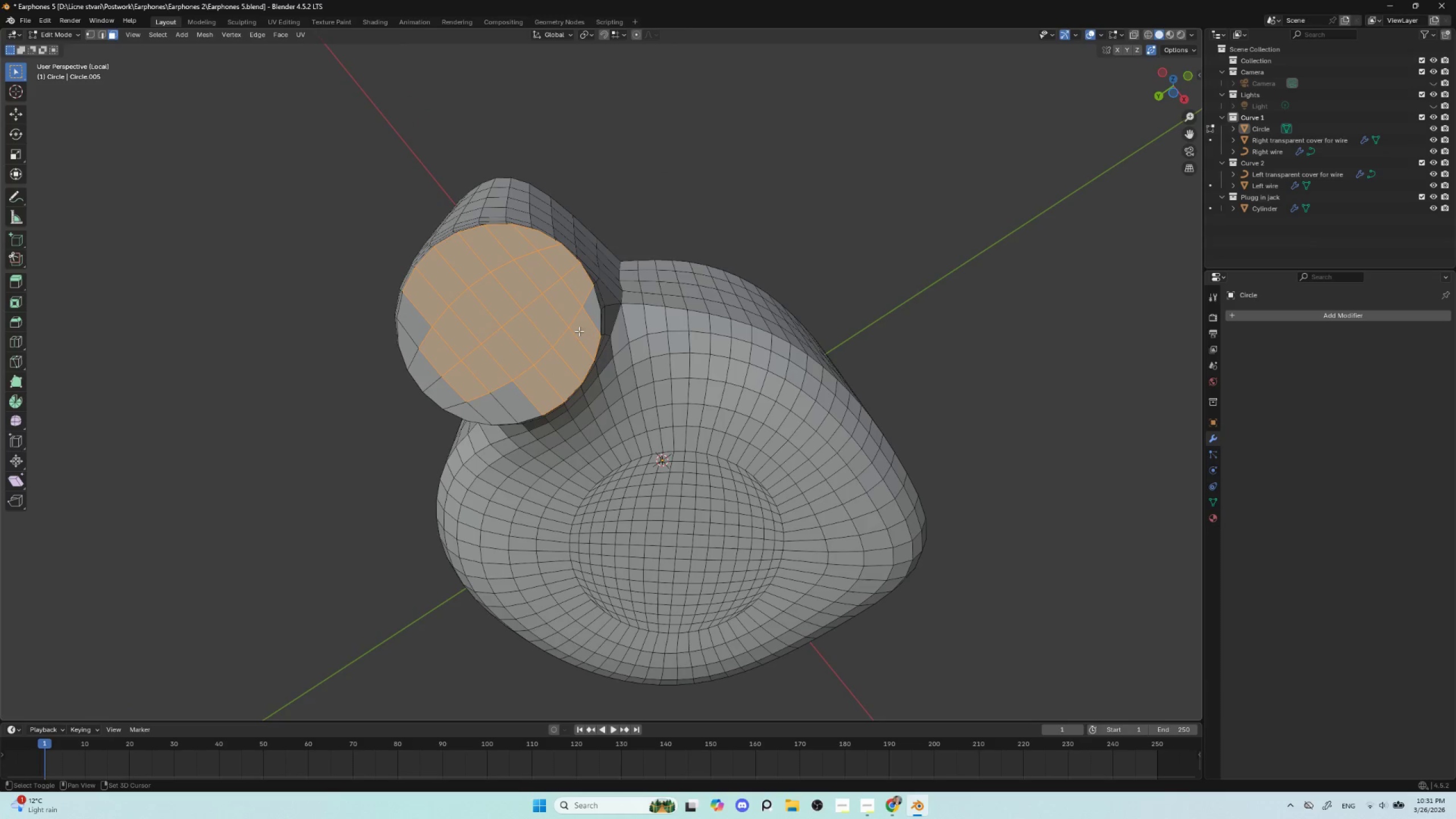 
hold_key(key=ShiftLeft, duration=1.55)
left_click([590, 309])
 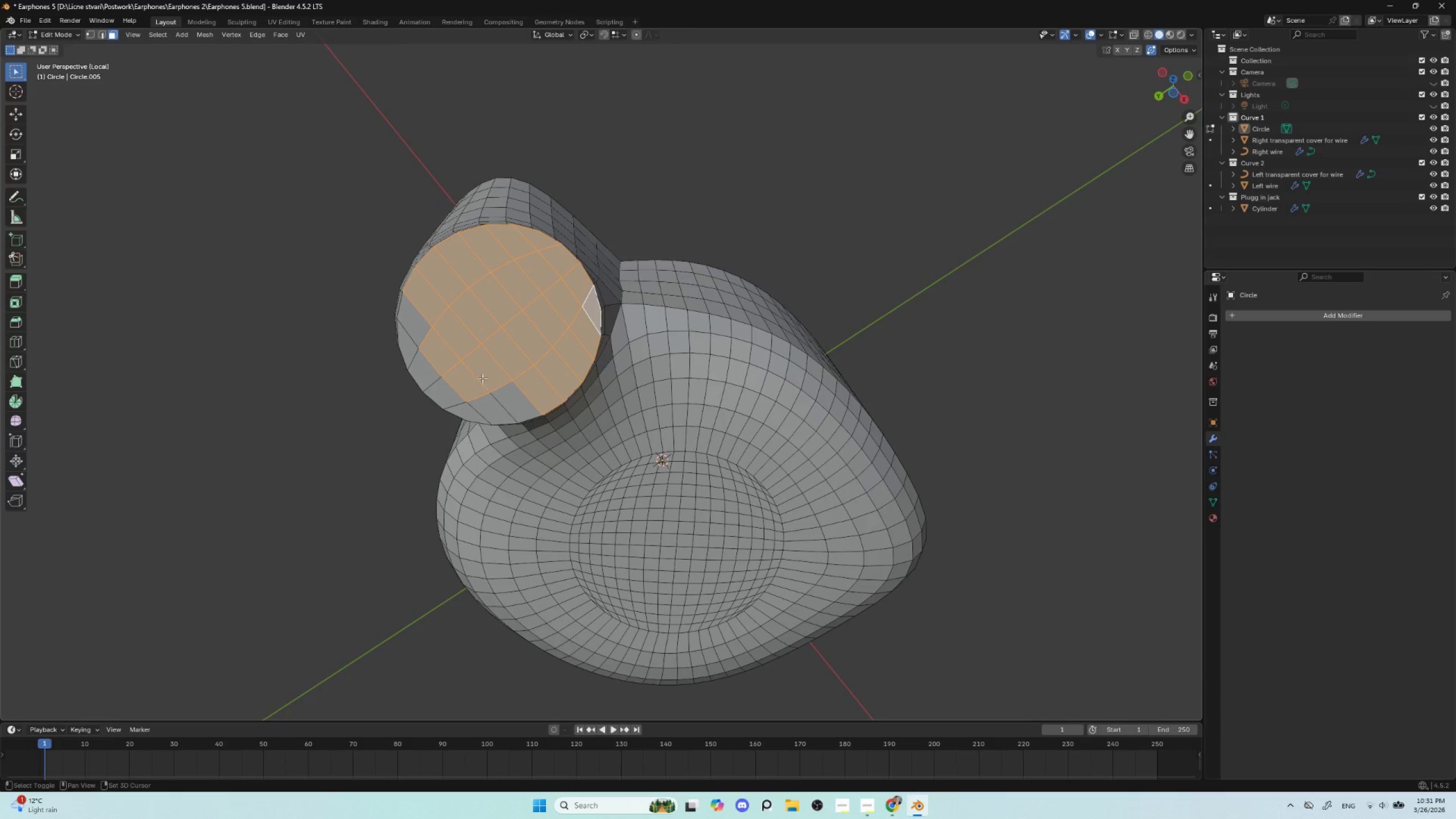 
left_click_drag(start_coordinate=[482, 377], to_coordinate=[514, 399])
 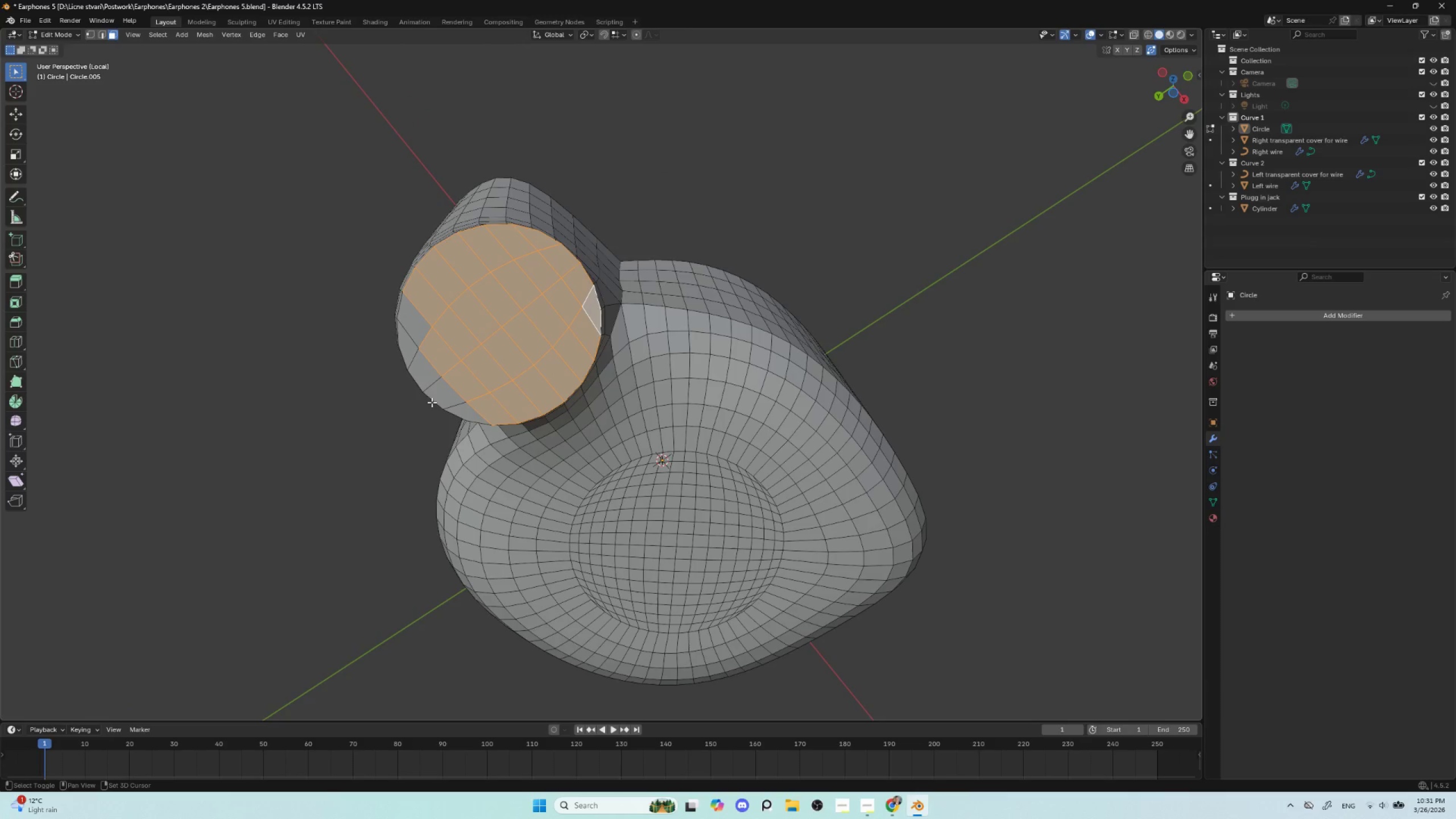 
hold_key(key=ShiftLeft, duration=1.5)
left_click_drag(start_coordinate=[452, 375], to_coordinate=[475, 404])
 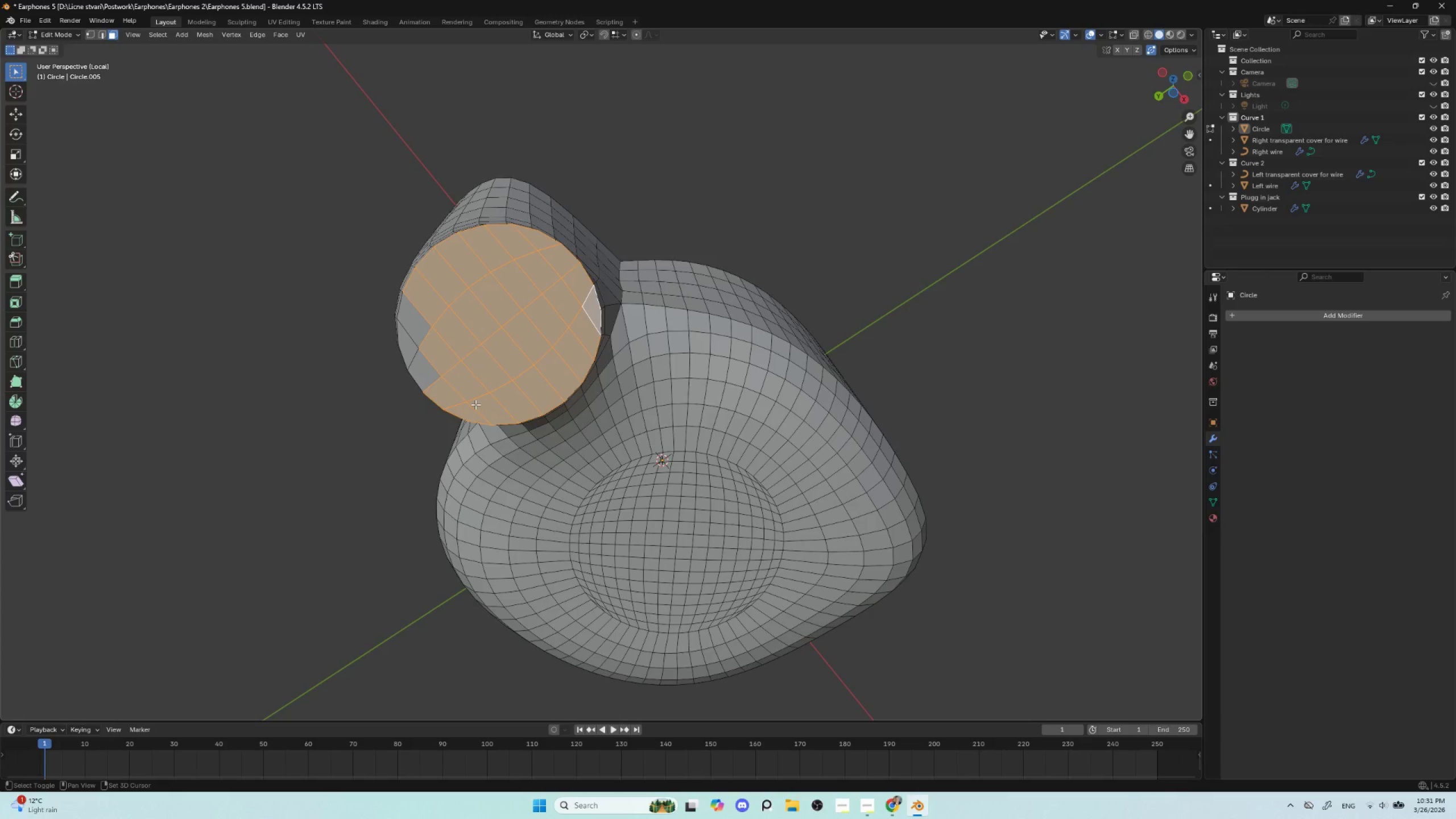 
hold_key(key=ShiftLeft, duration=1.51)
left_click_drag(start_coordinate=[414, 334], to_coordinate=[448, 363])
 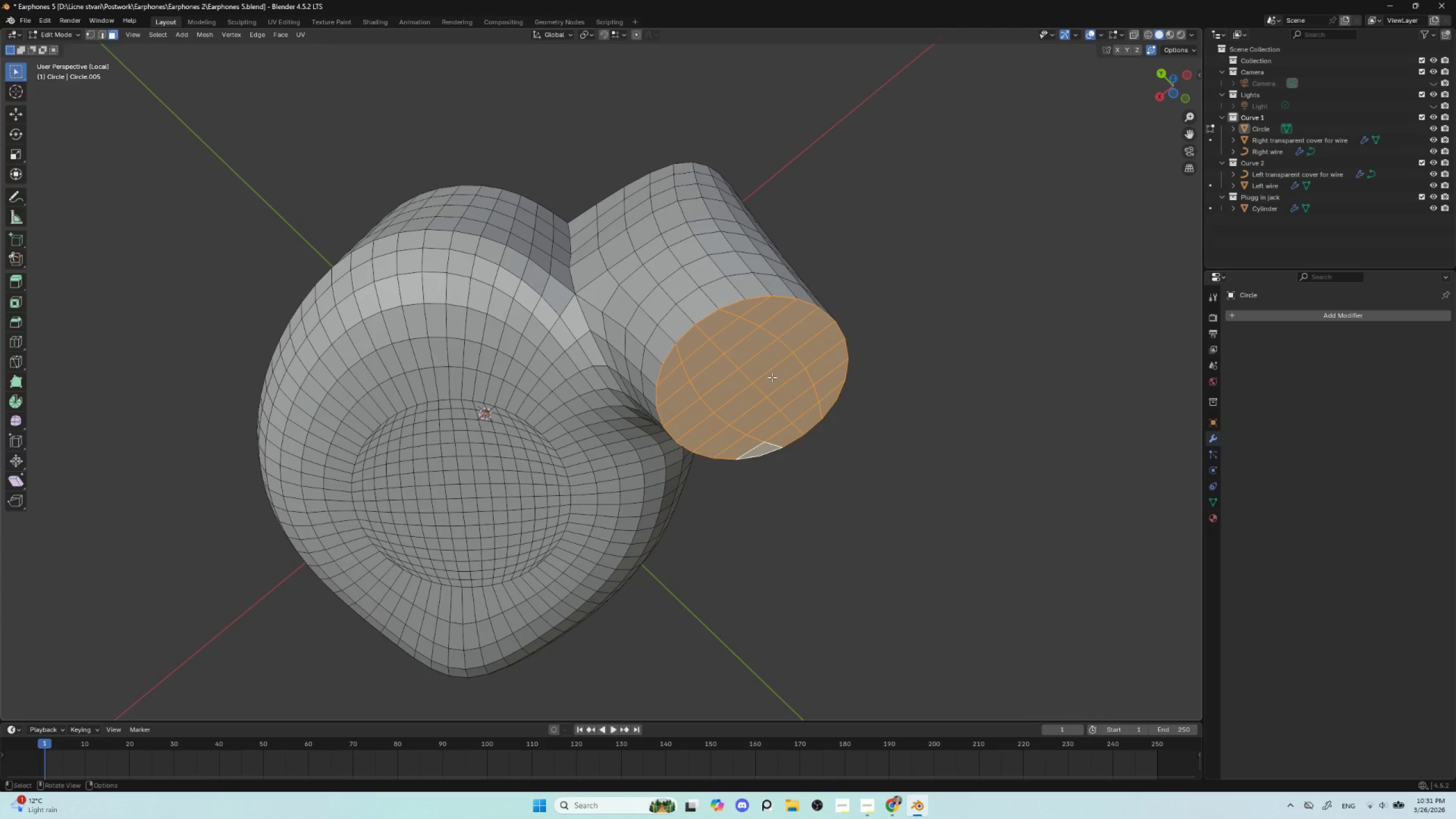 
wait(7.34)
 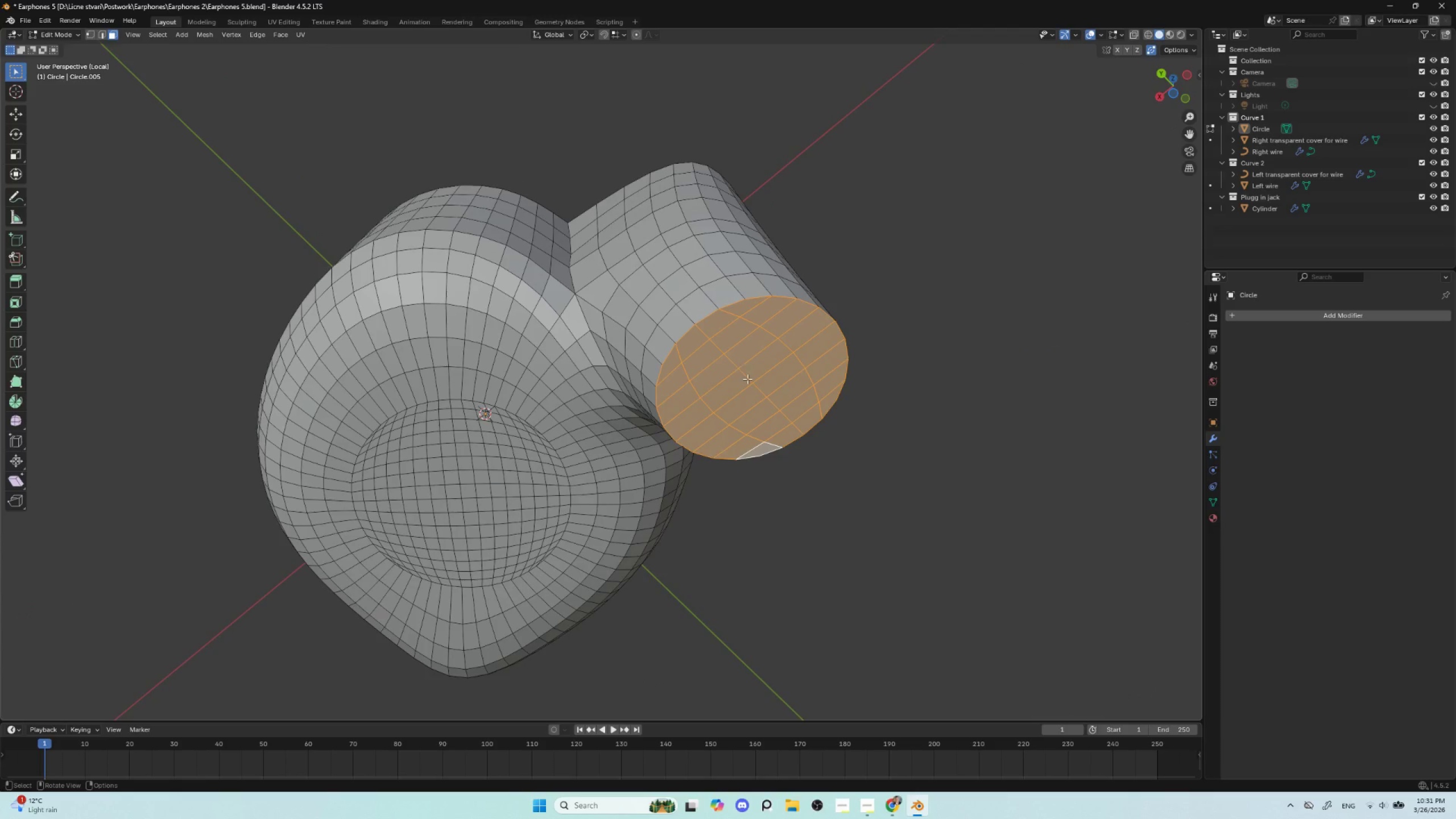 
key(Delete)
 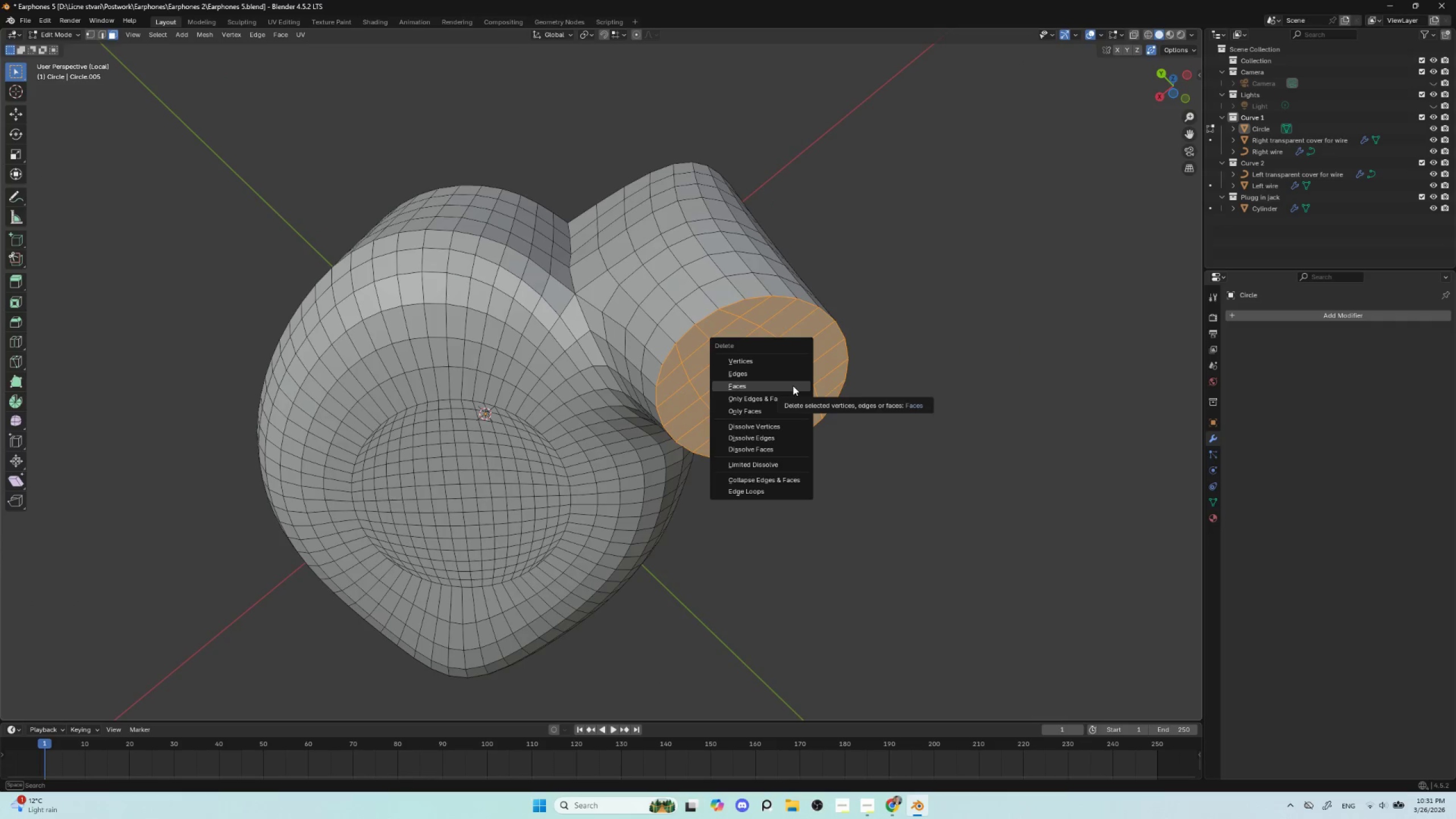 
left_click([793, 386])
 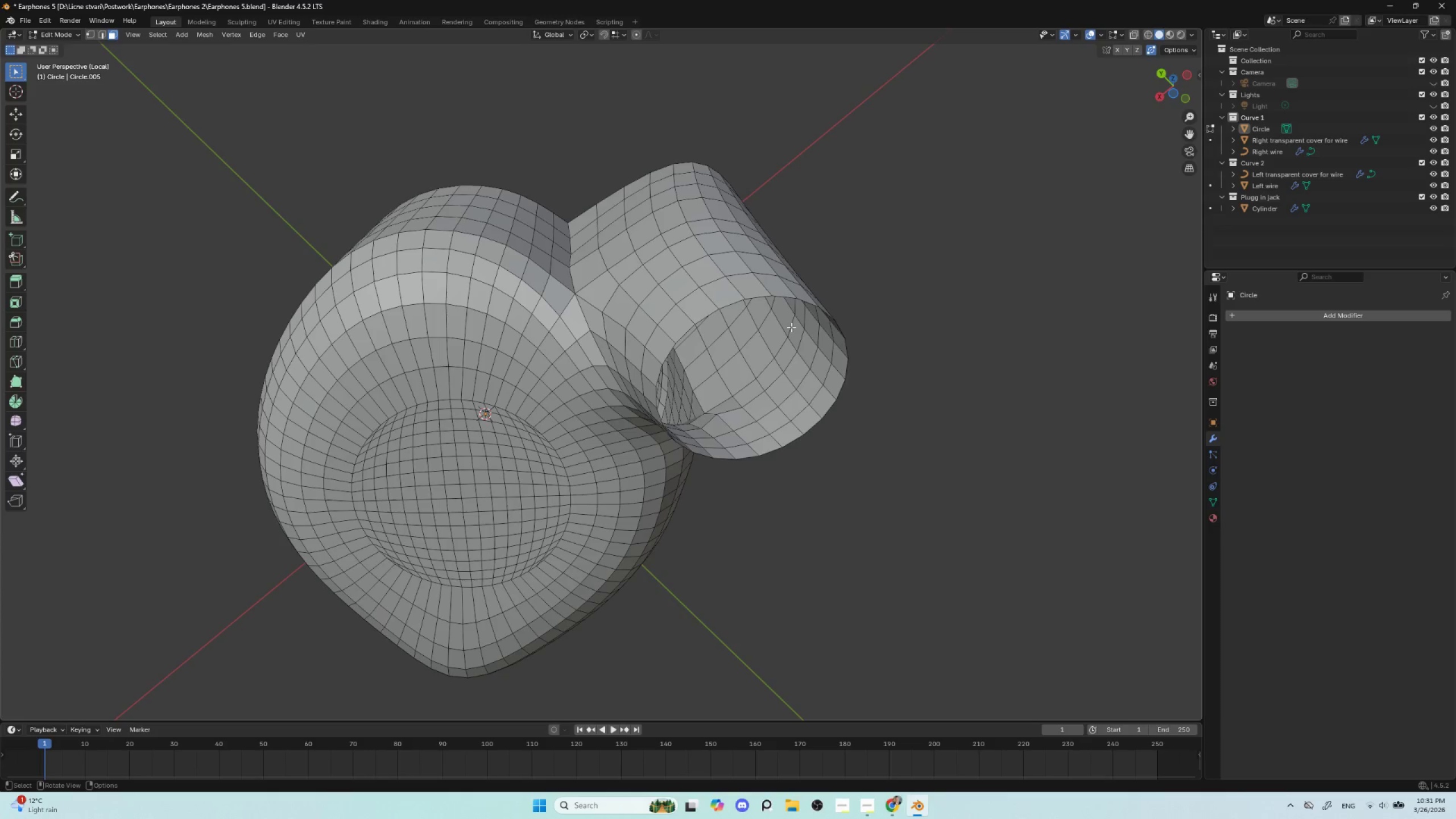 
wait(5.34)
 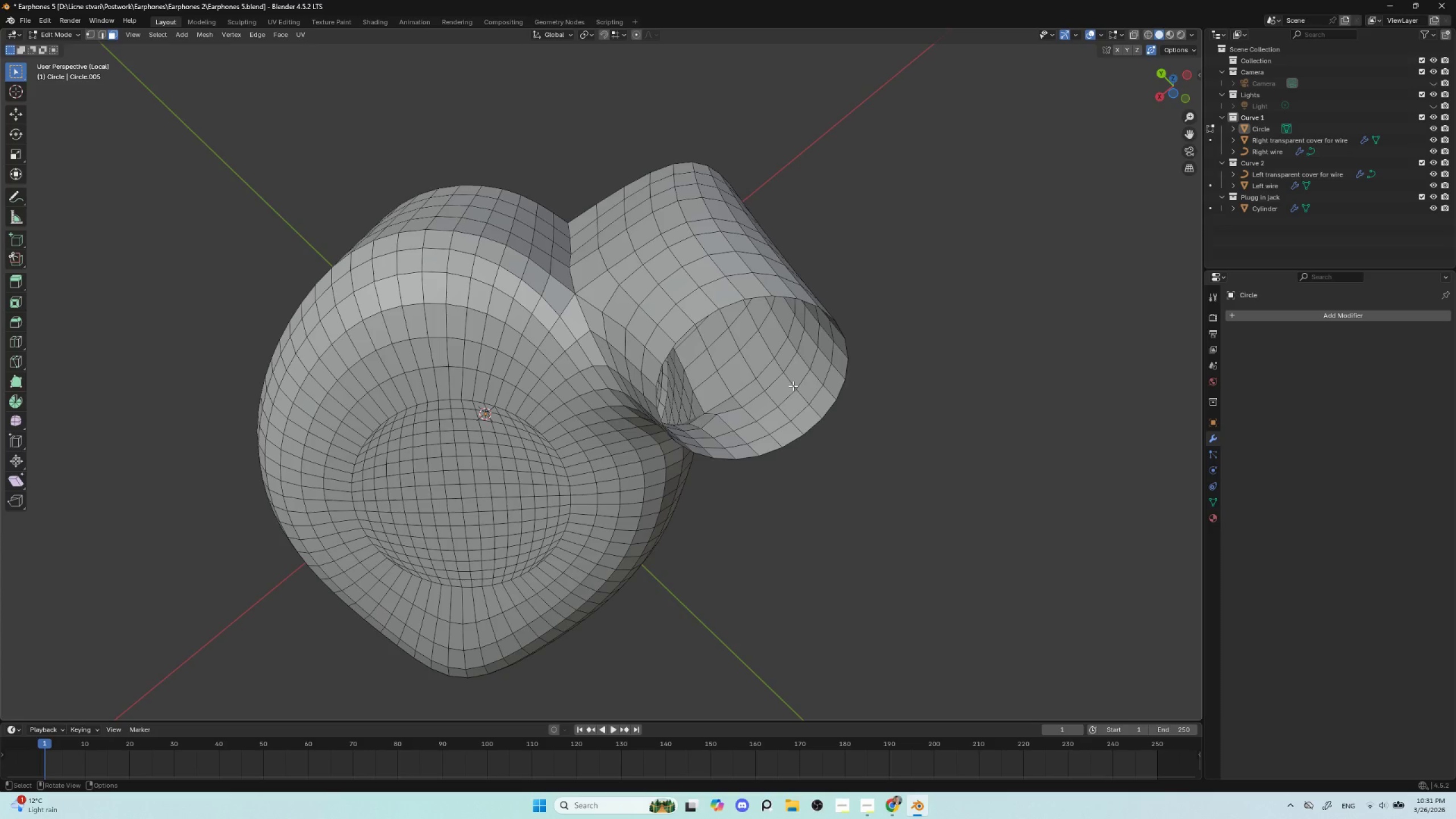 
left_click([101, 34])
 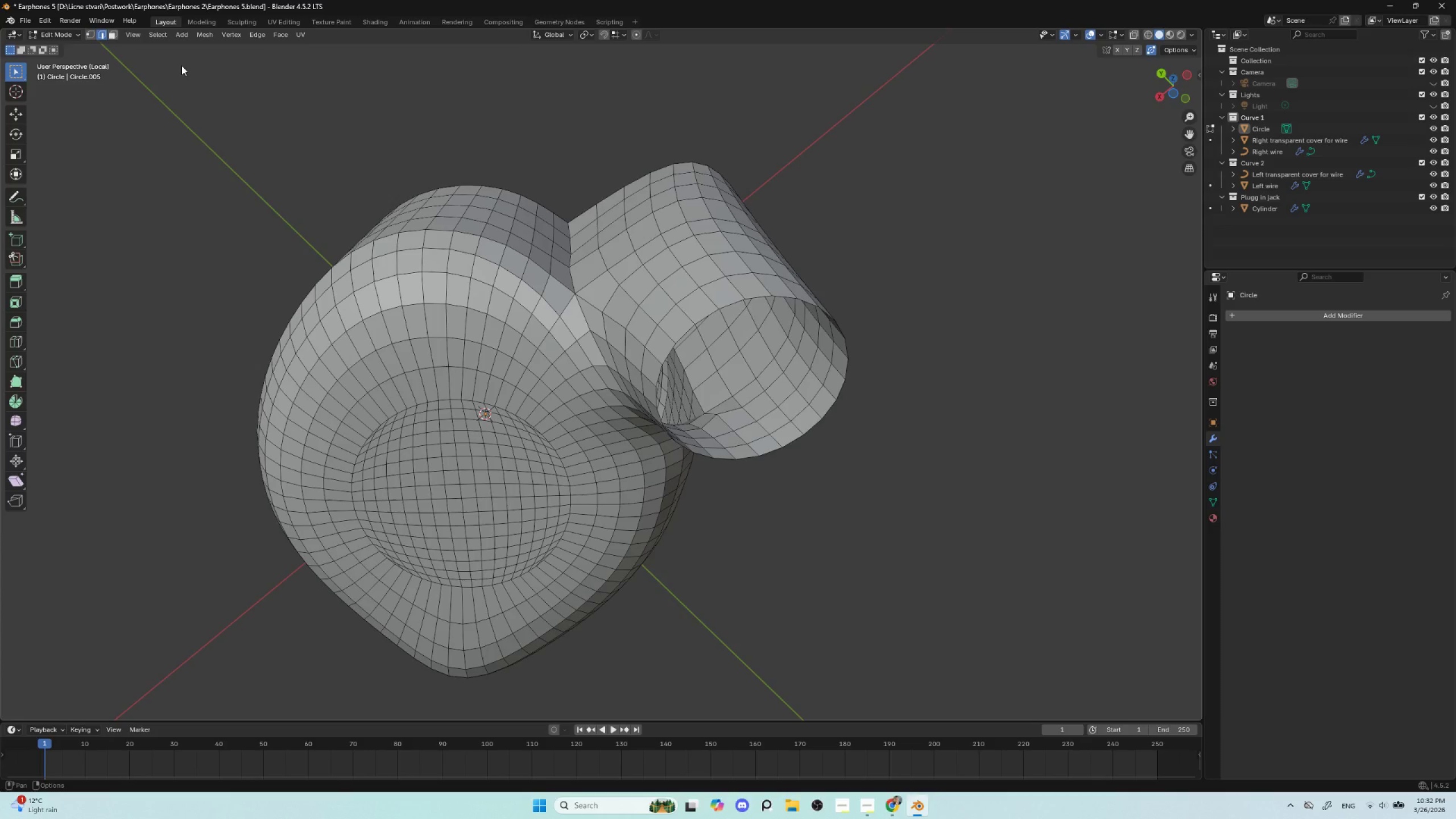 
hold_key(key=AltLeft, duration=1.5)
left_click([740, 300])
 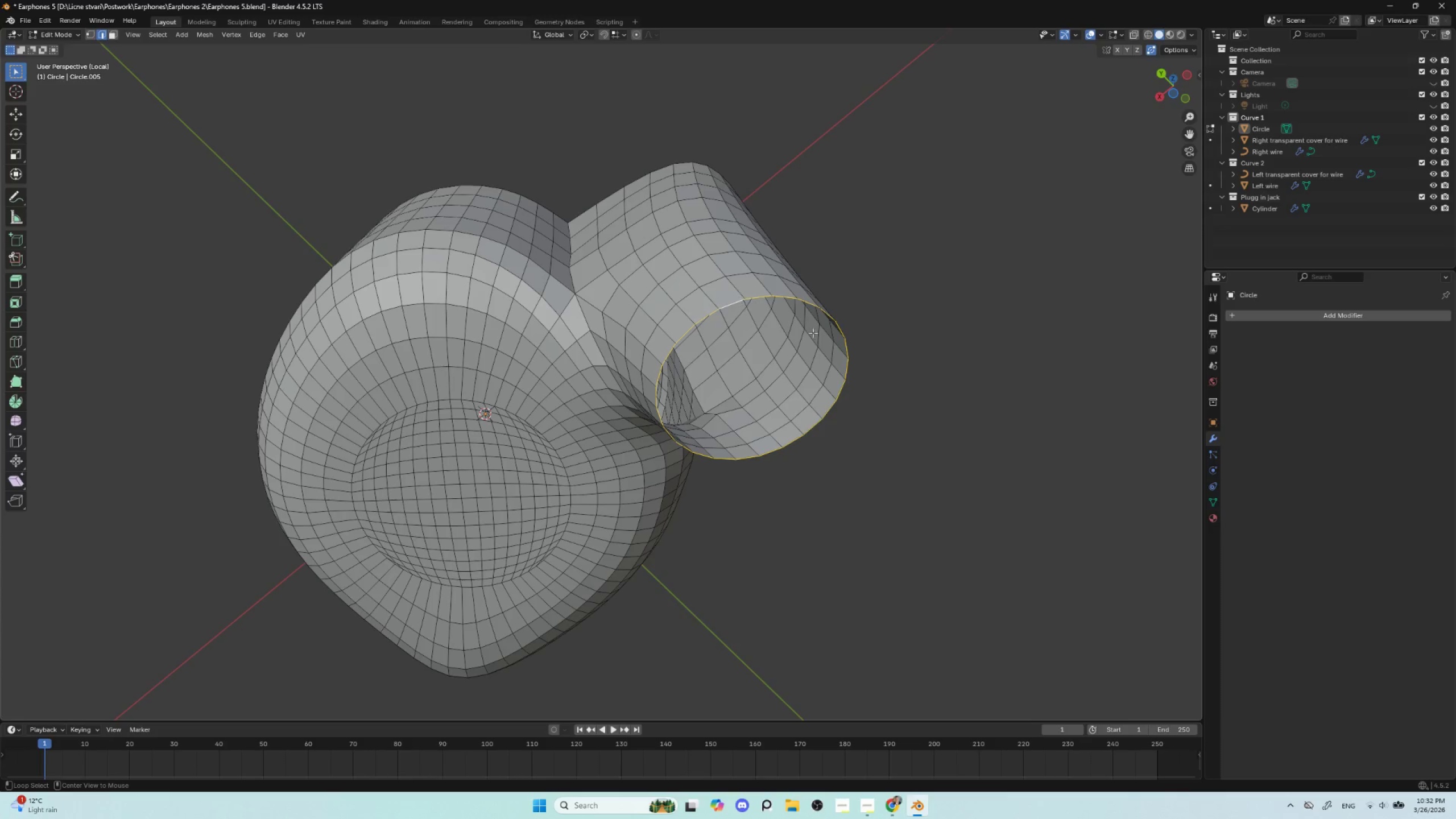 
type(fi)
 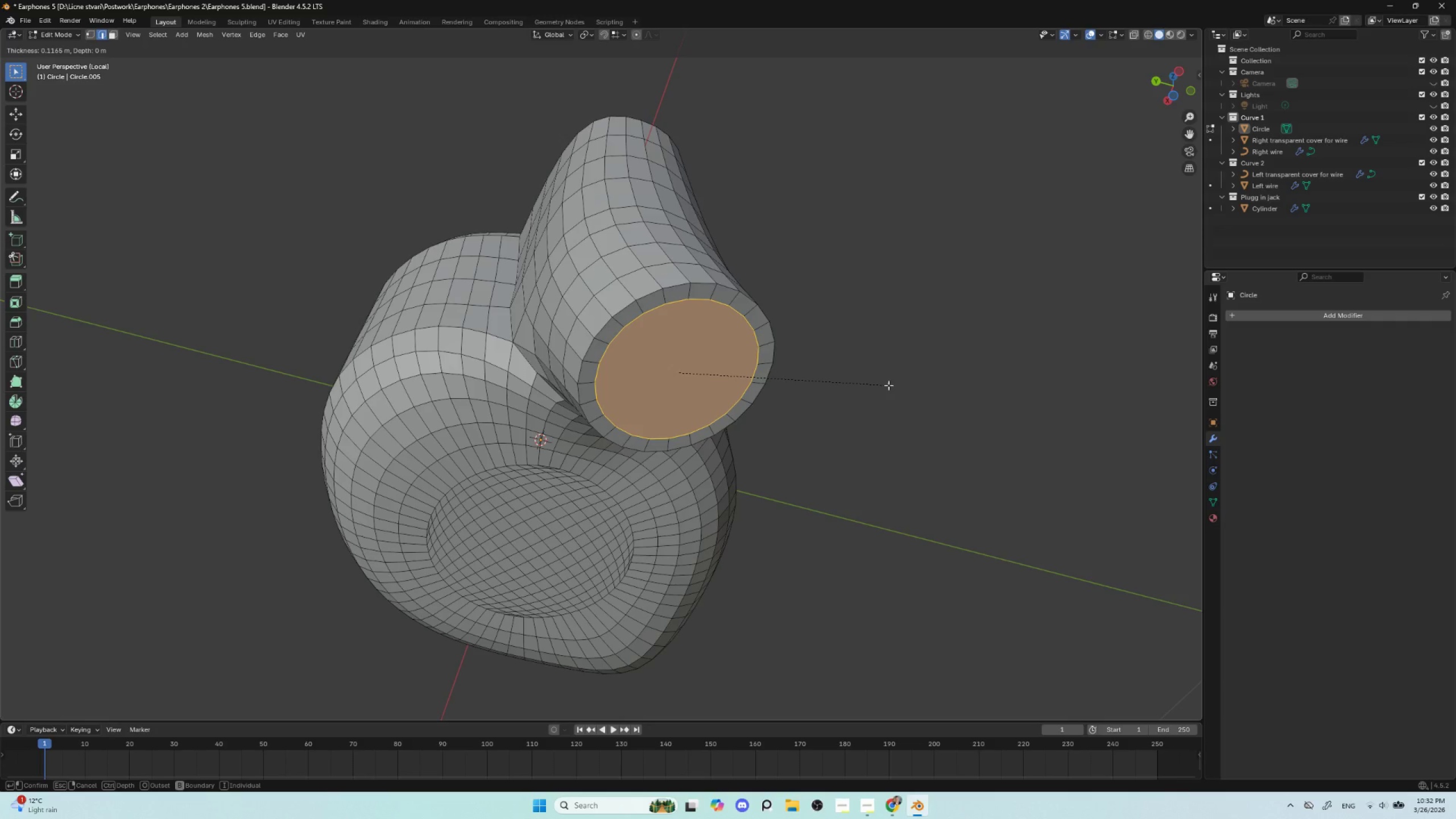 
left_click([888, 385])
 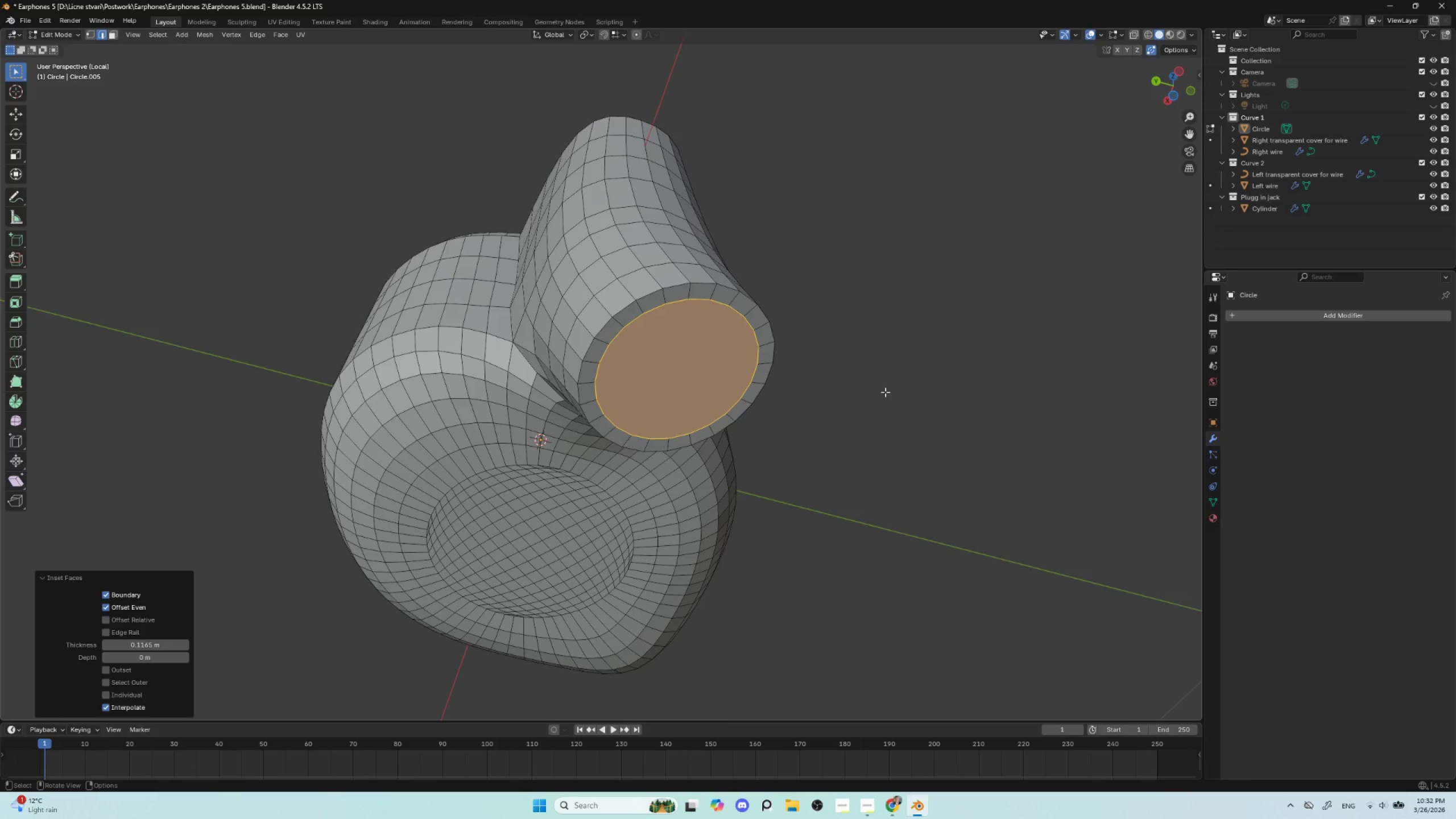 
wait(5.39)
 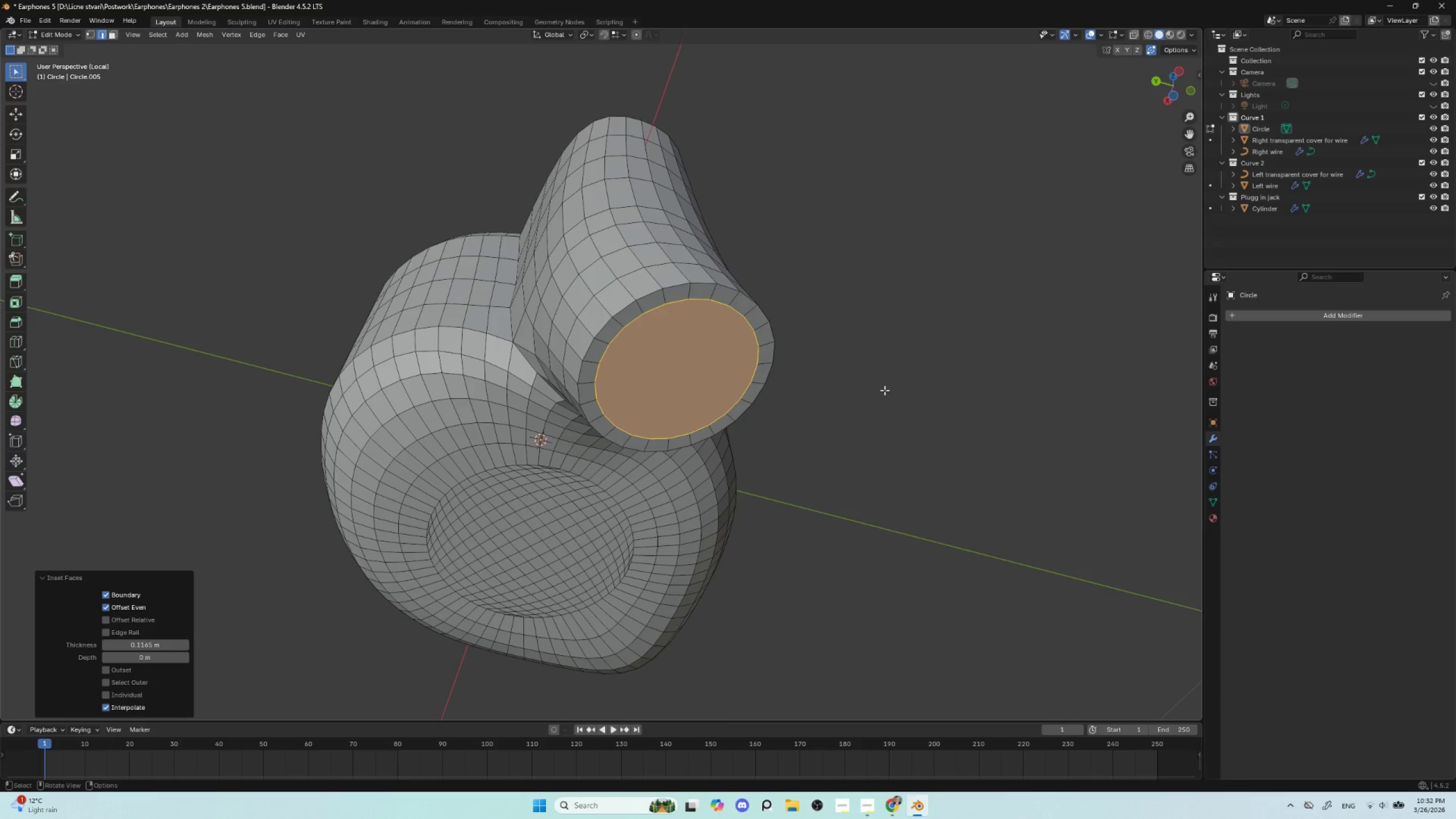 
scroll: coordinate [817, 407], scroll_direction: down, amount: 2.0
 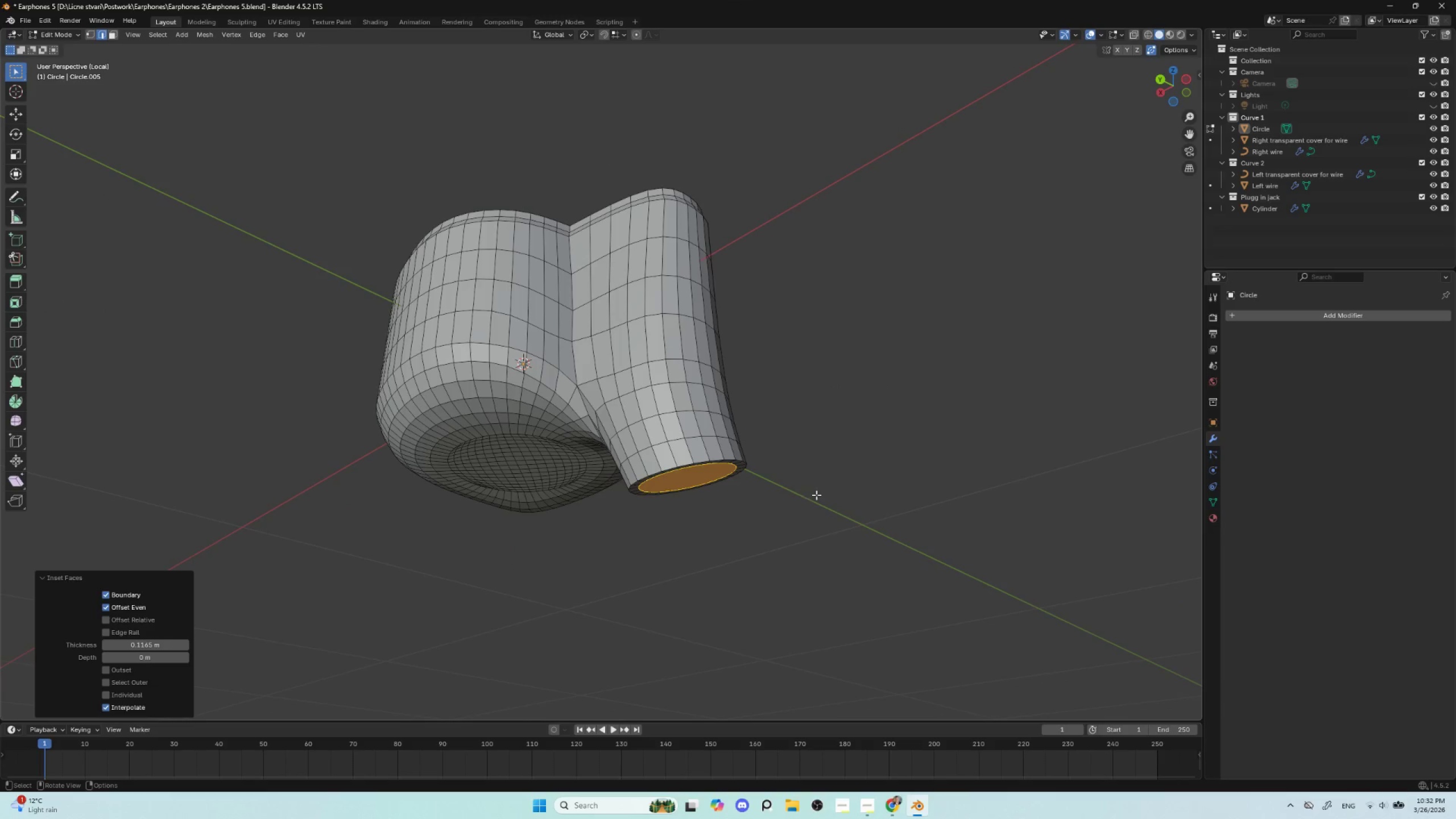 
key(S)
 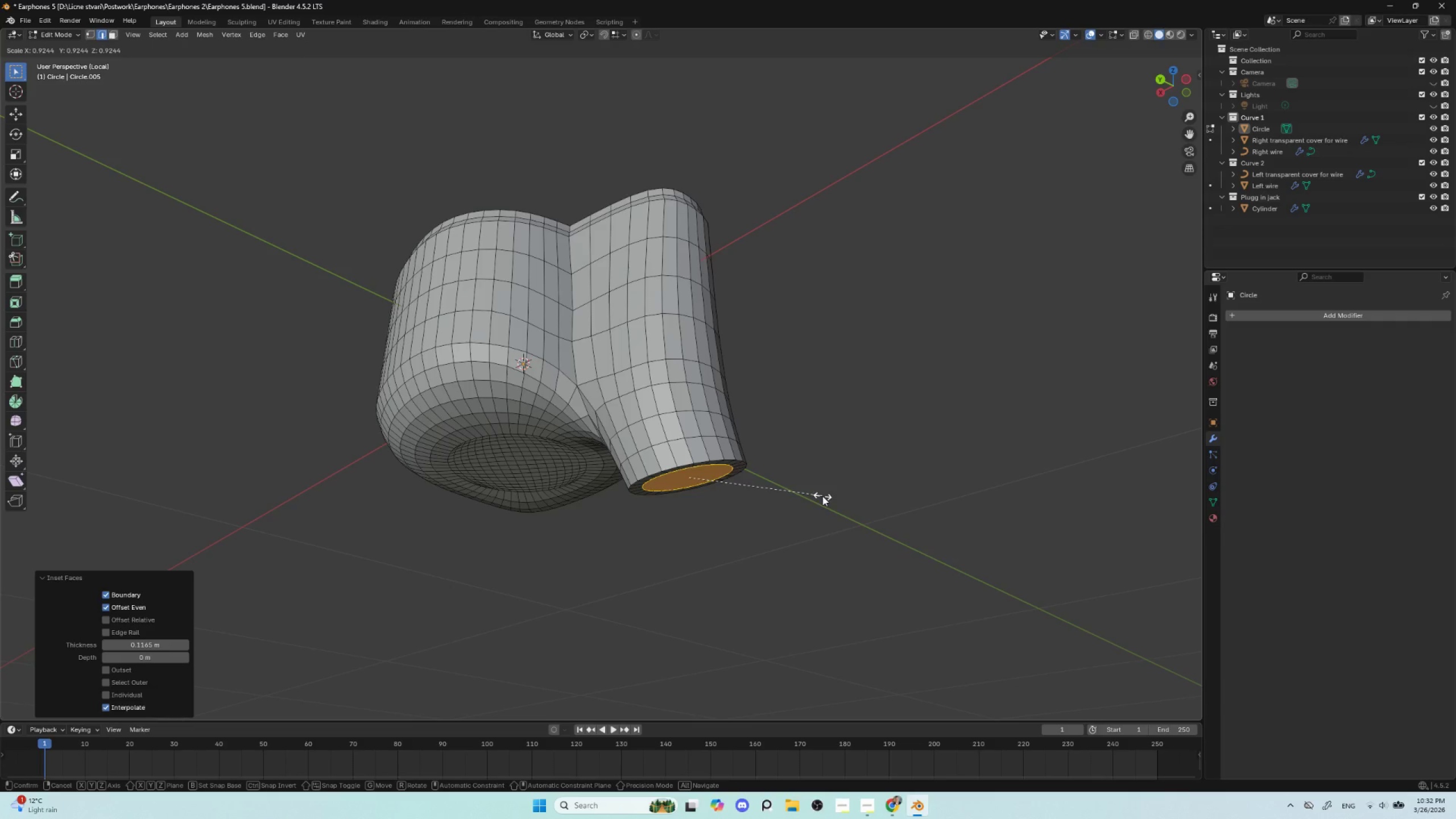 
left_click([822, 496])
 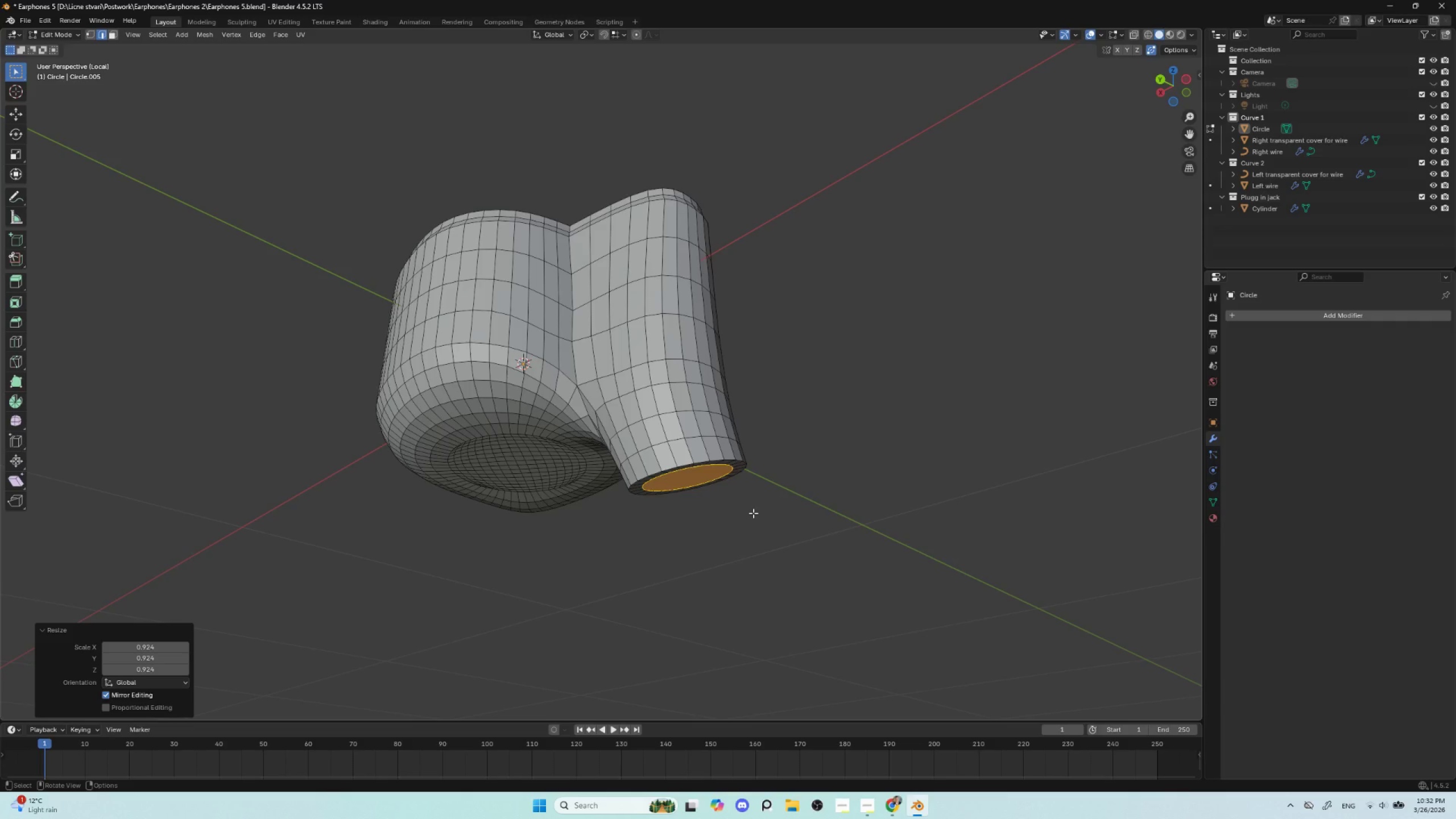 
key(E)
 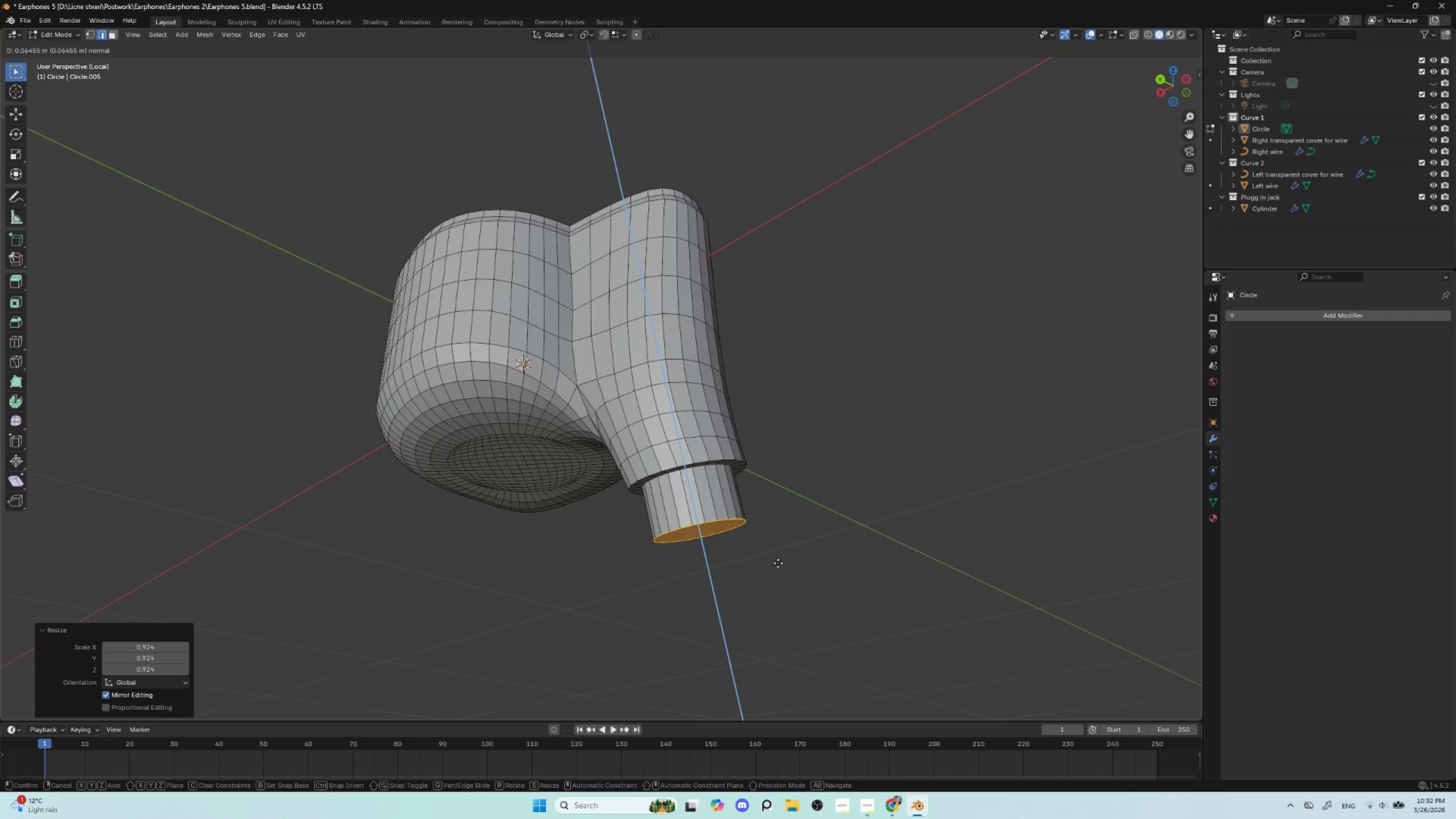 
wait(11.97)
 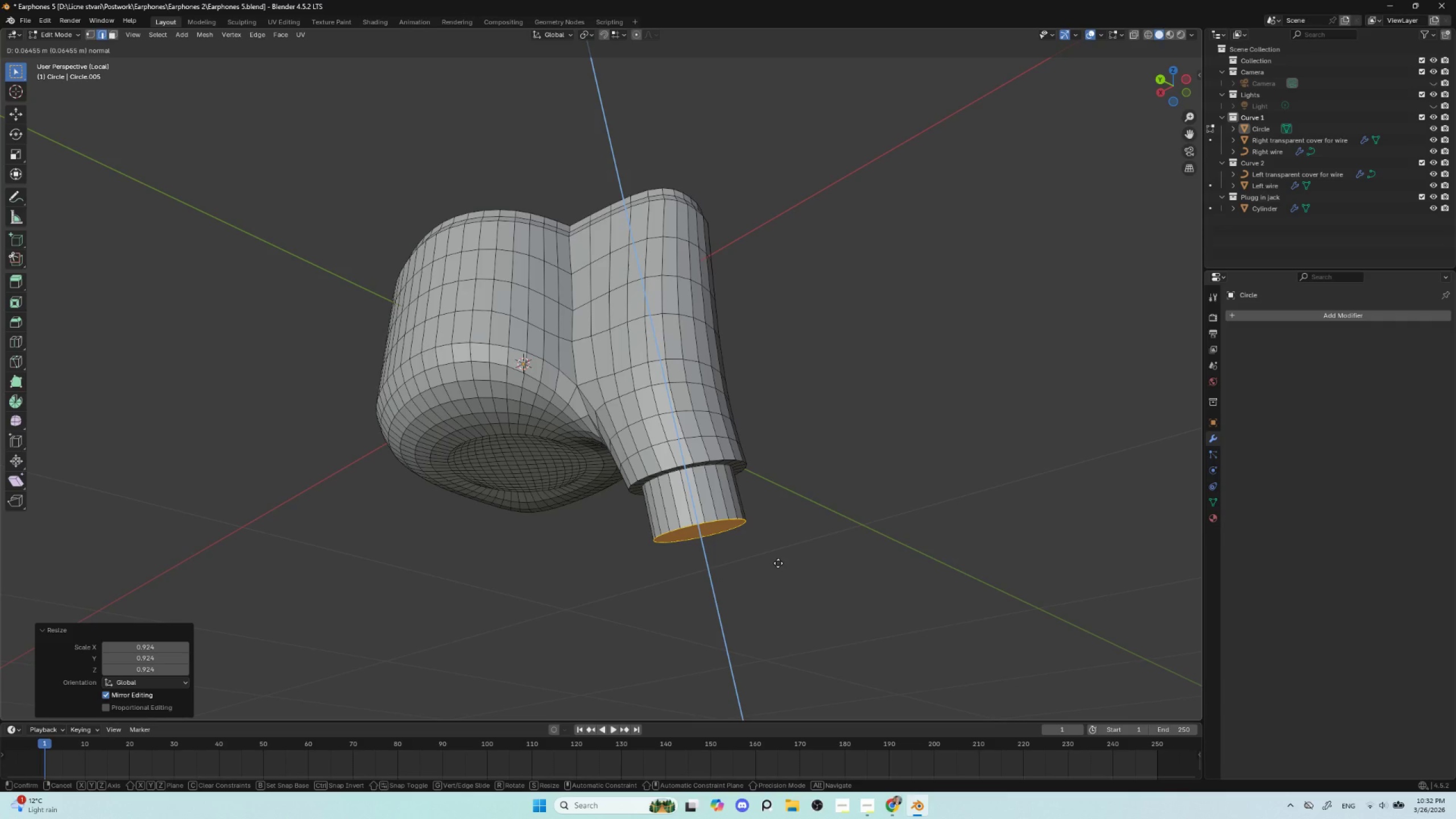 
left_click([783, 570])
 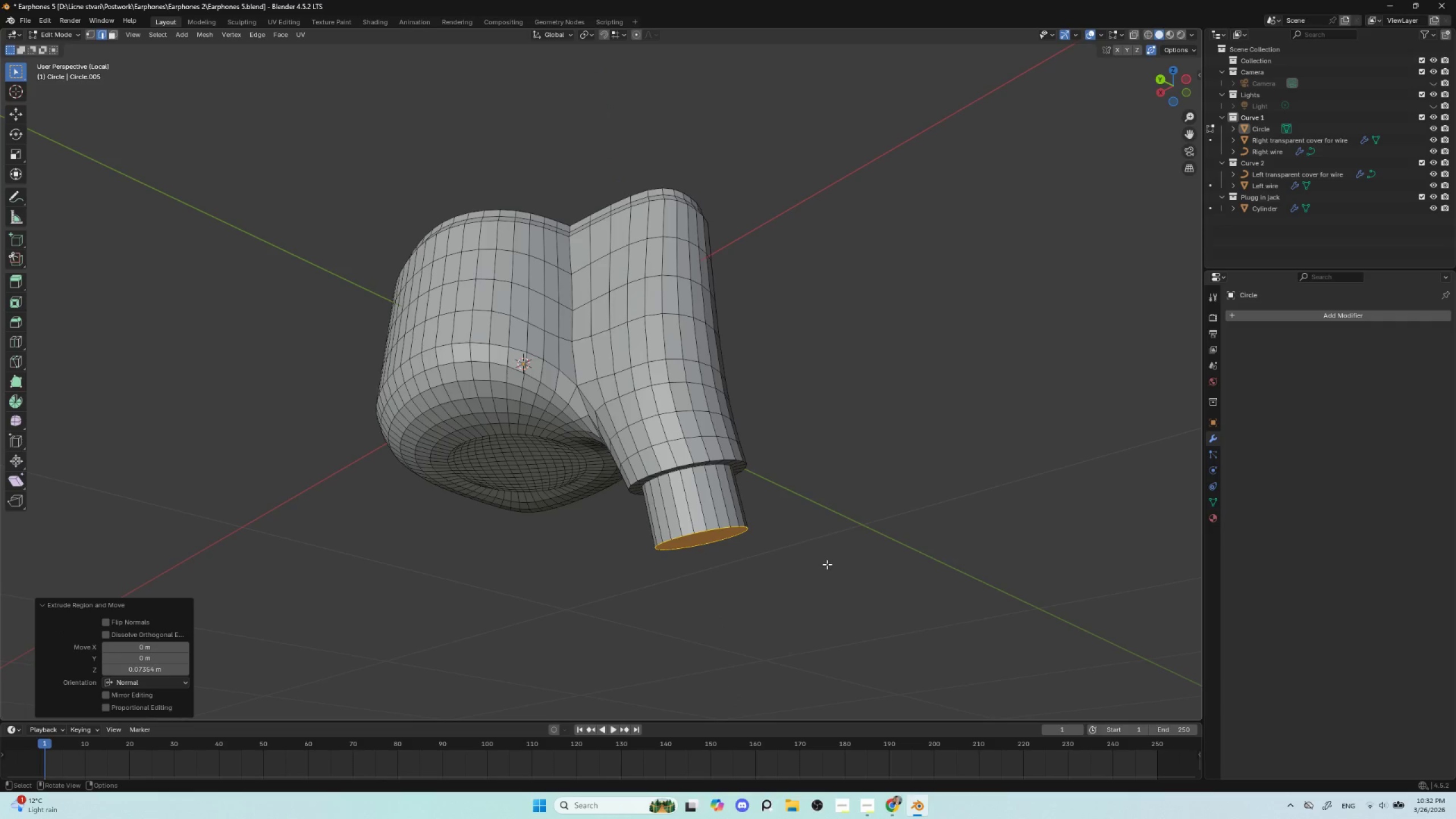 
key(I)
 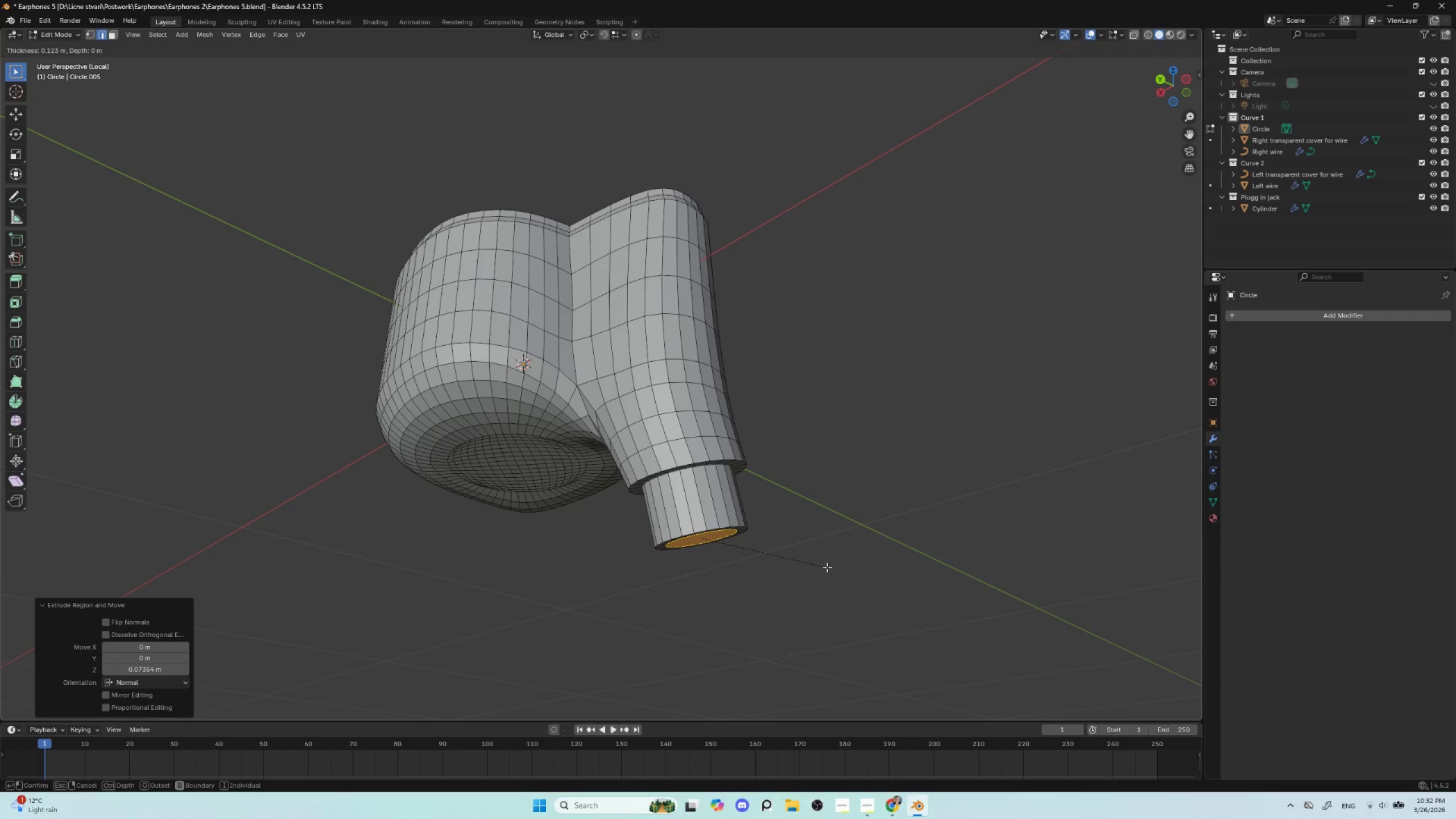 
left_click([827, 567])
 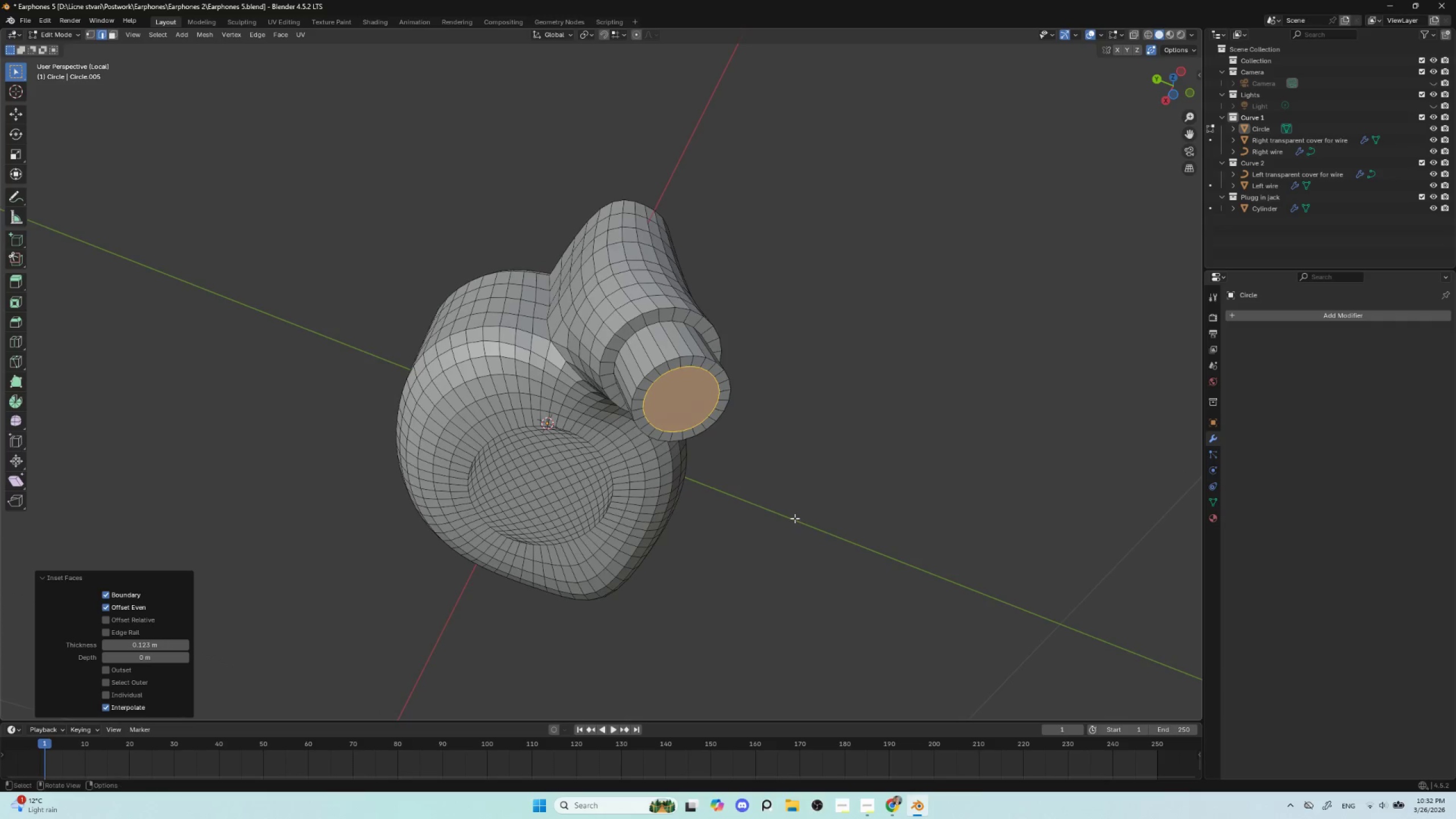 
hold_key(key=ShiftLeft, duration=0.53)
 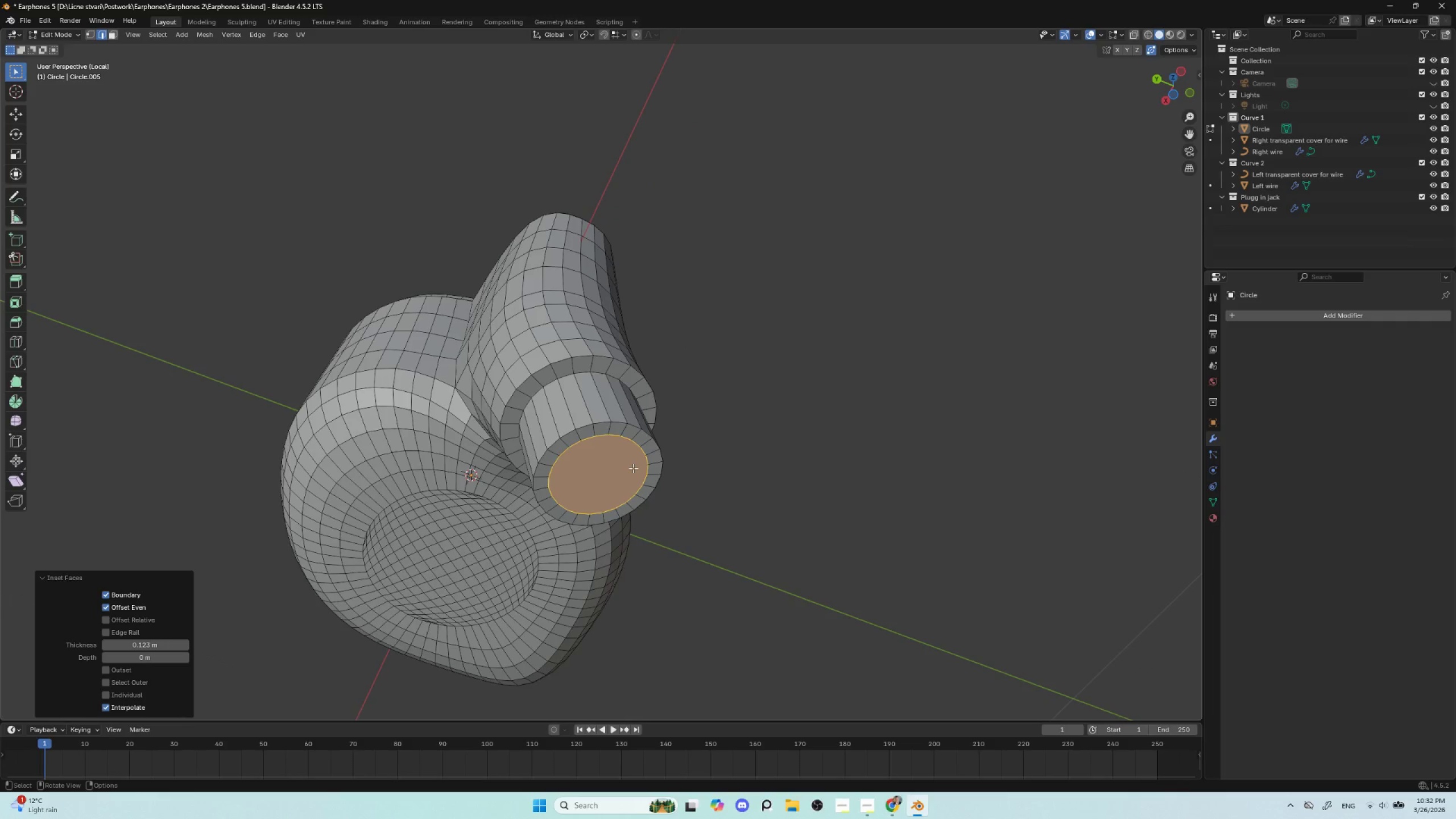 
scroll: coordinate [783, 517], scroll_direction: up, amount: 1.0
 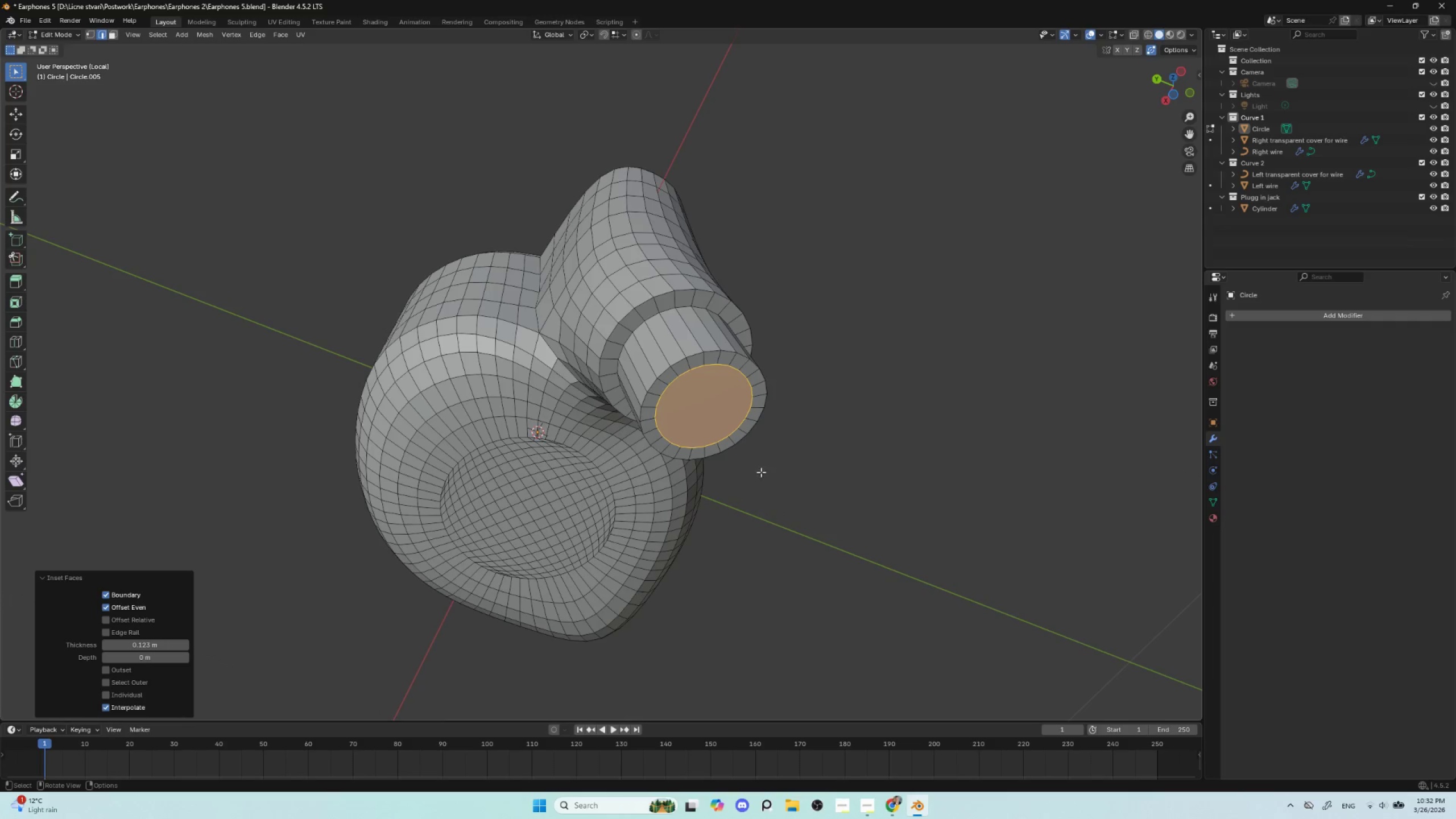 
key(Delete)
 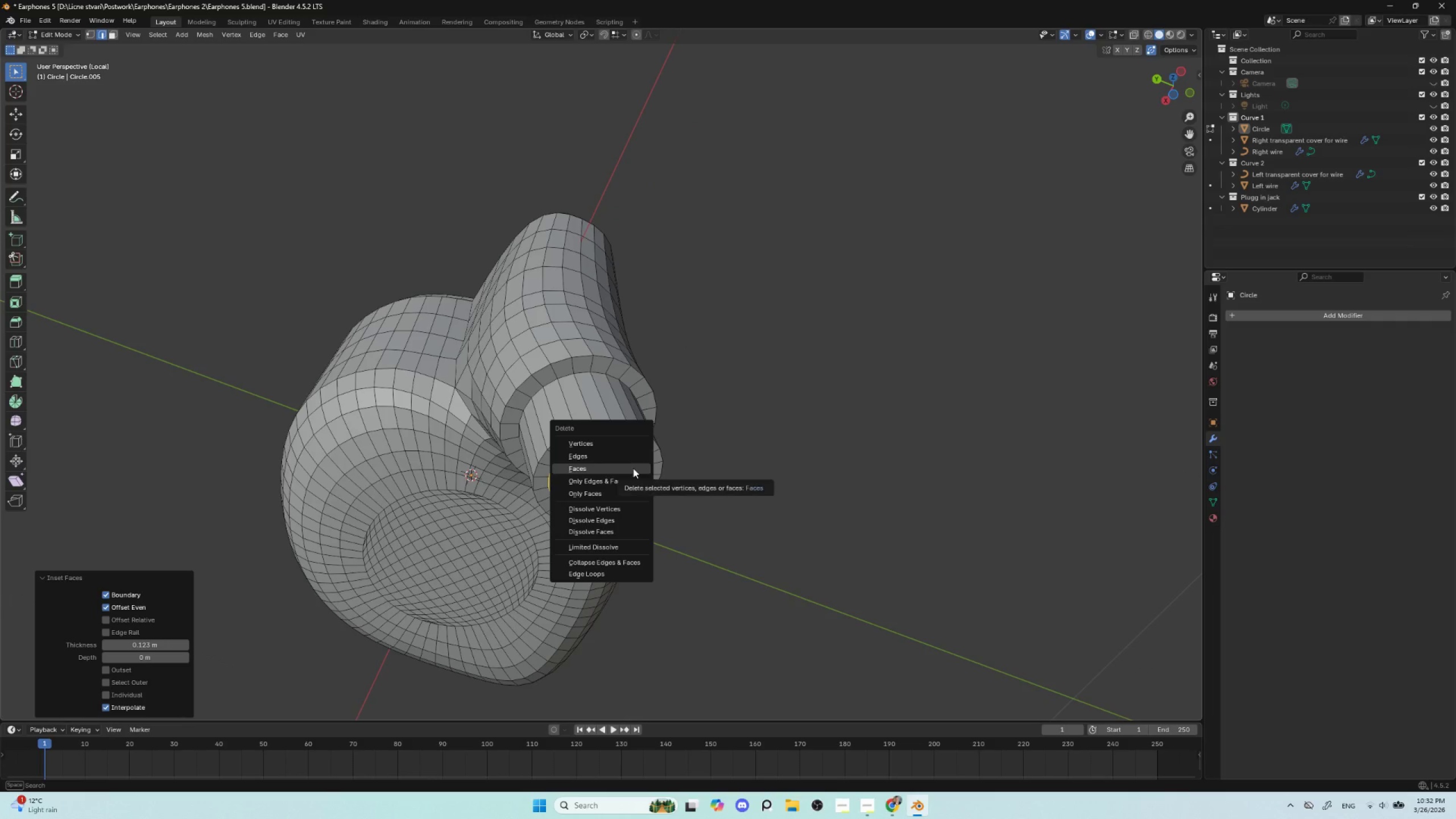 
left_click([633, 468])
 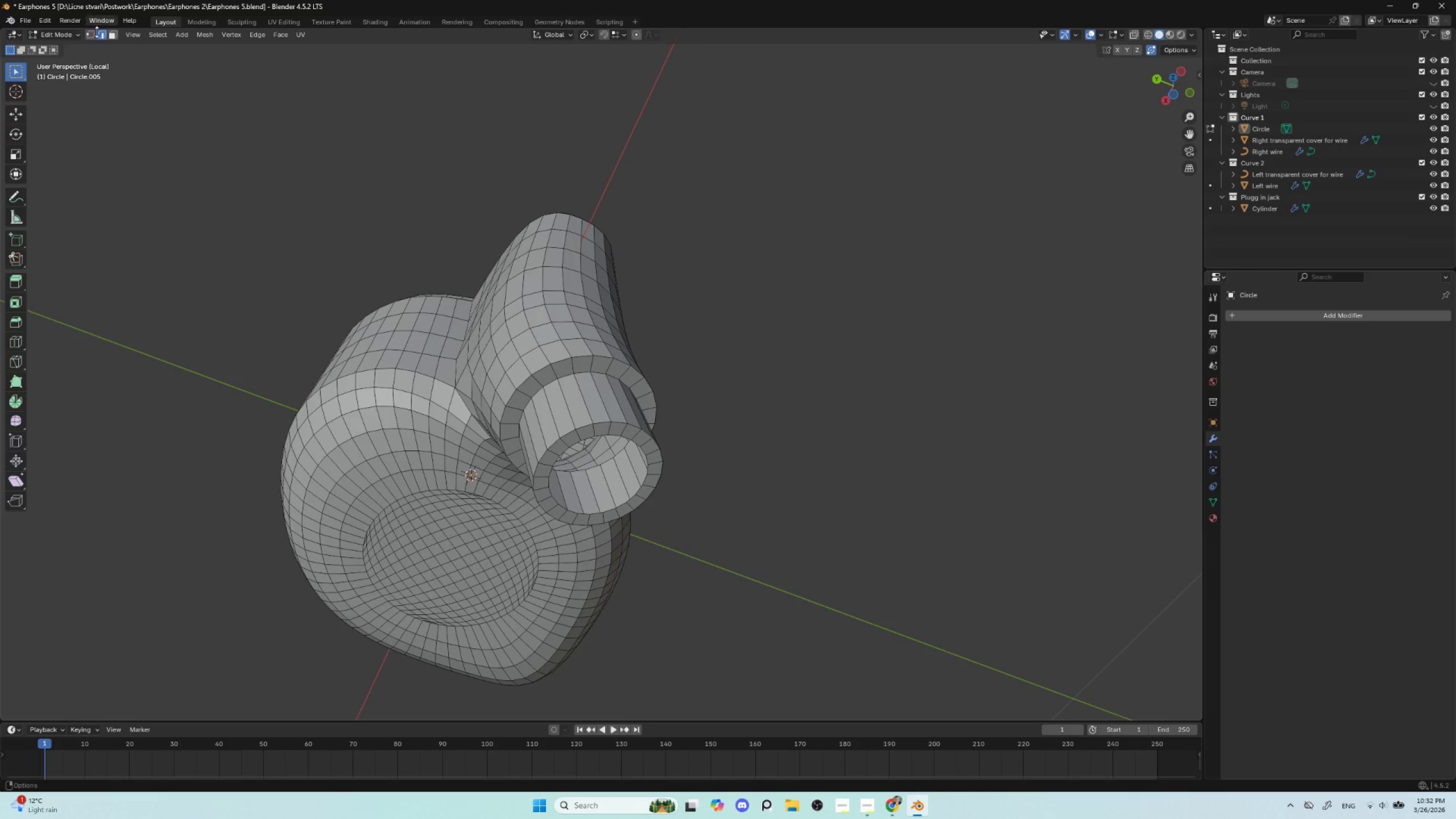 
hold_key(key=AltLeft, duration=1.36)
left_click([592, 437])
 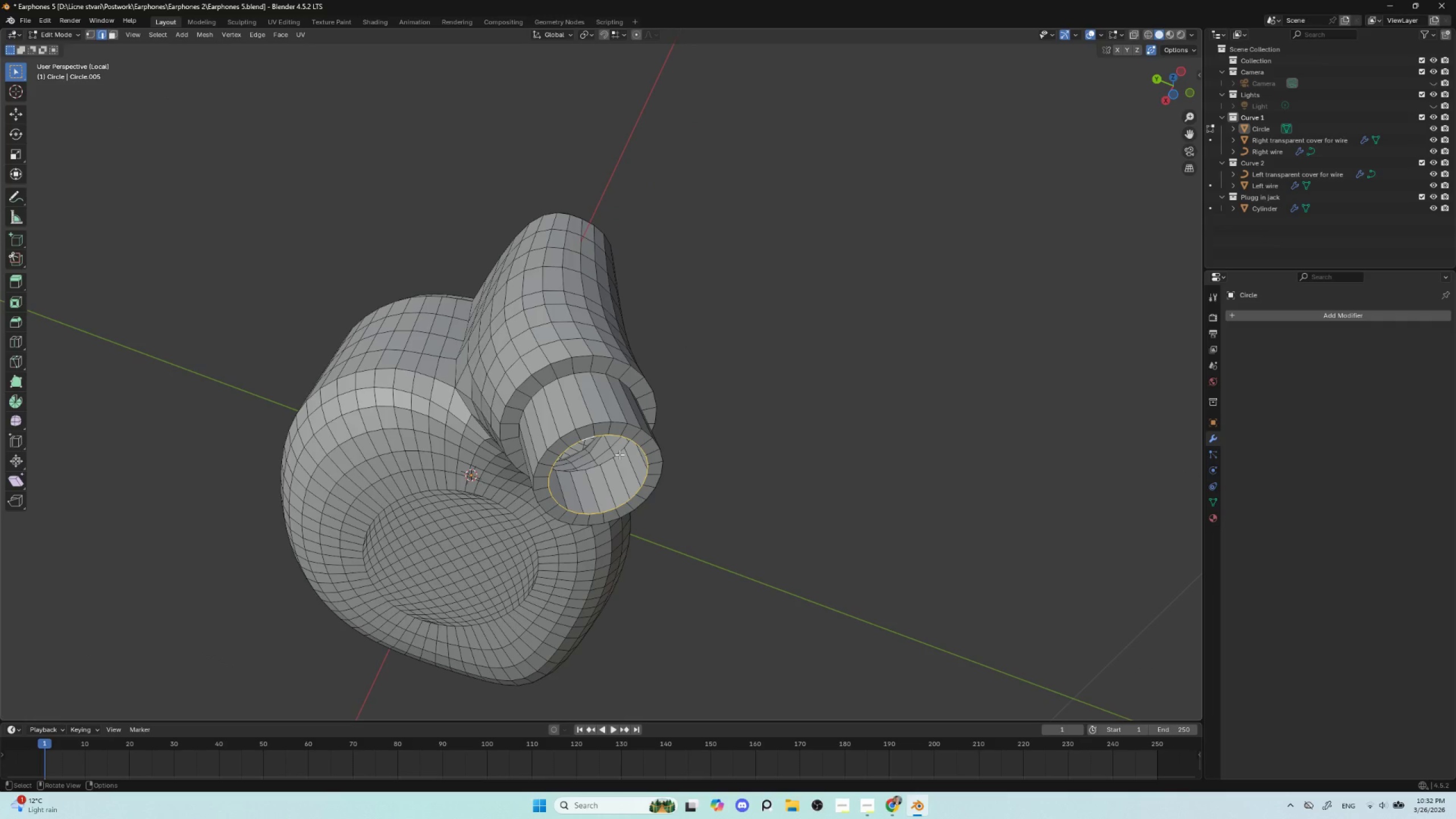 
key(F3)
 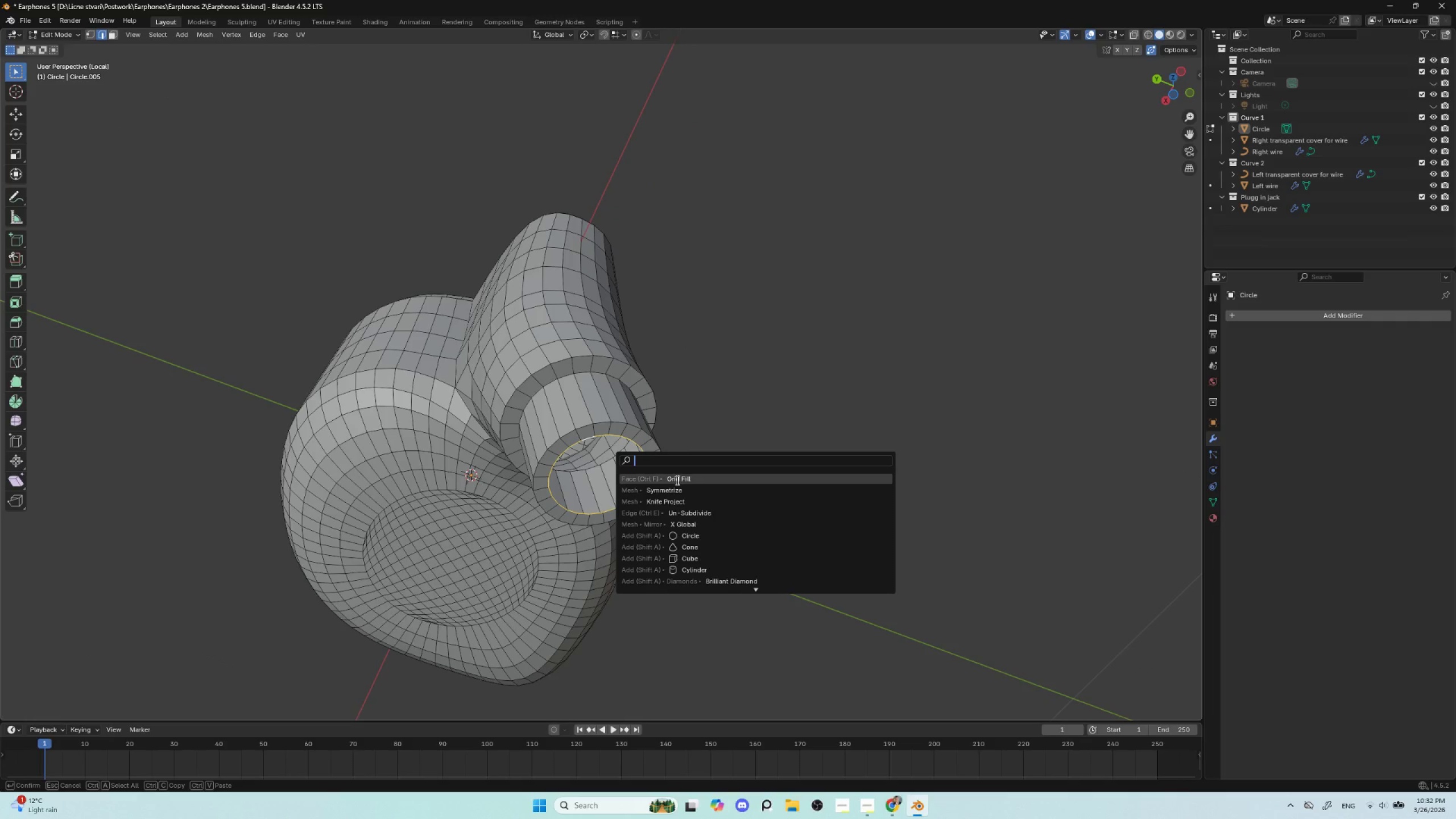 
left_click([678, 479])
 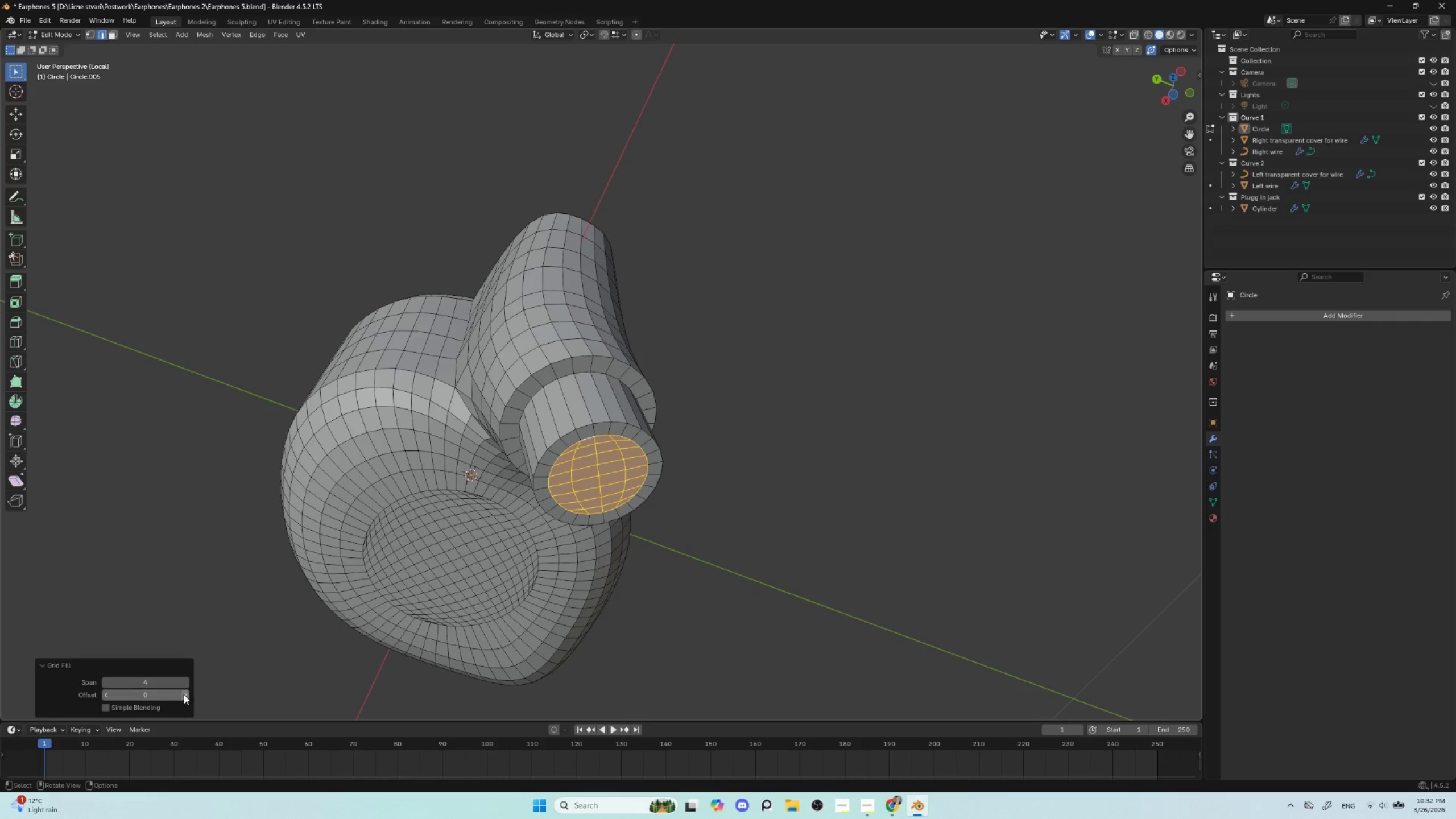 
left_click([185, 694])
 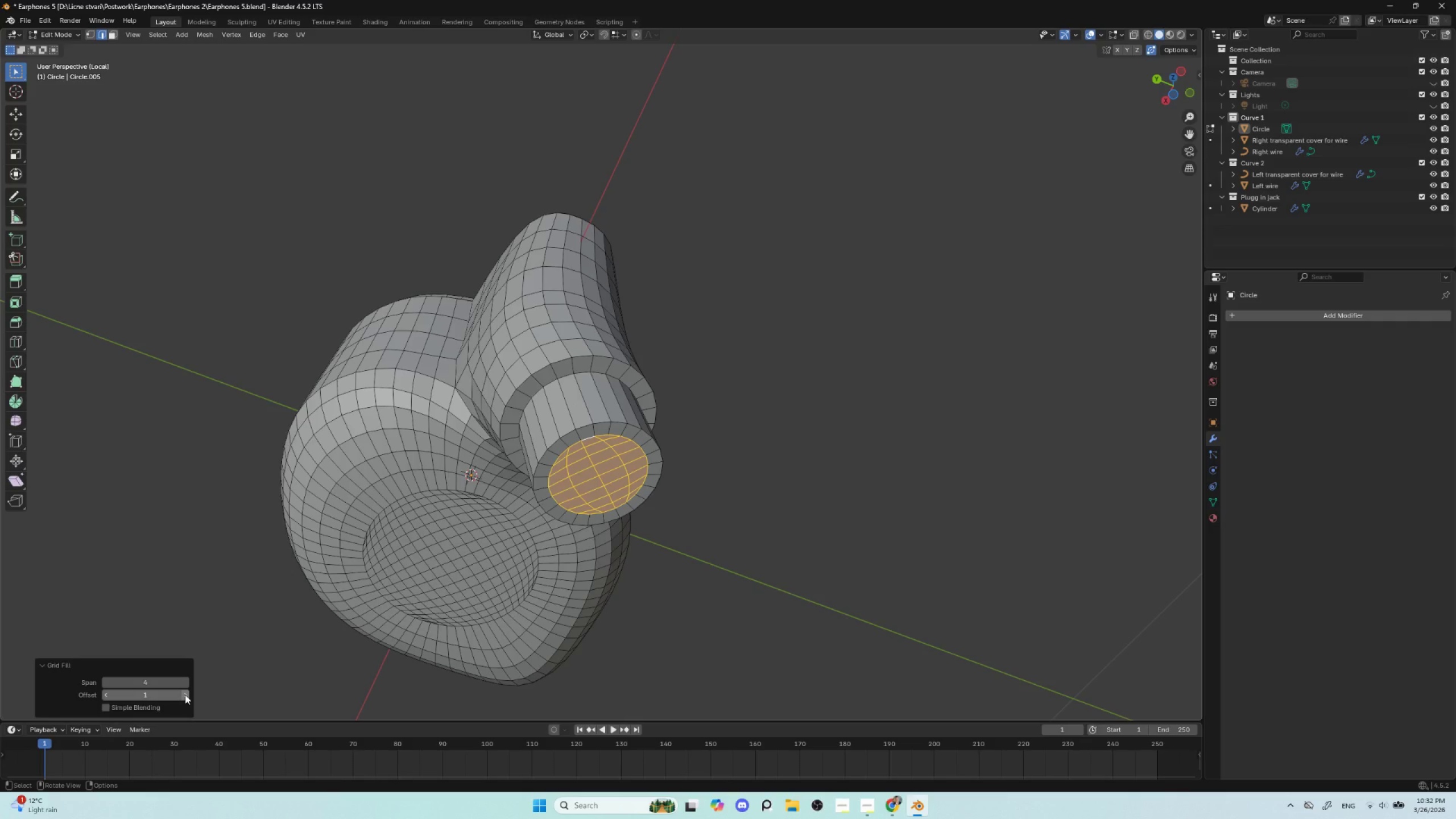 
left_click([185, 694])
 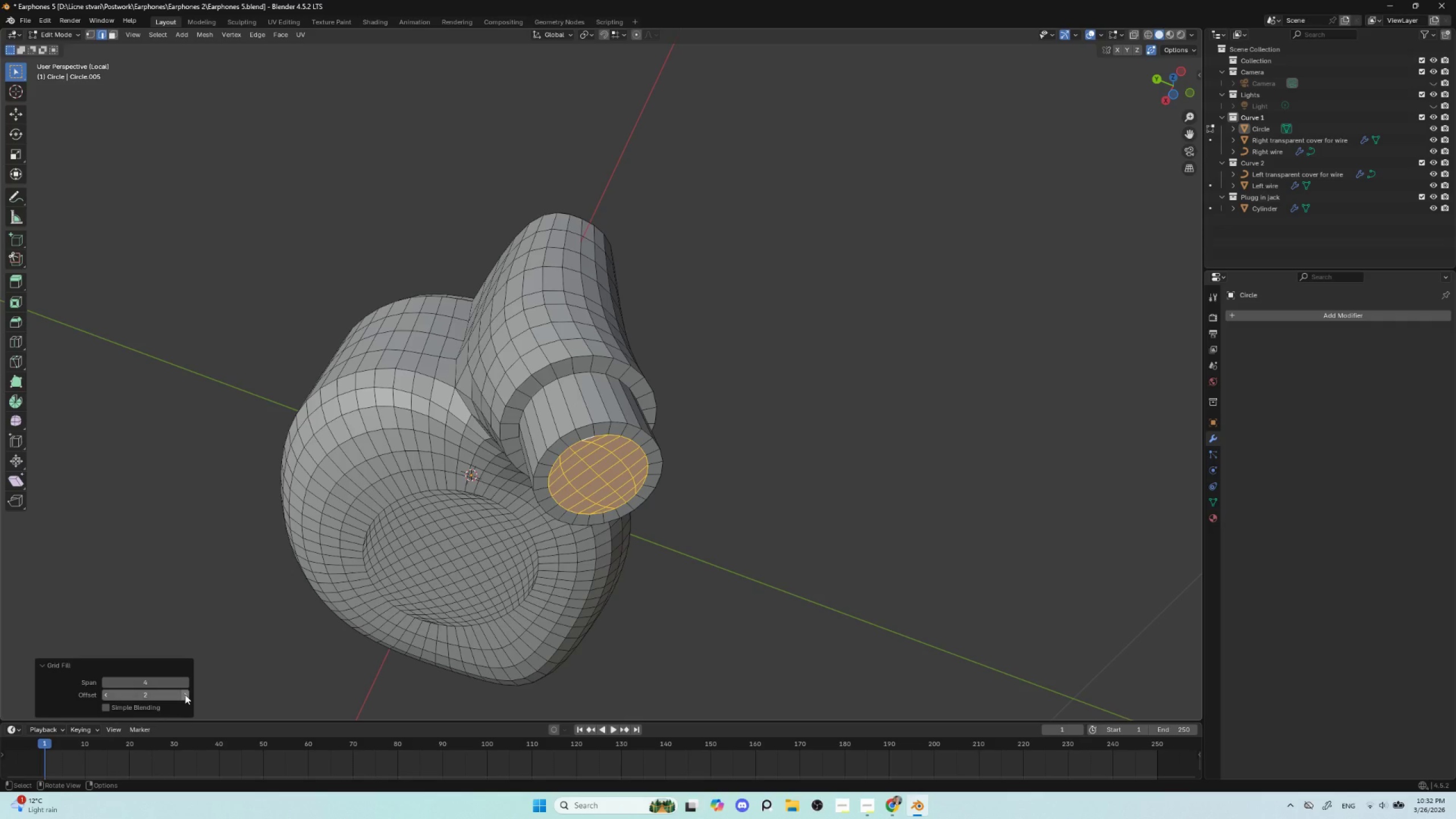 
left_click([185, 694])
 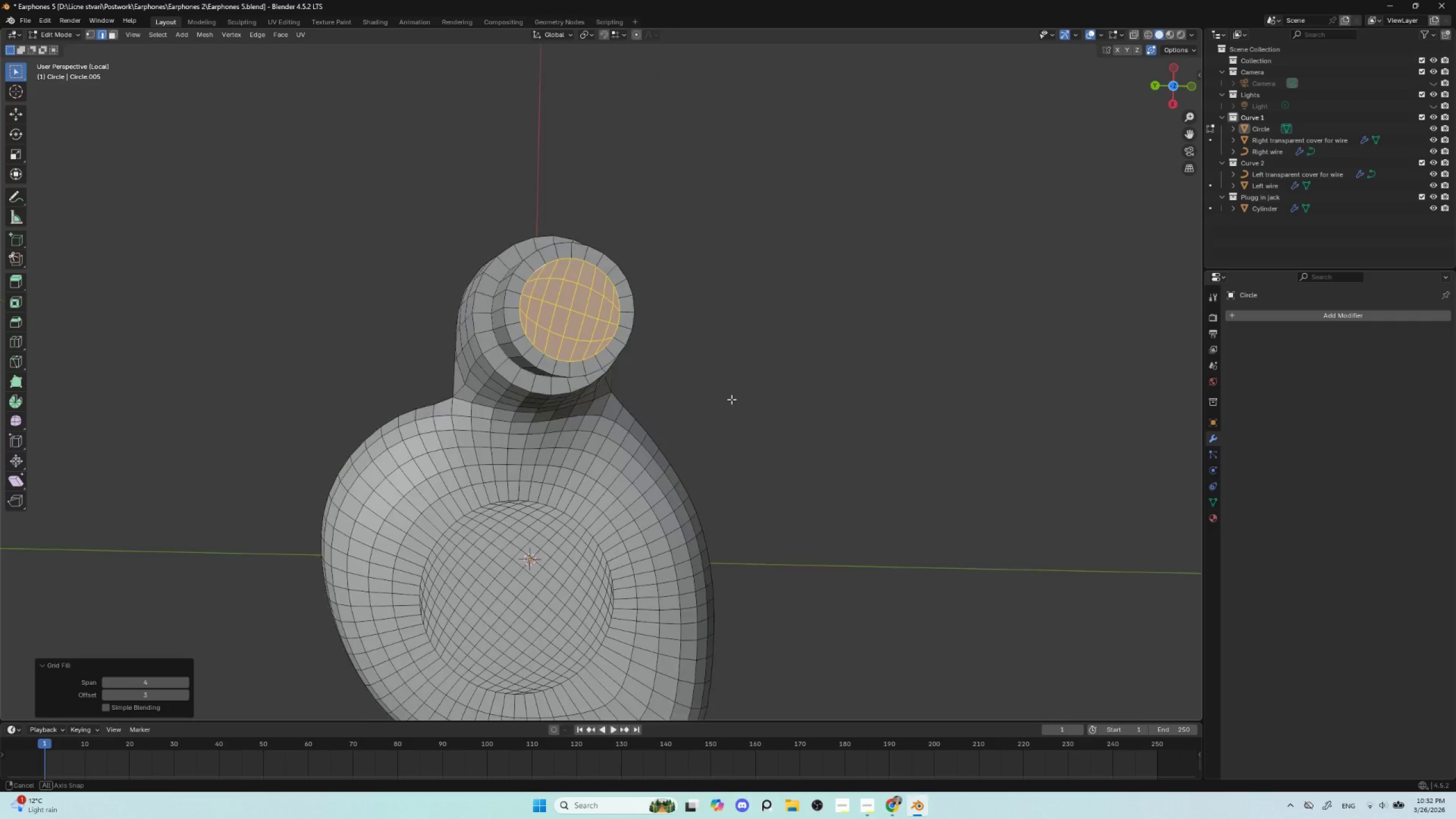 
hold_key(key=AltLeft, duration=1.5)
 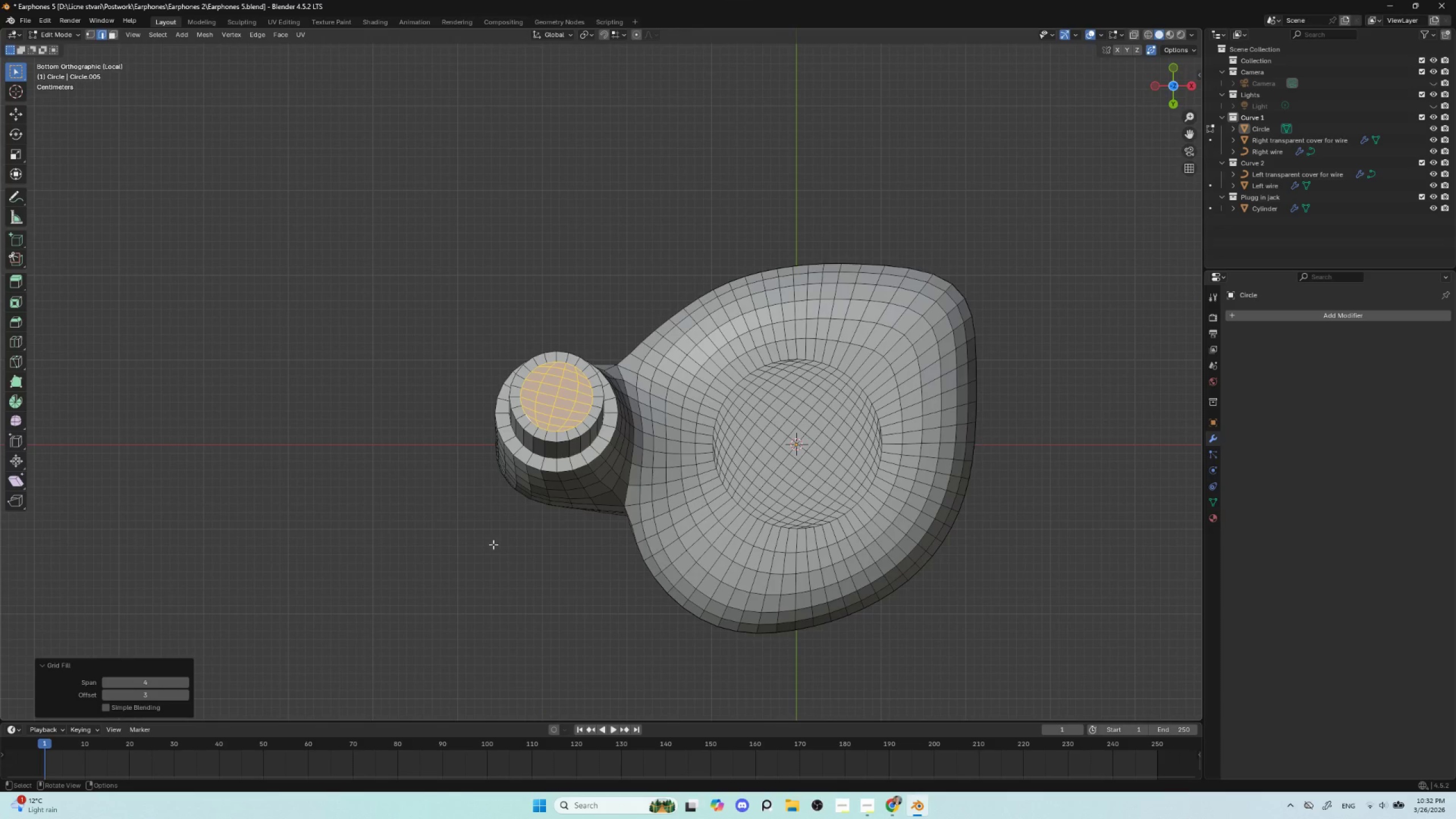 
hold_key(key=AltLeft, duration=0.45)
 